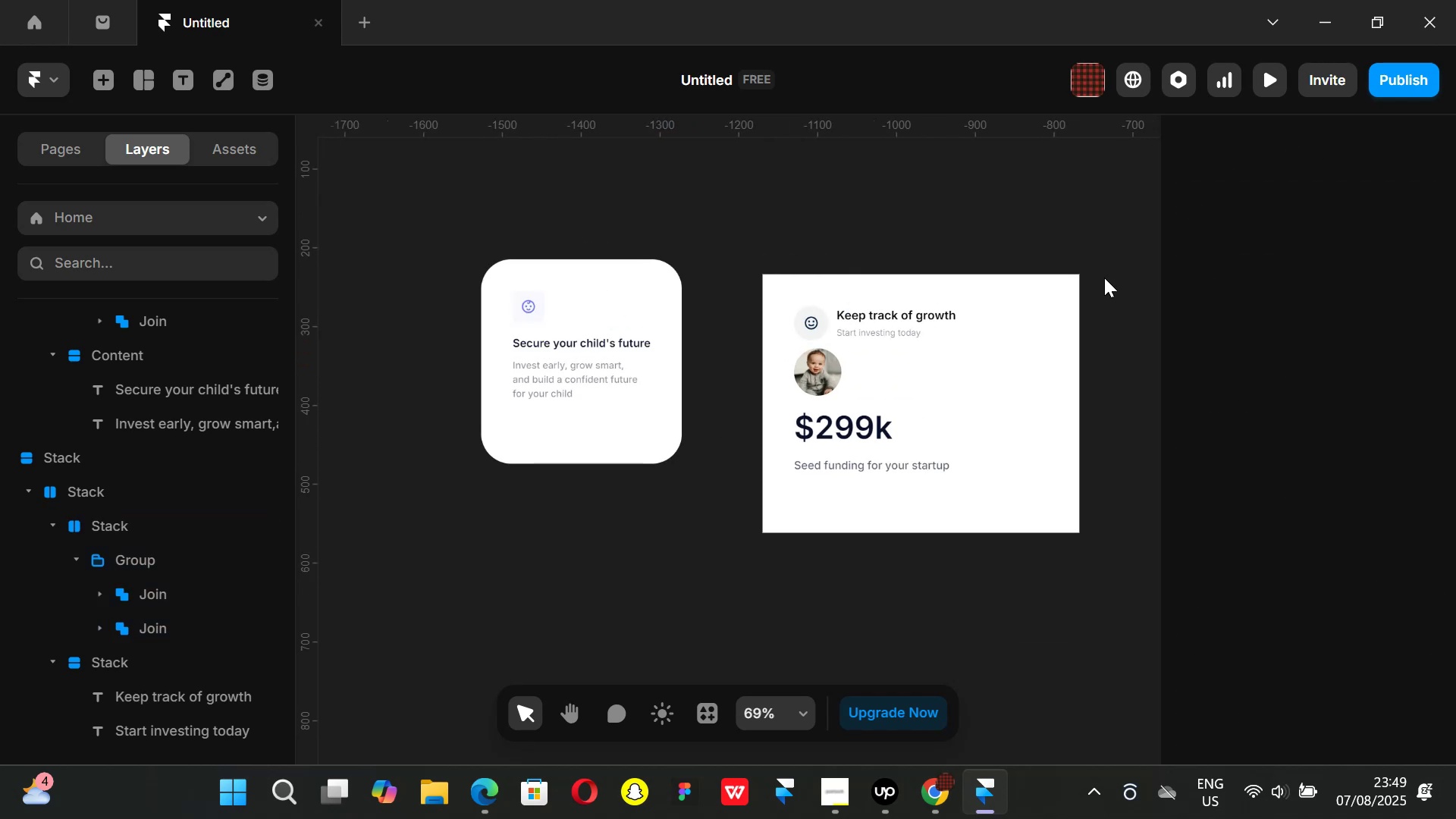 
key(Control+ControlLeft)
 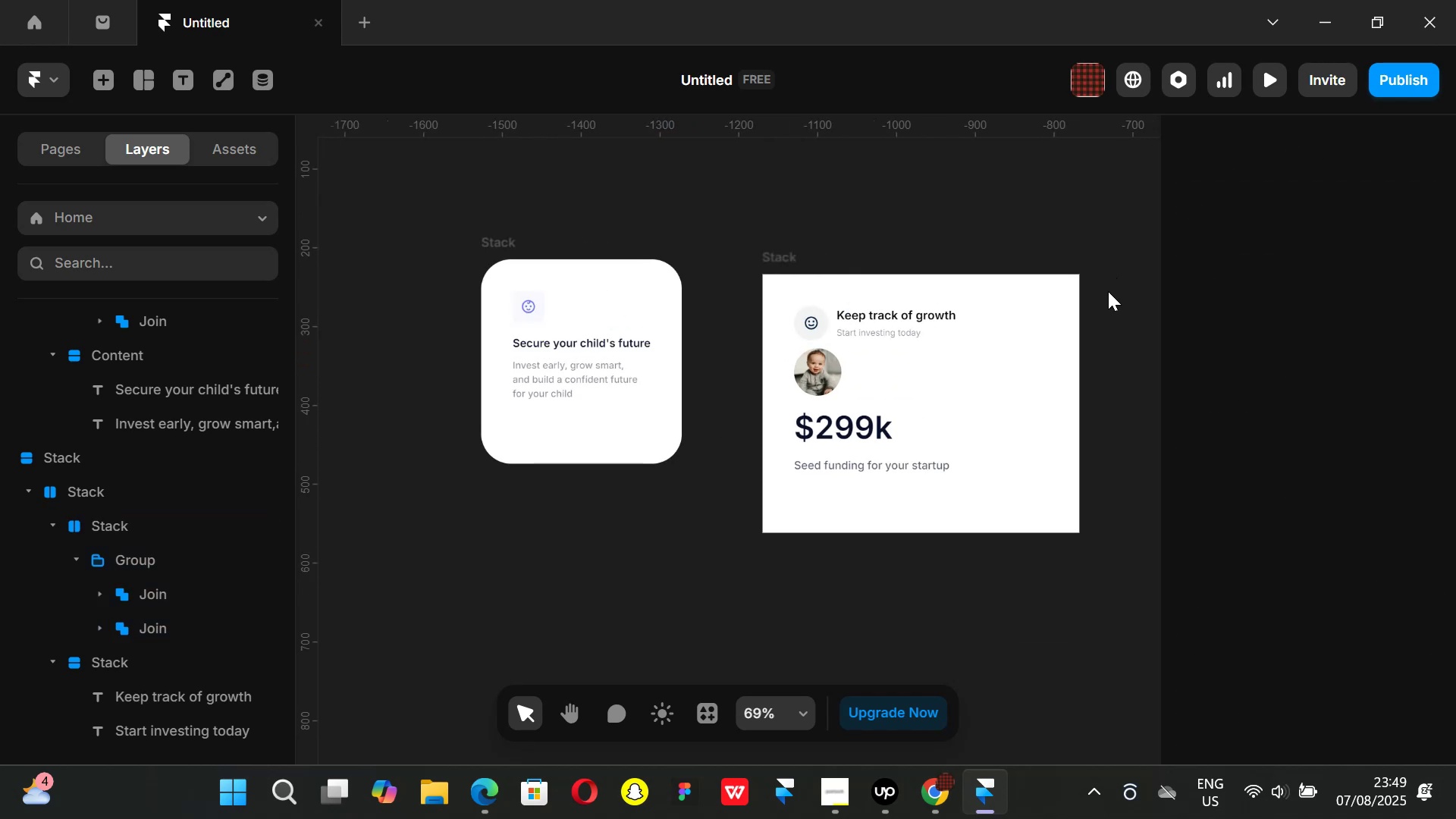 
key(Control+ControlLeft)
 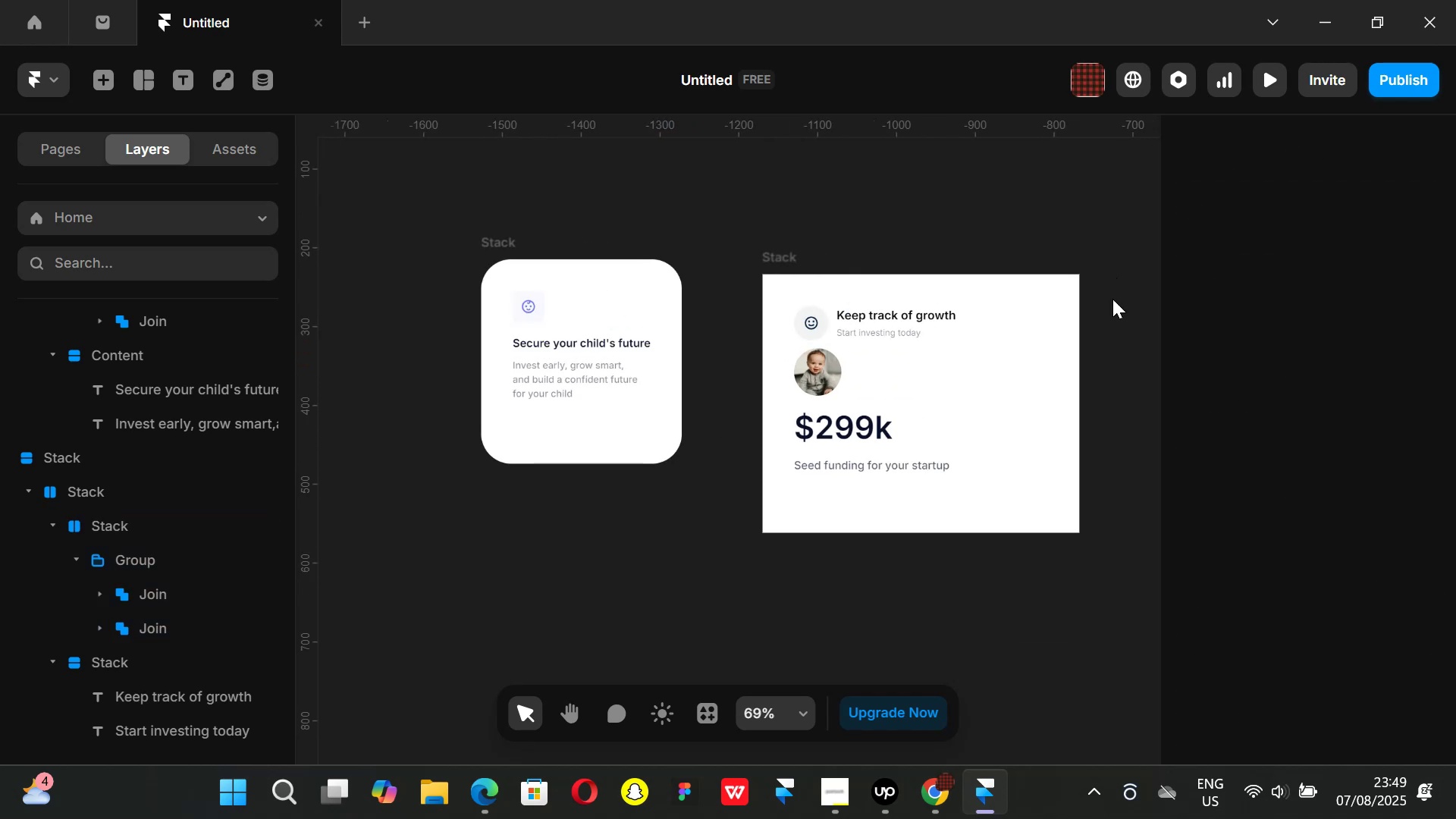 
key(Control+ControlLeft)
 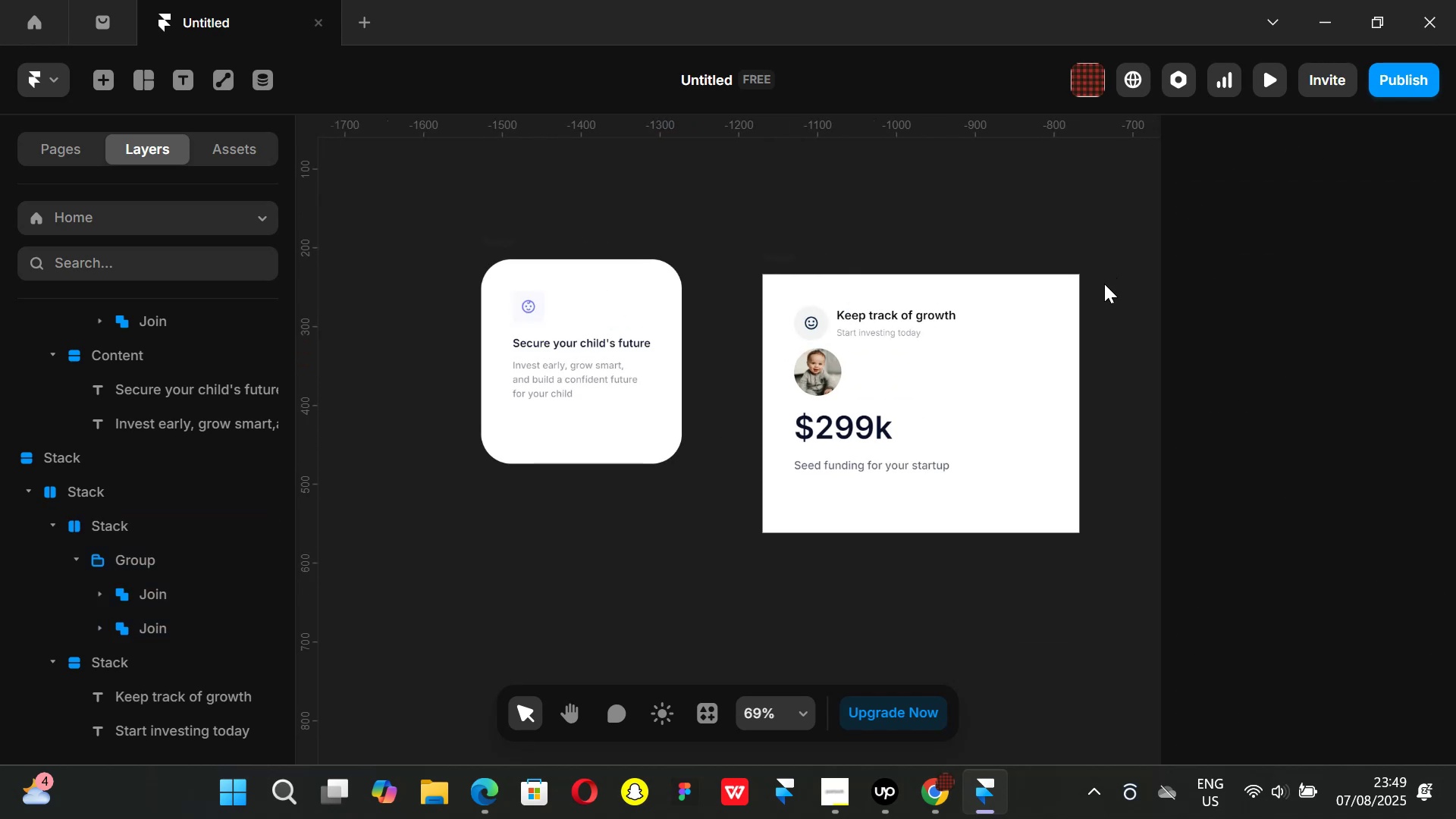 
key(Control+ControlLeft)
 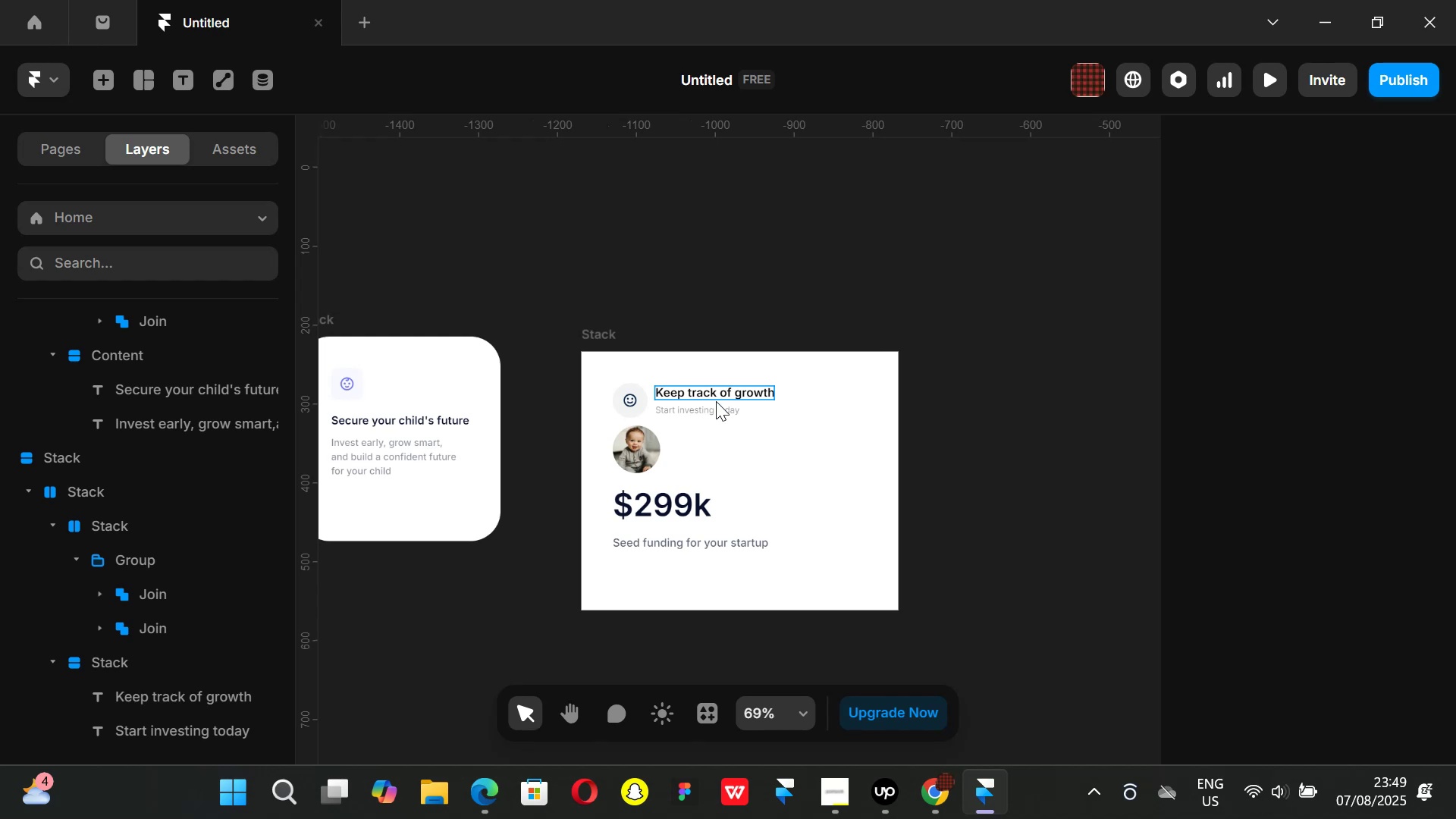 
left_click([717, 405])
 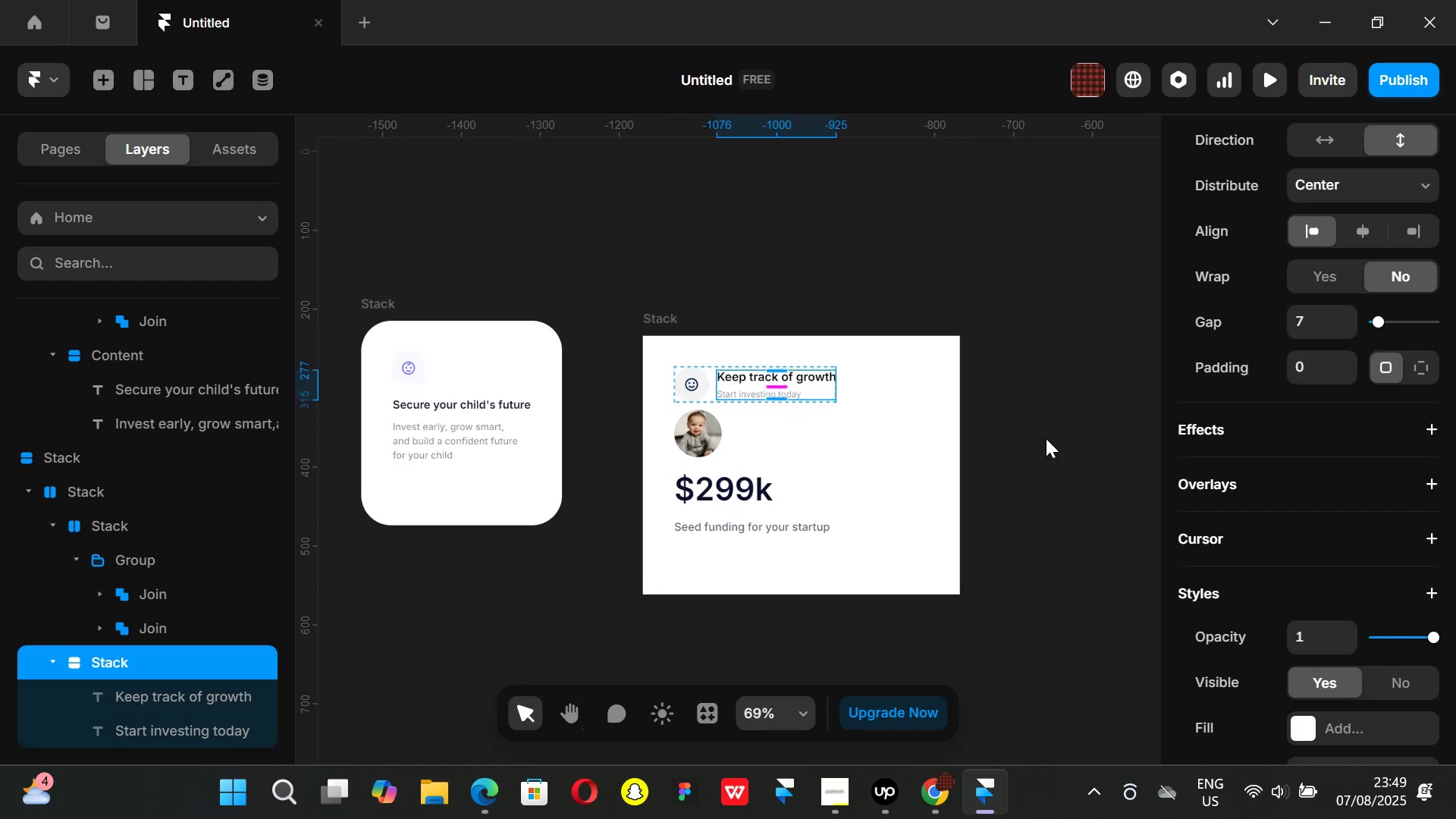 
left_click([934, 812])
 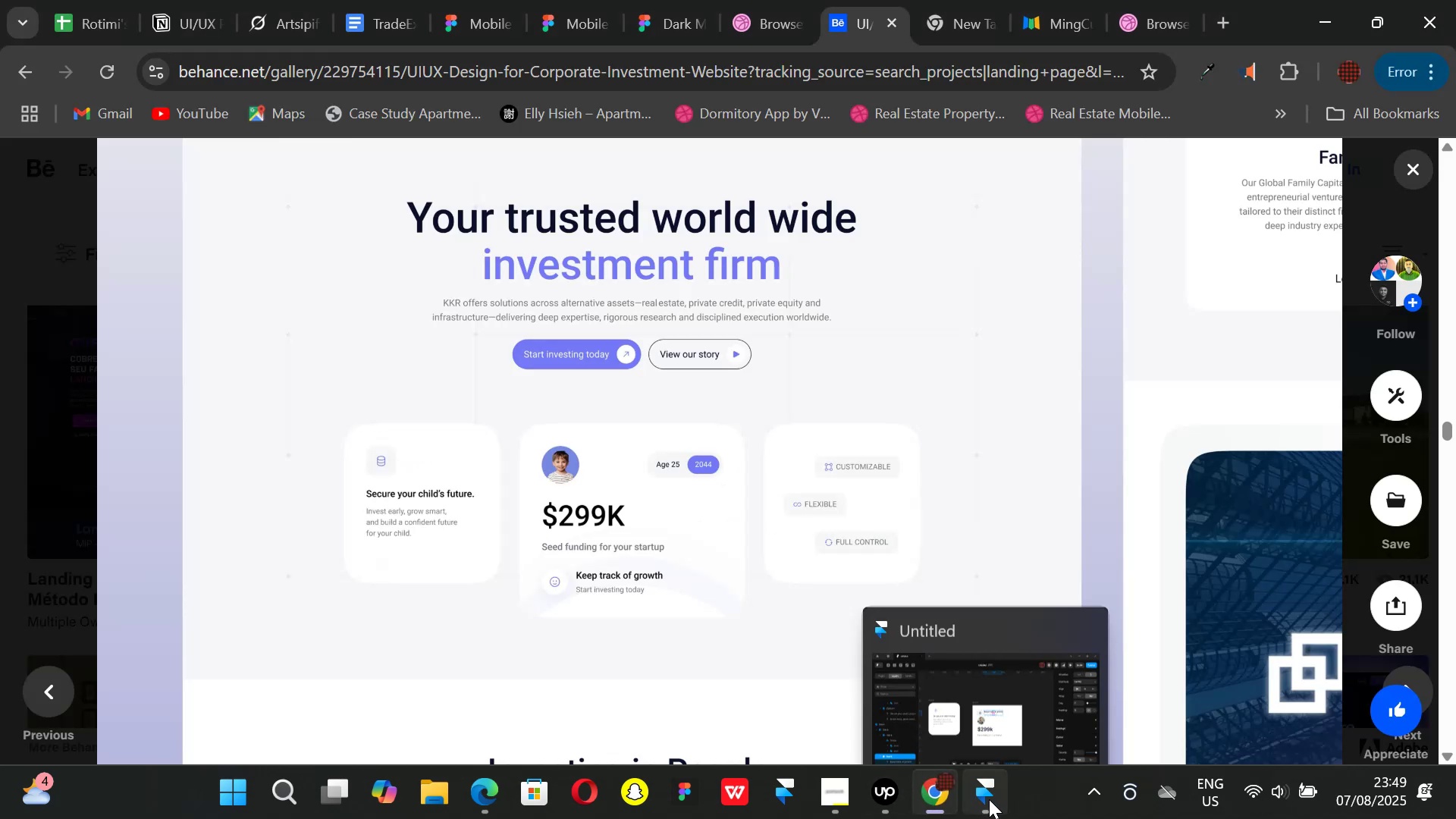 
left_click([989, 799])
 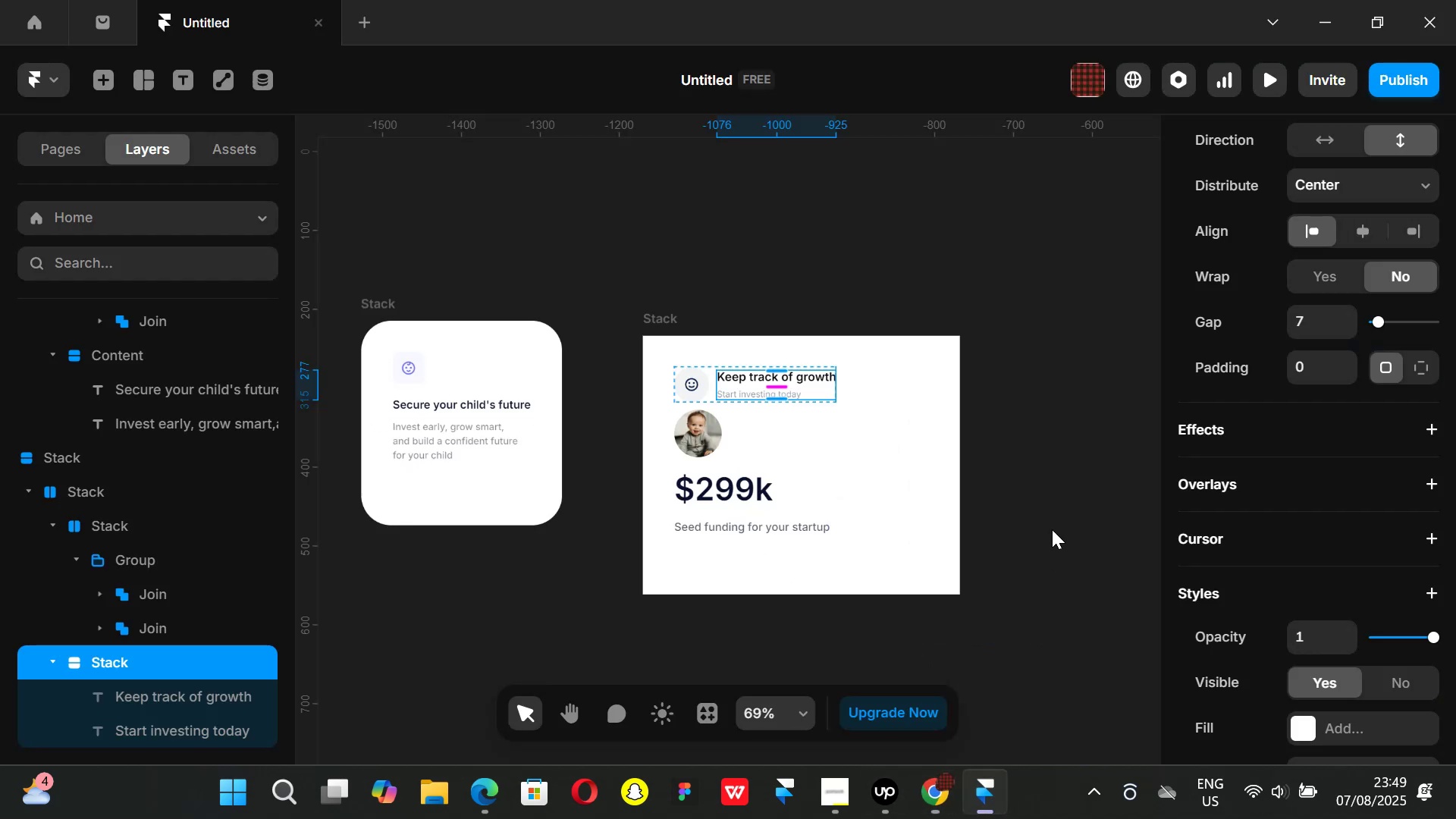 
hold_key(key=ControlLeft, duration=1.51)
scroll: coordinate [1047, 522], scroll_direction: down, amount: 1.0
 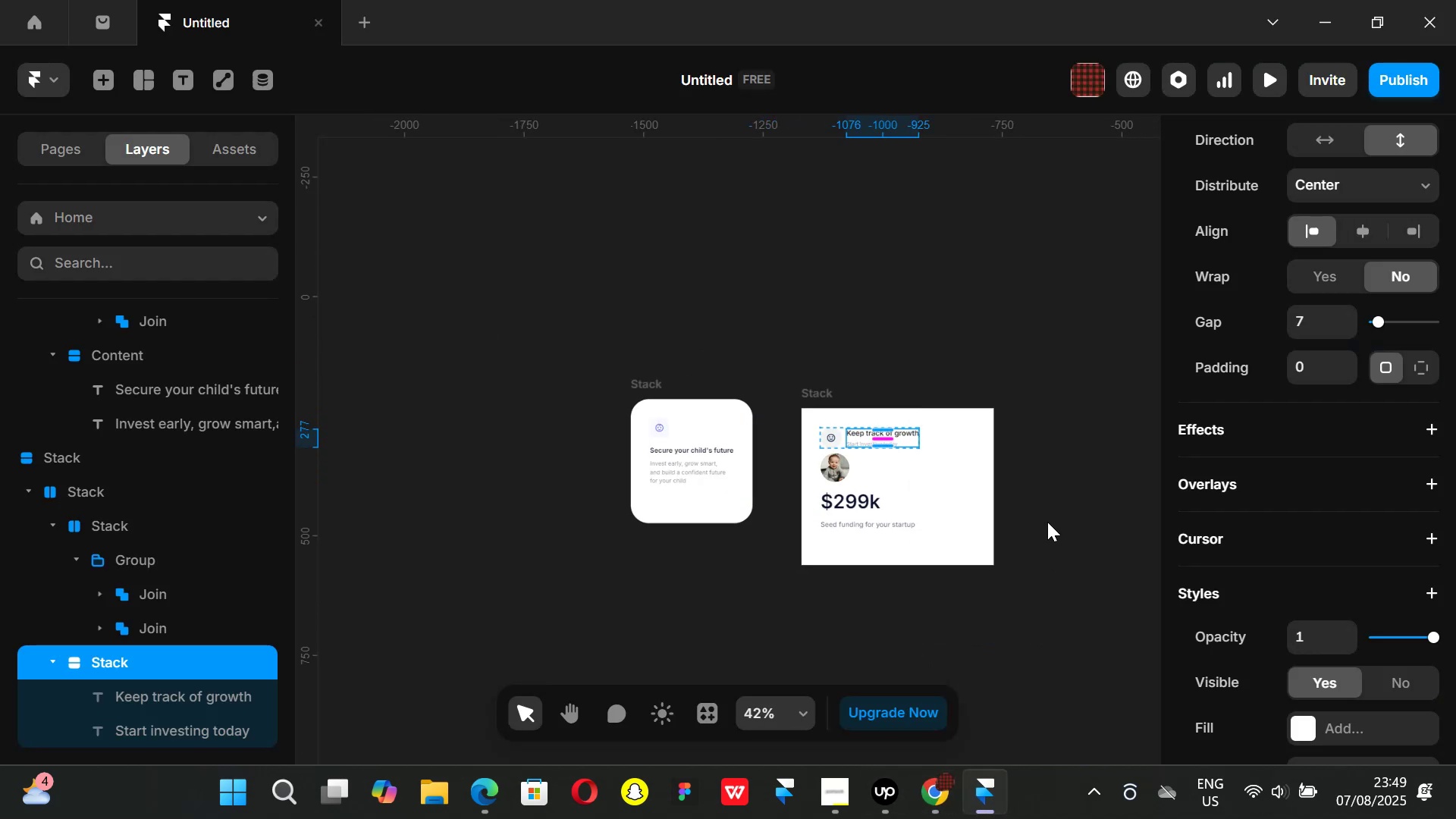 
hold_key(key=ControlLeft, duration=0.71)
scroll: coordinate [1039, 499], scroll_direction: up, amount: 3.0
 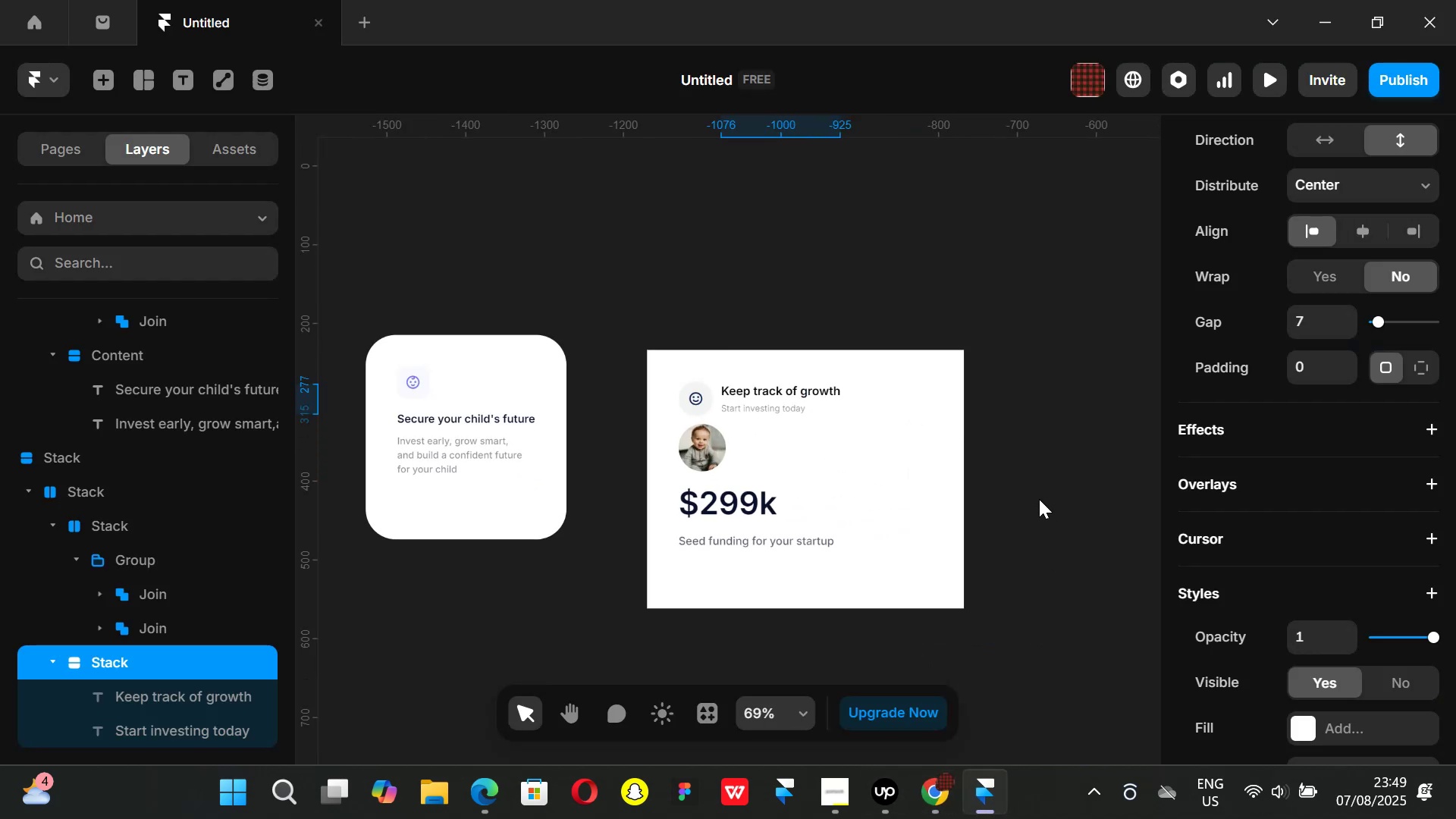 
left_click([1039, 499])
 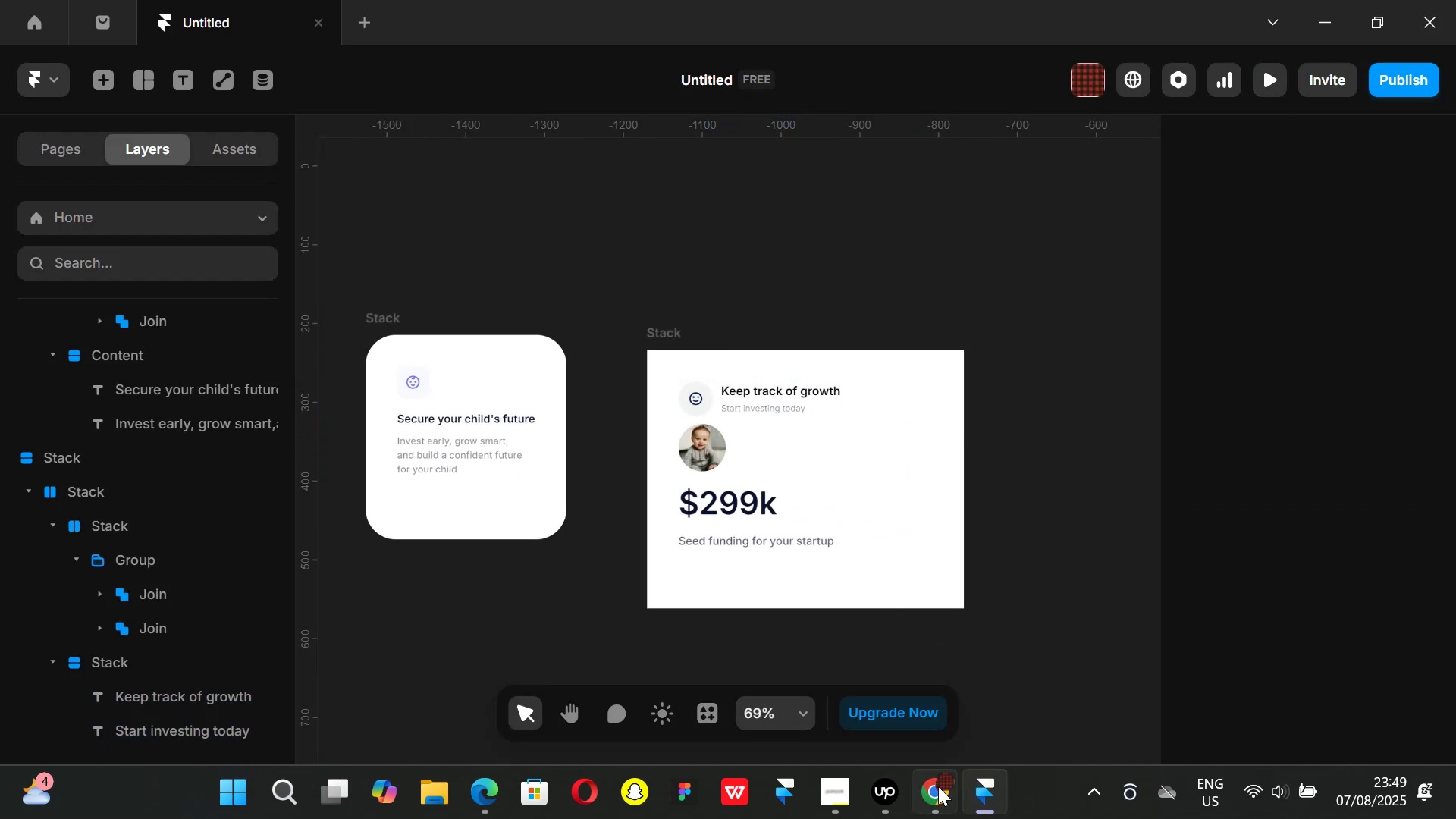 
left_click([937, 807])
 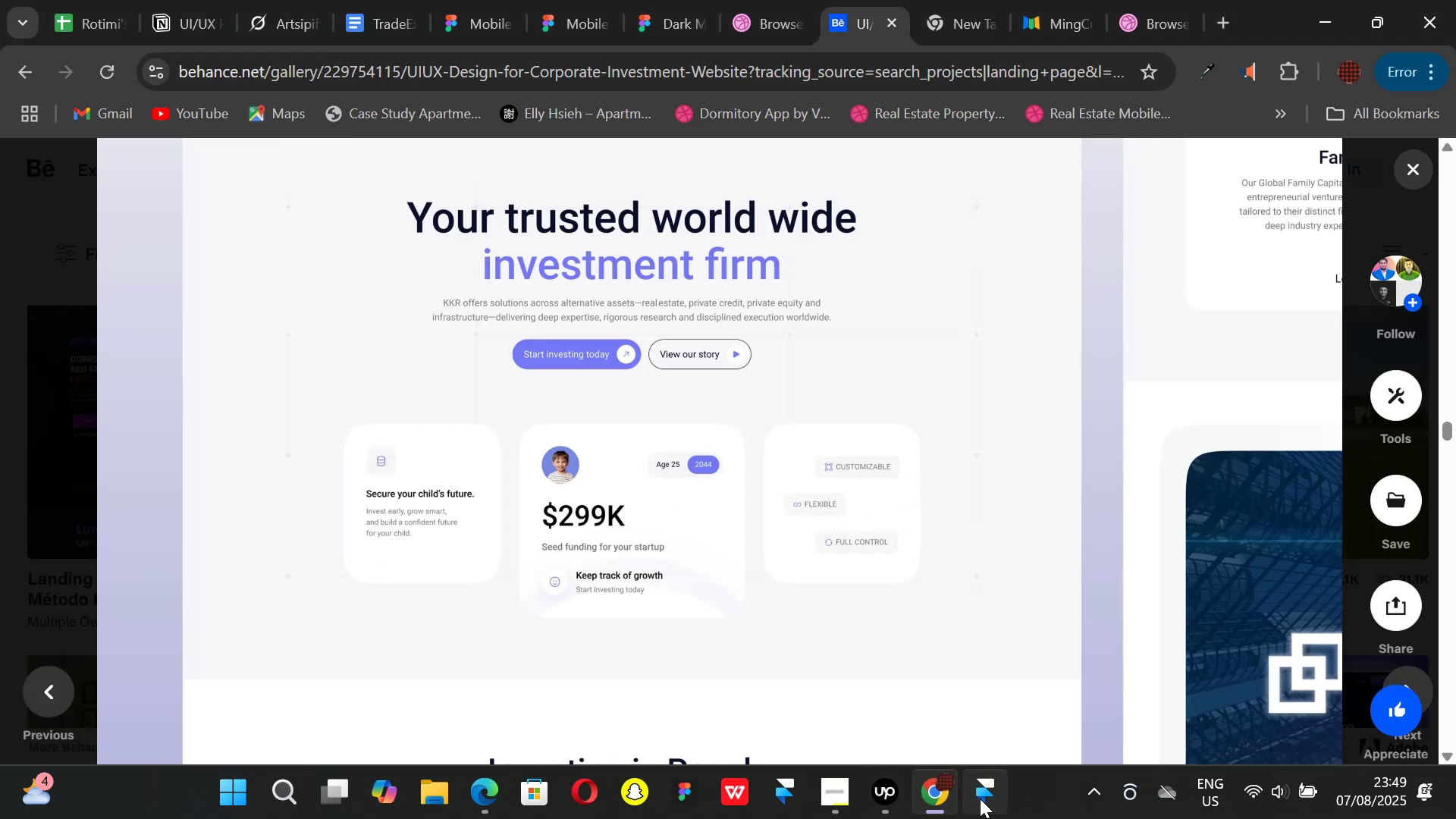 
left_click([980, 799])
 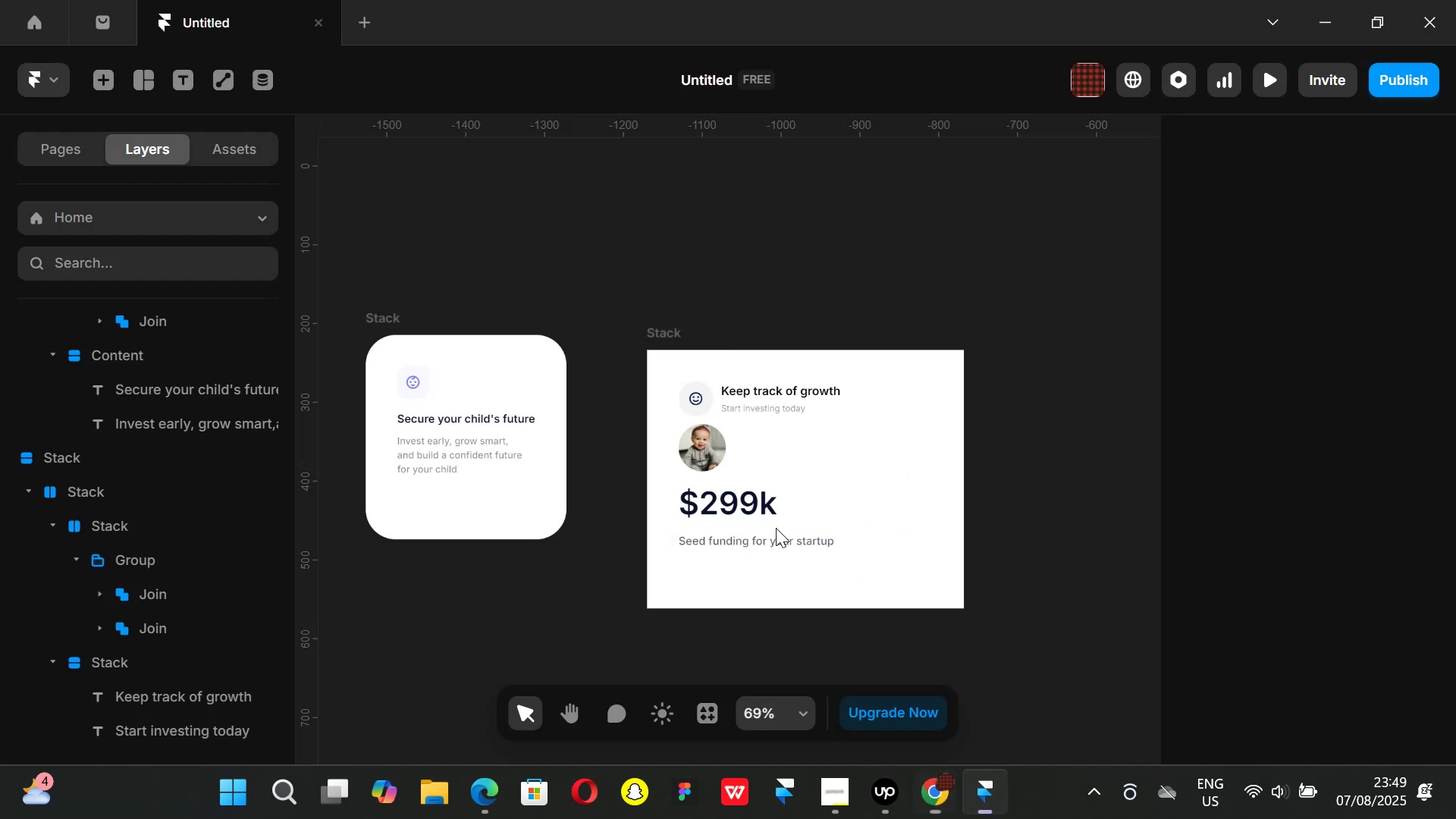 
hold_key(key=ControlLeft, duration=0.36)
scroll: coordinate [714, 425], scroll_direction: up, amount: 2.0
 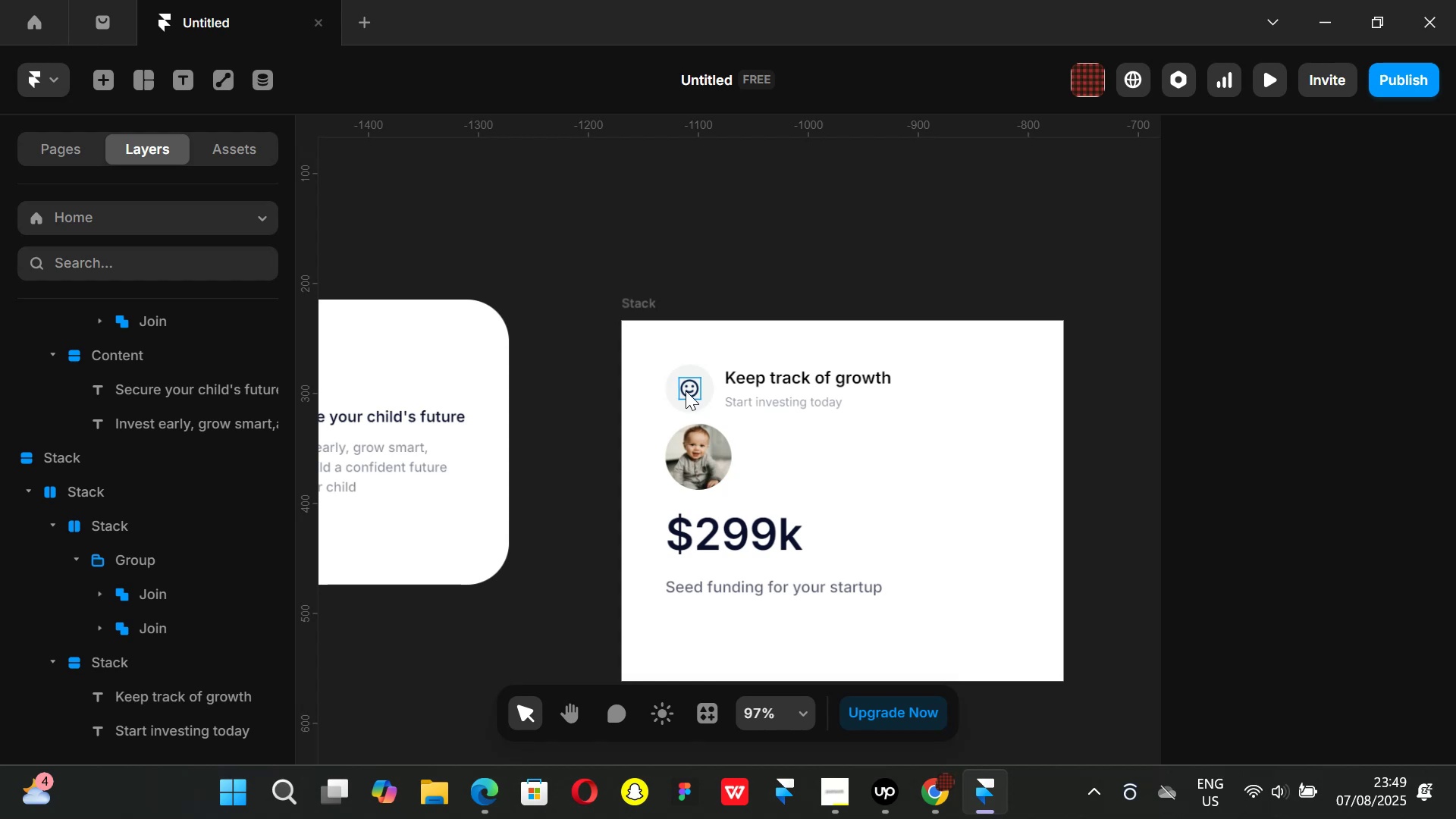 
left_click([686, 390])
 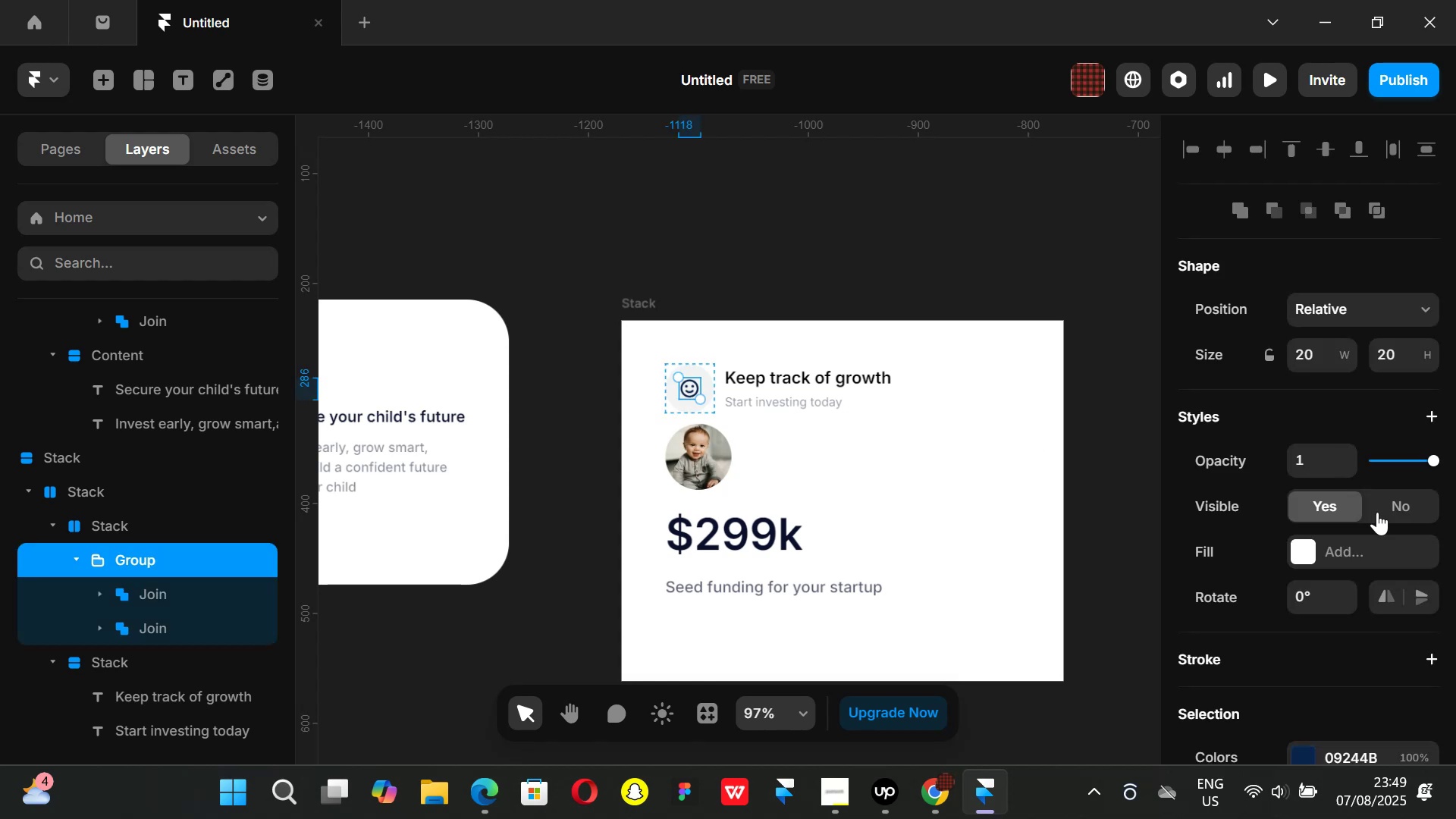 
scroll: coordinate [1377, 520], scroll_direction: down, amount: 3.0
 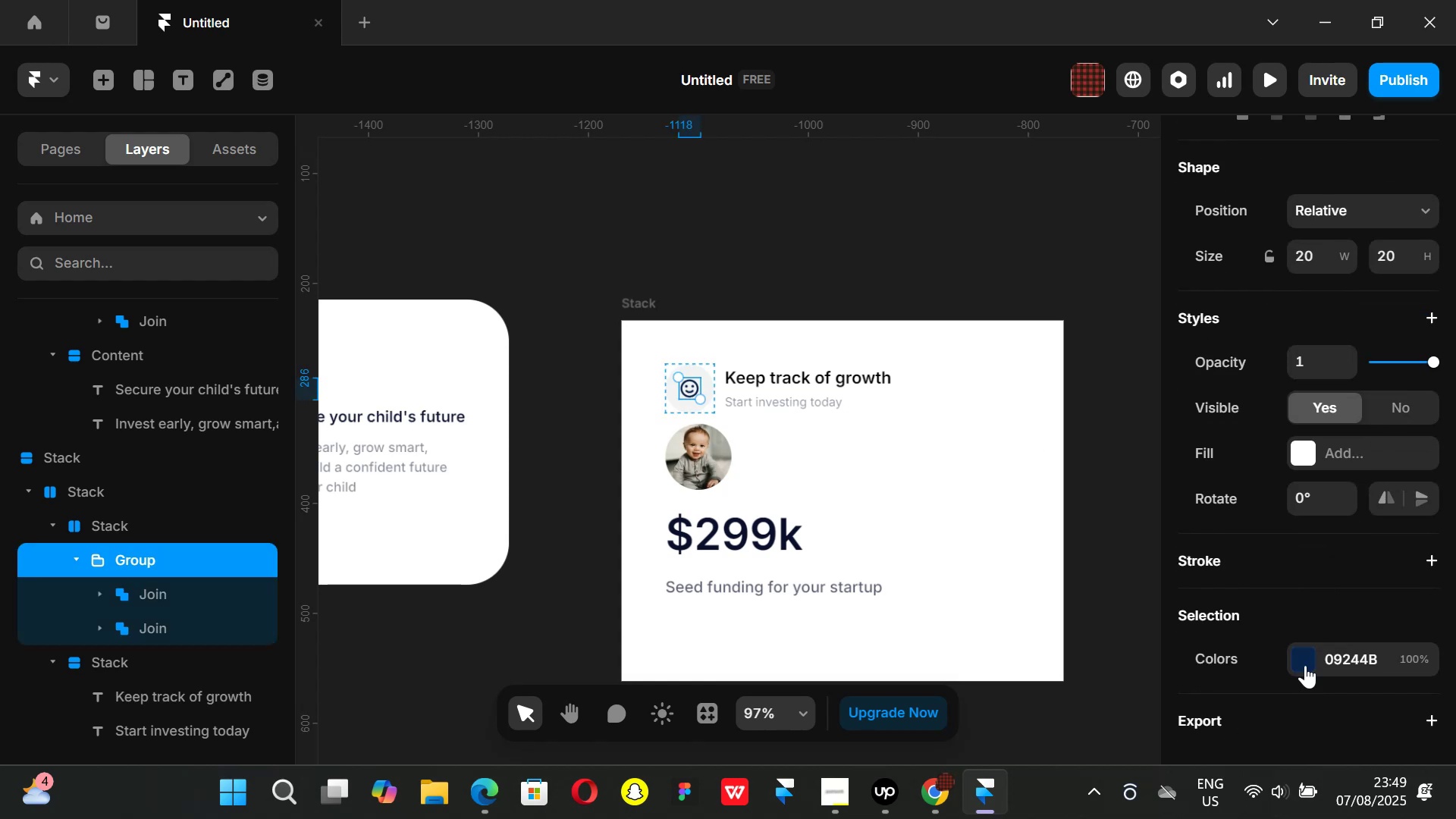 
left_click([1305, 662])
 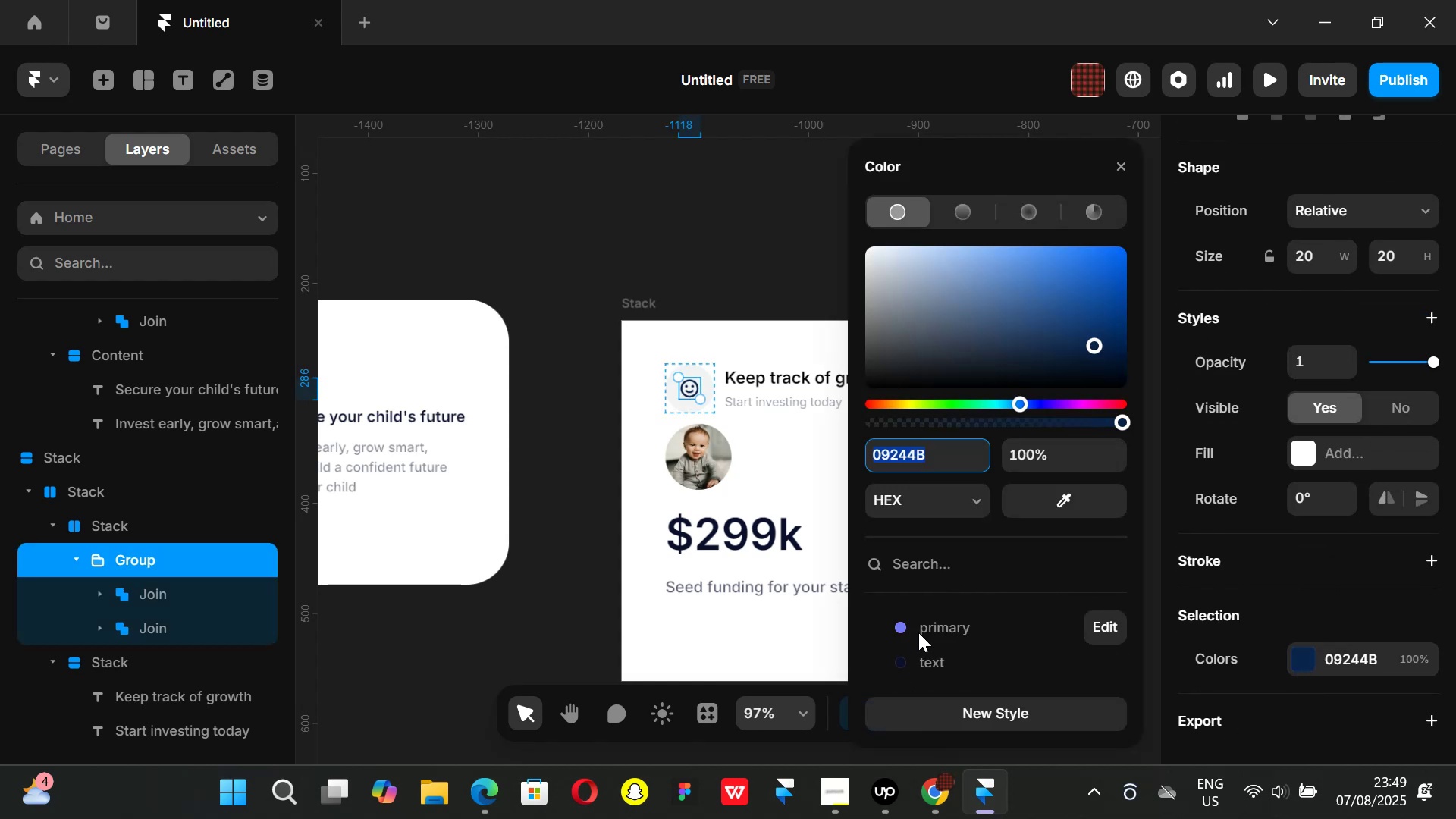 
left_click([930, 627])
 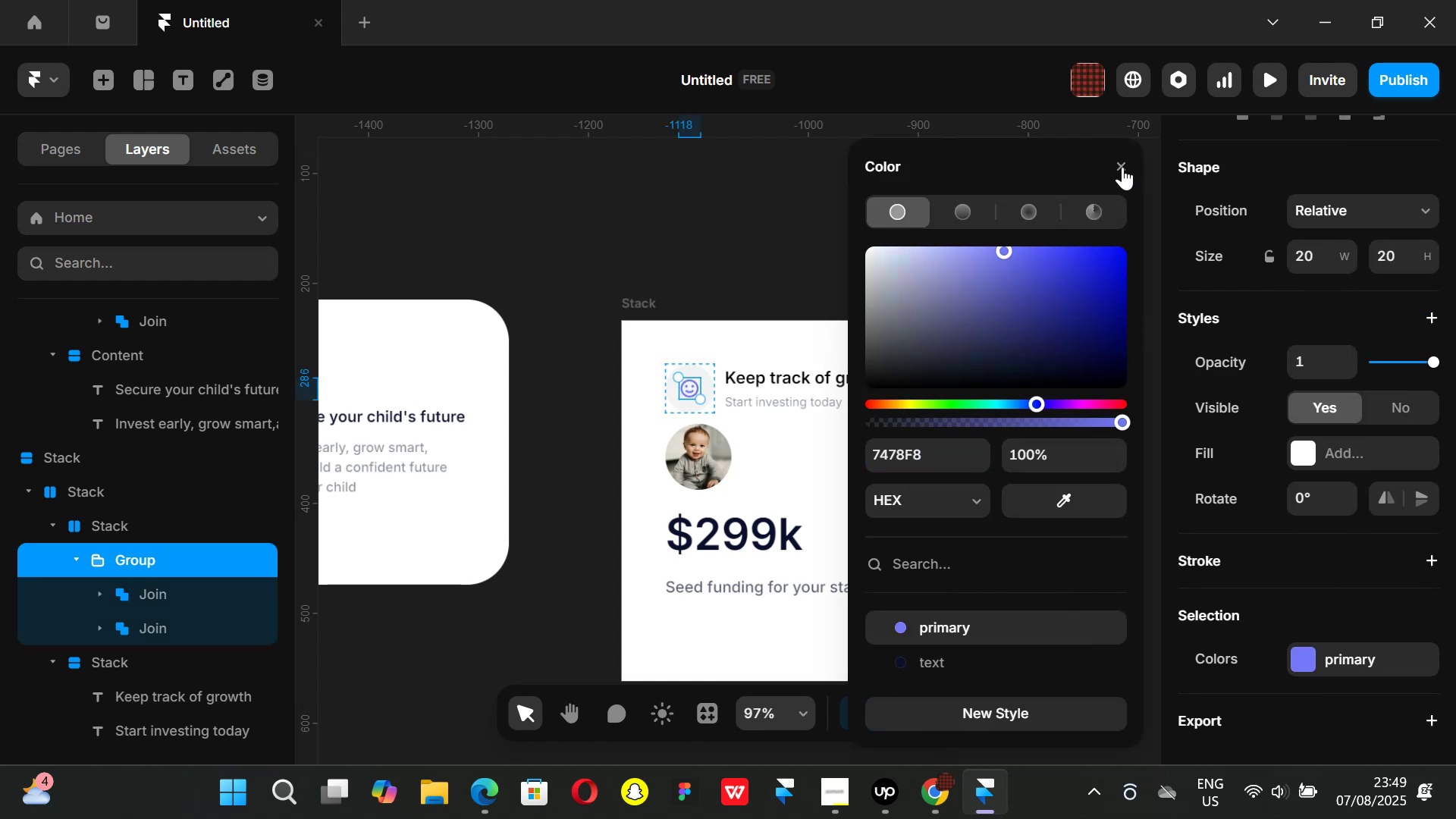 
double_click([1055, 215])
 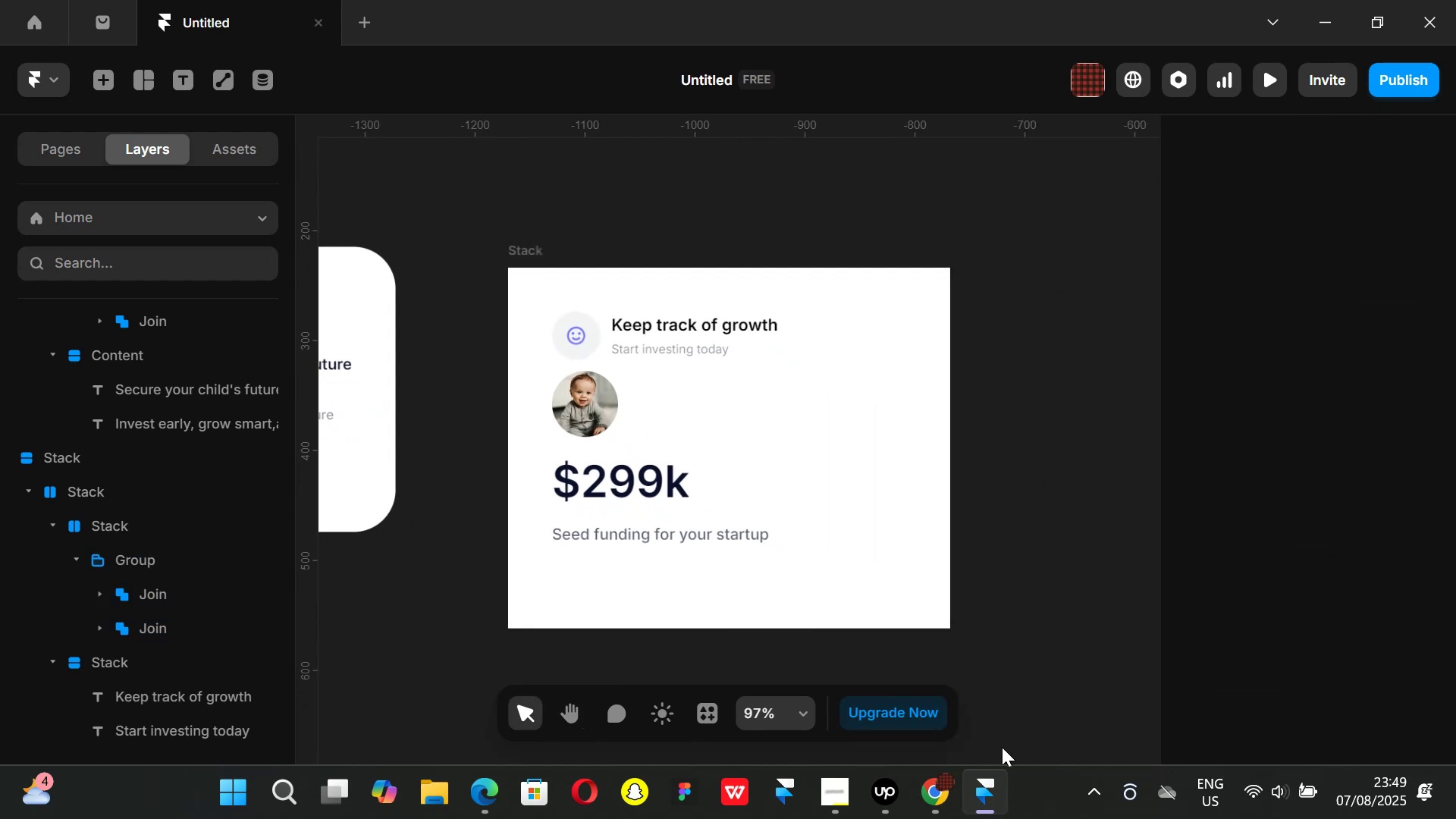 
left_click([943, 789])
 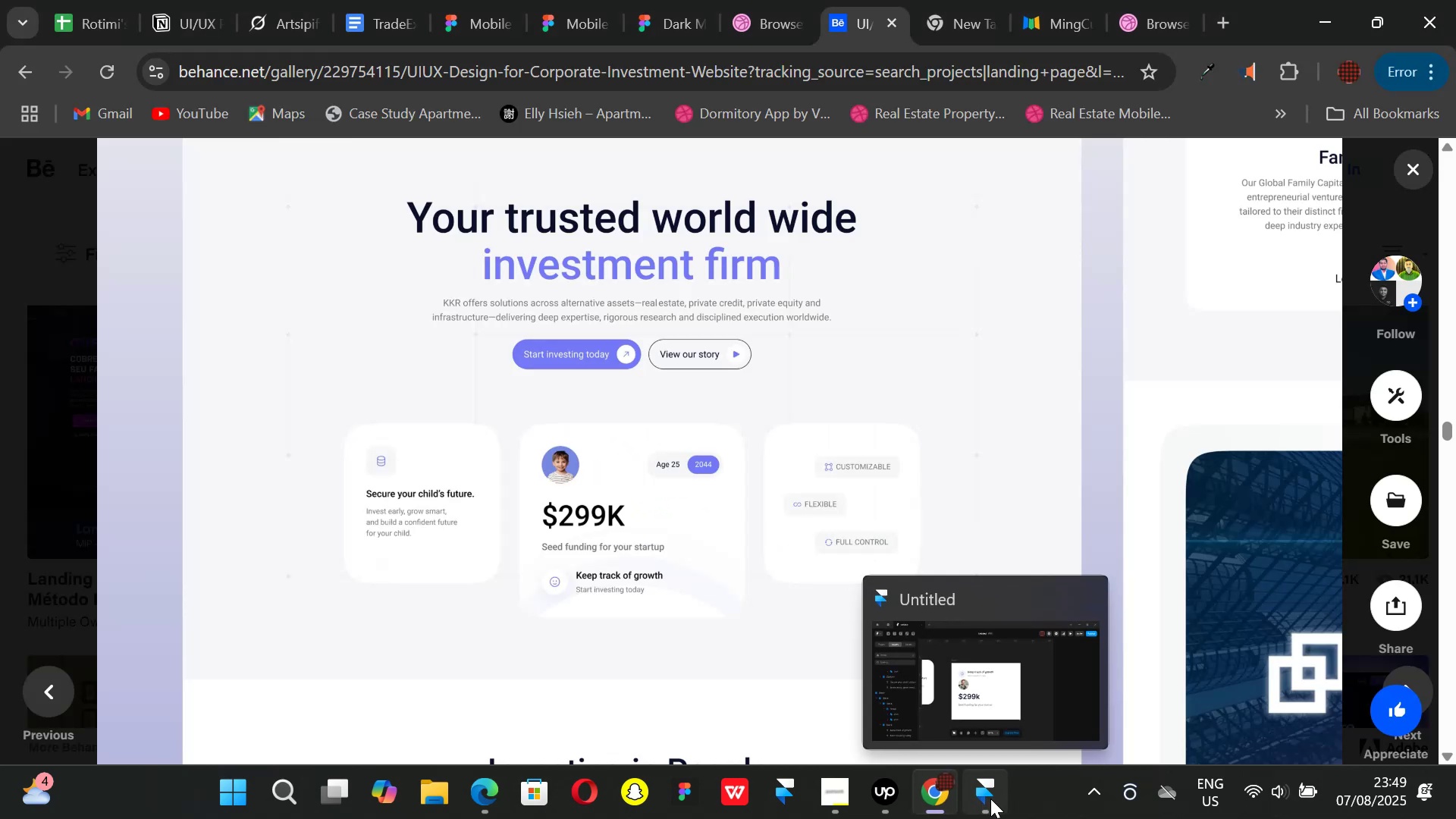 
left_click([990, 799])
 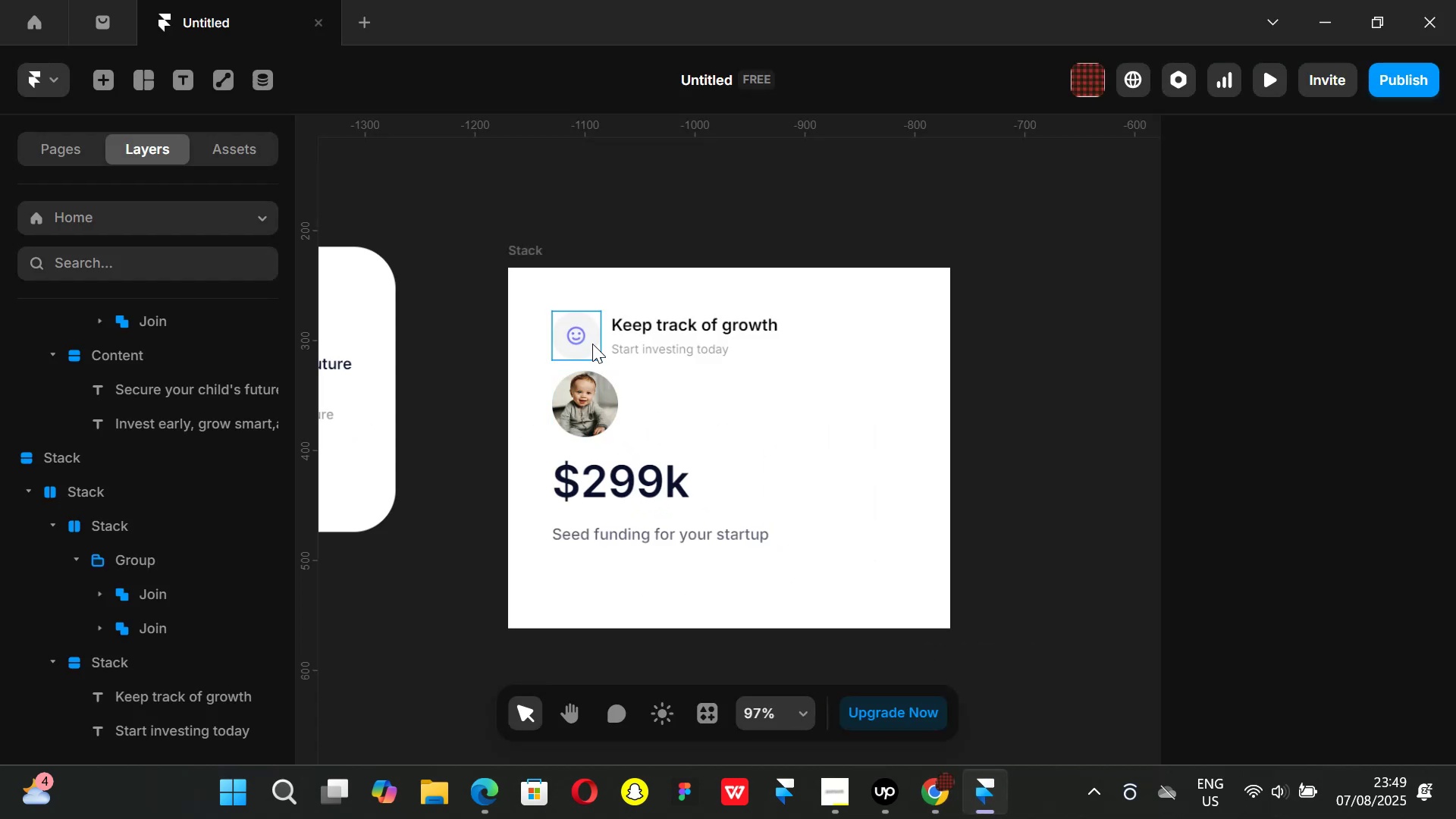 
left_click([592, 344])
 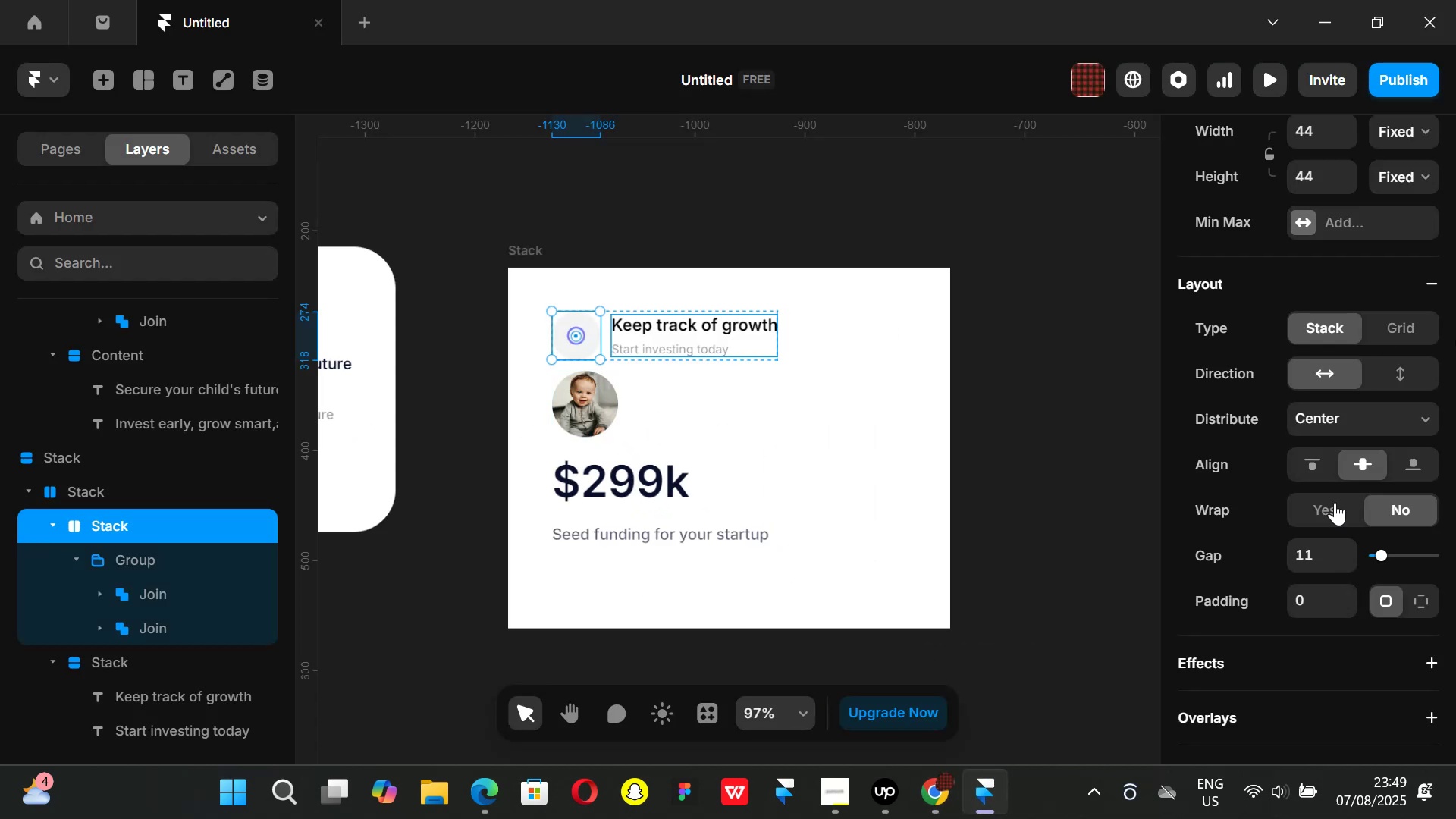 
scroll: coordinate [1342, 478], scroll_direction: down, amount: 3.0
 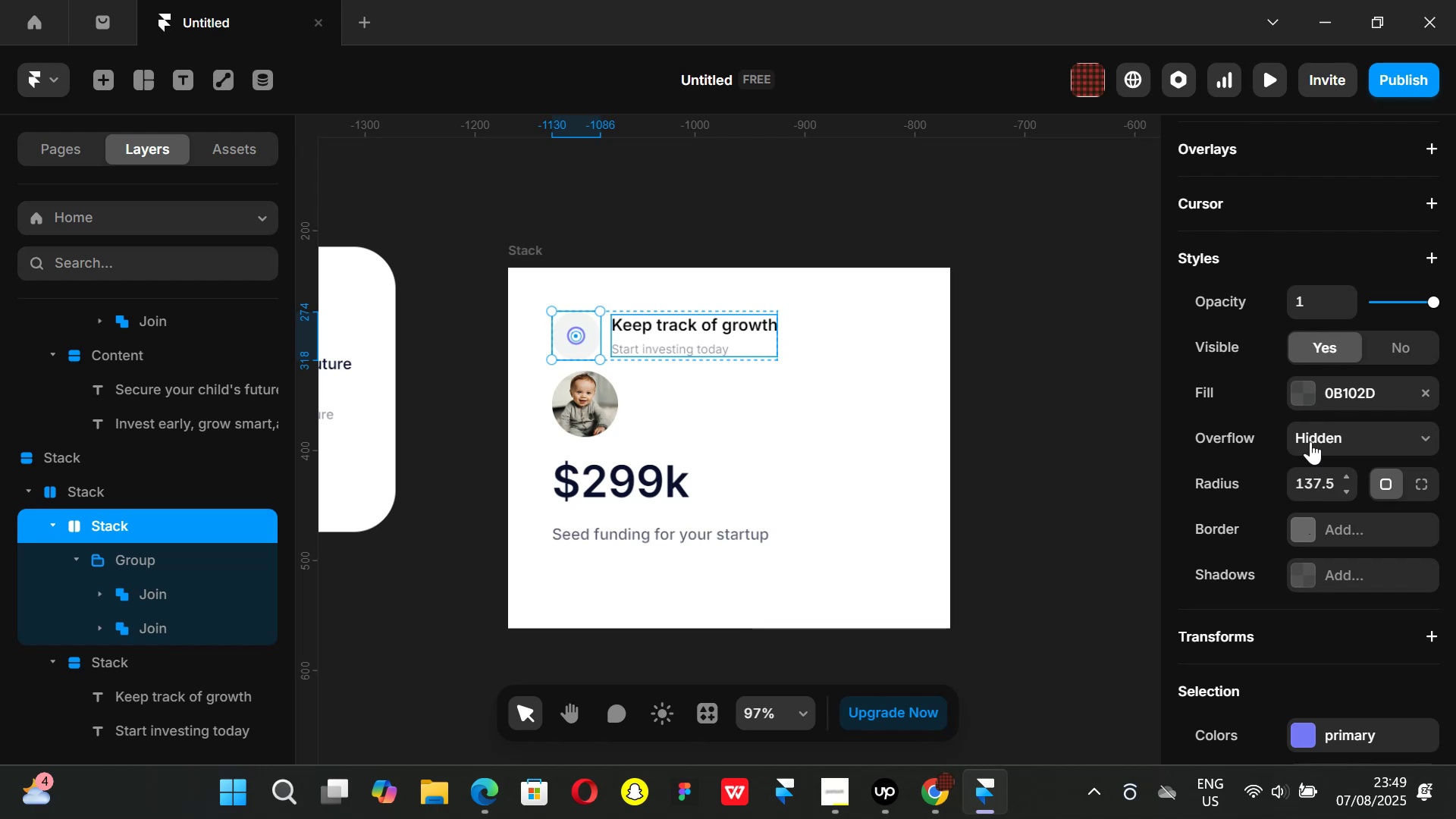 
left_click([1301, 391])
 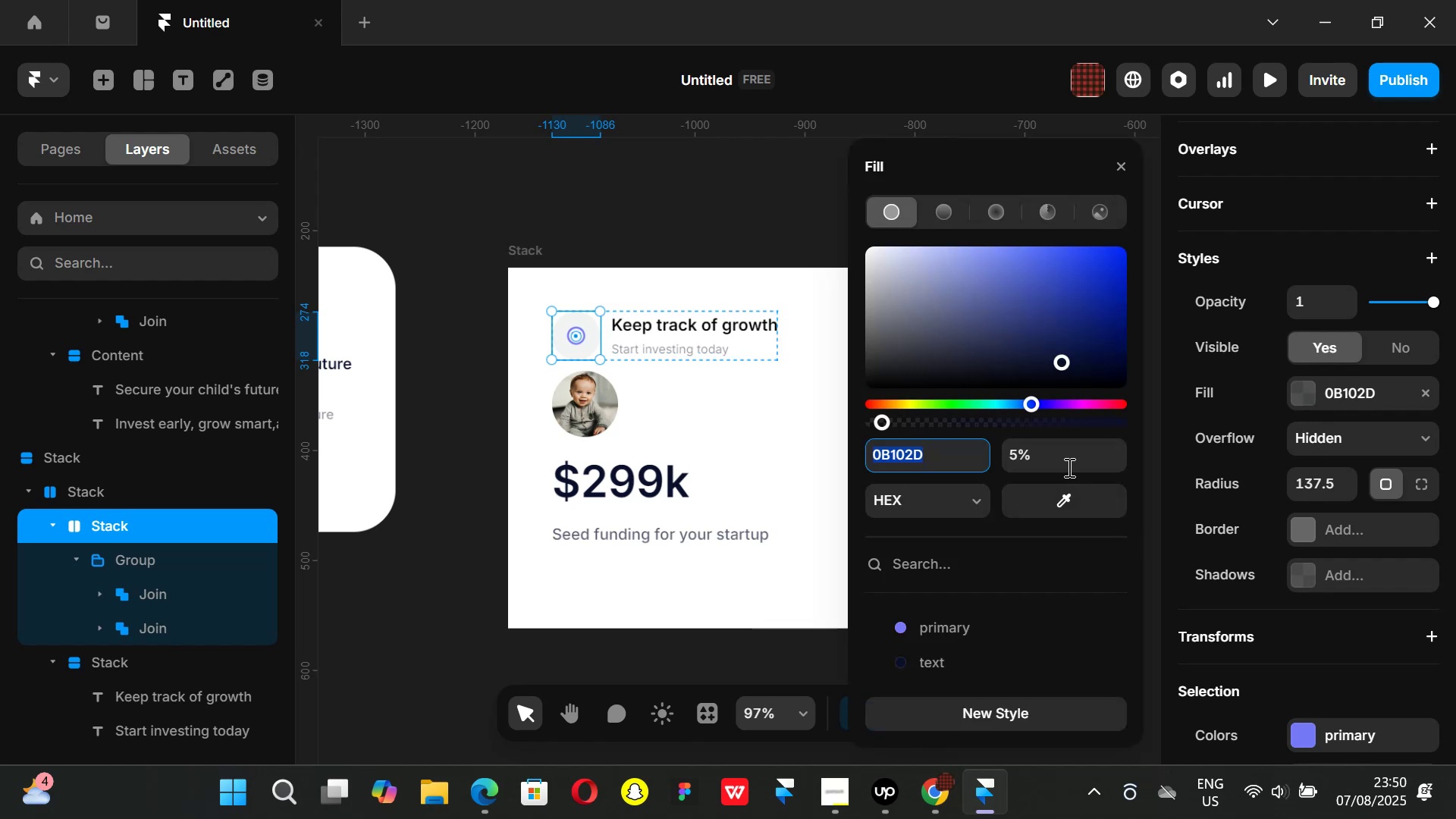 
left_click([1067, 463])
 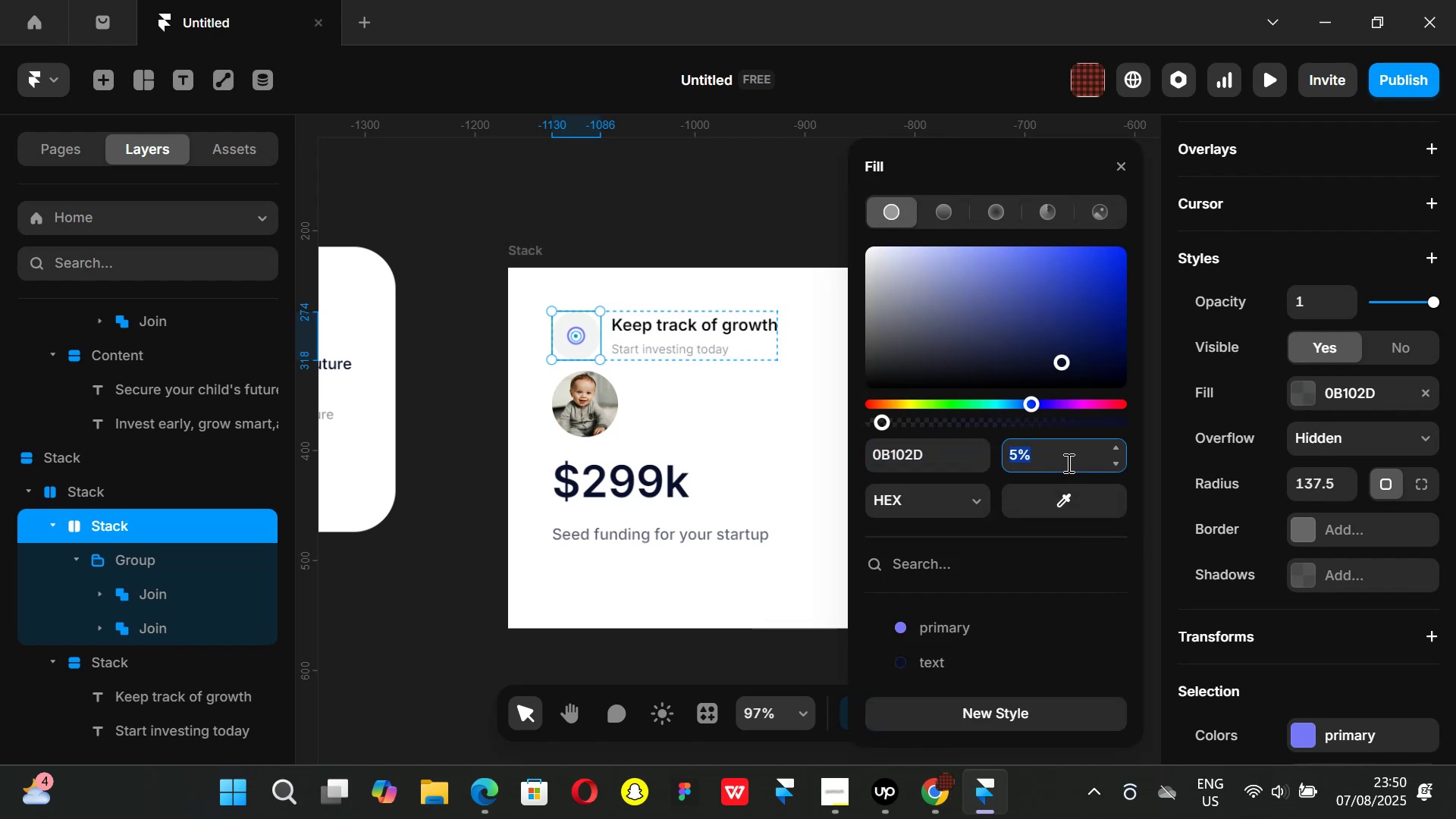 
key(3)
 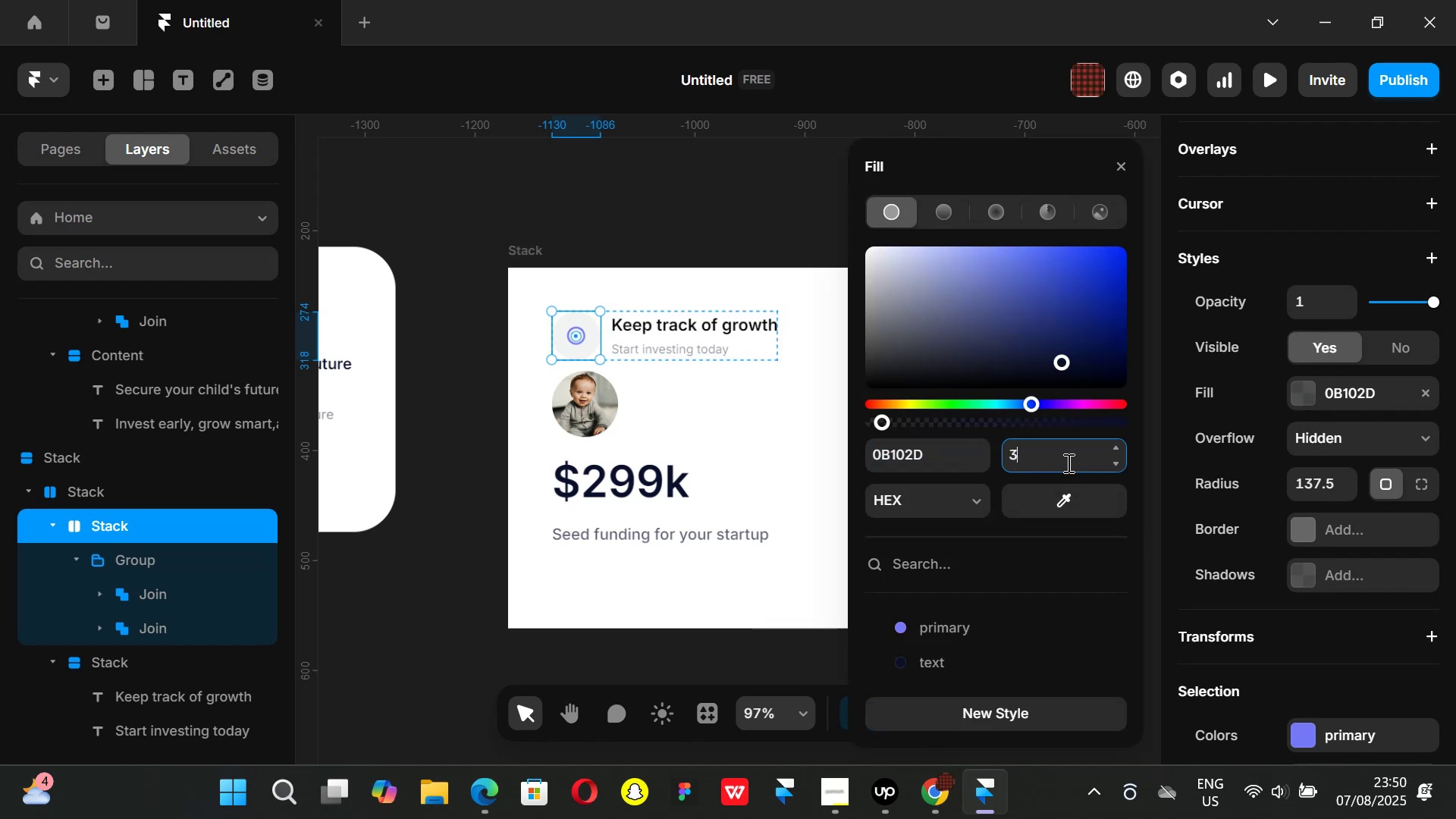 
key(Enter)
 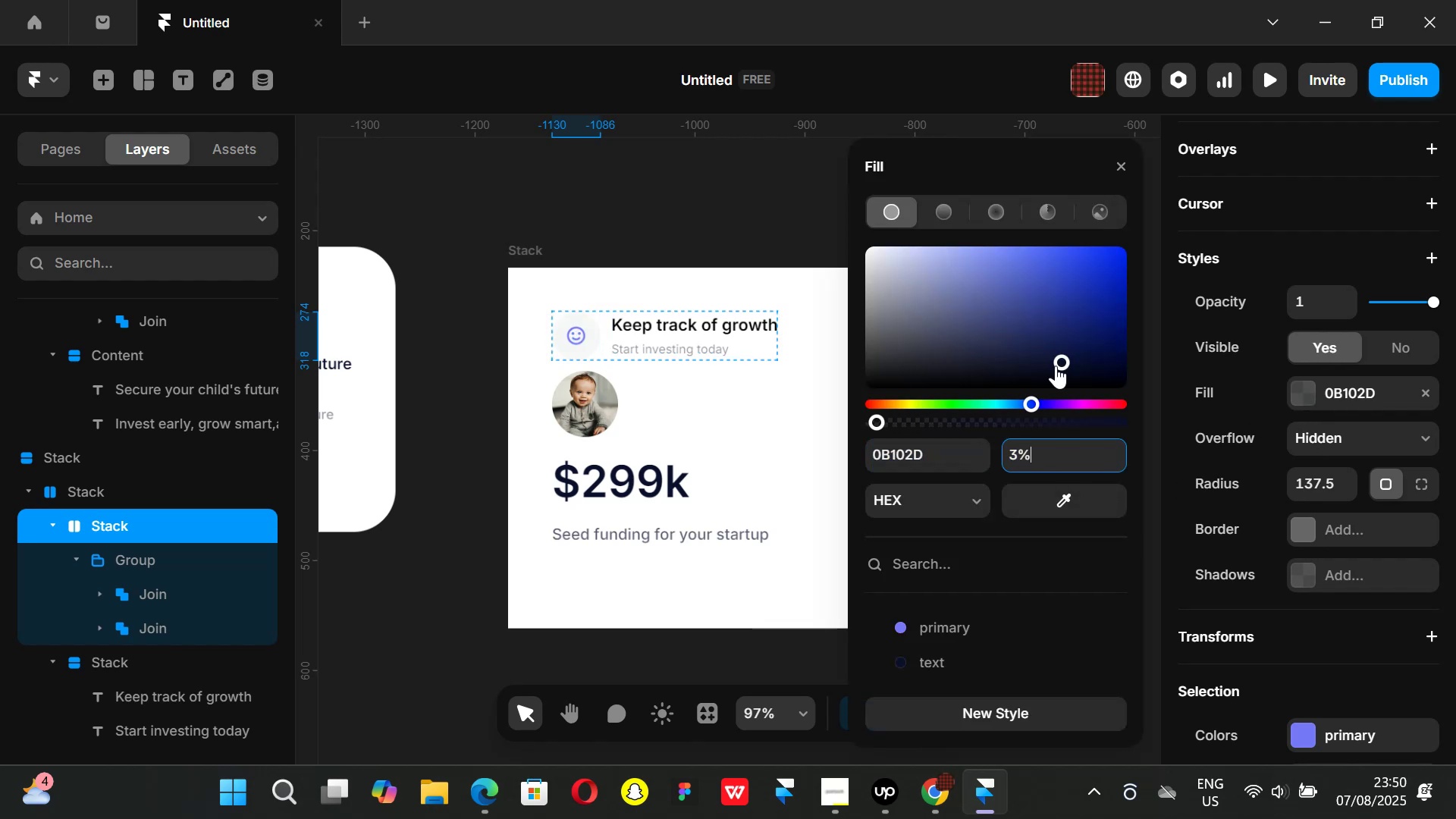 
key(Backspace)
 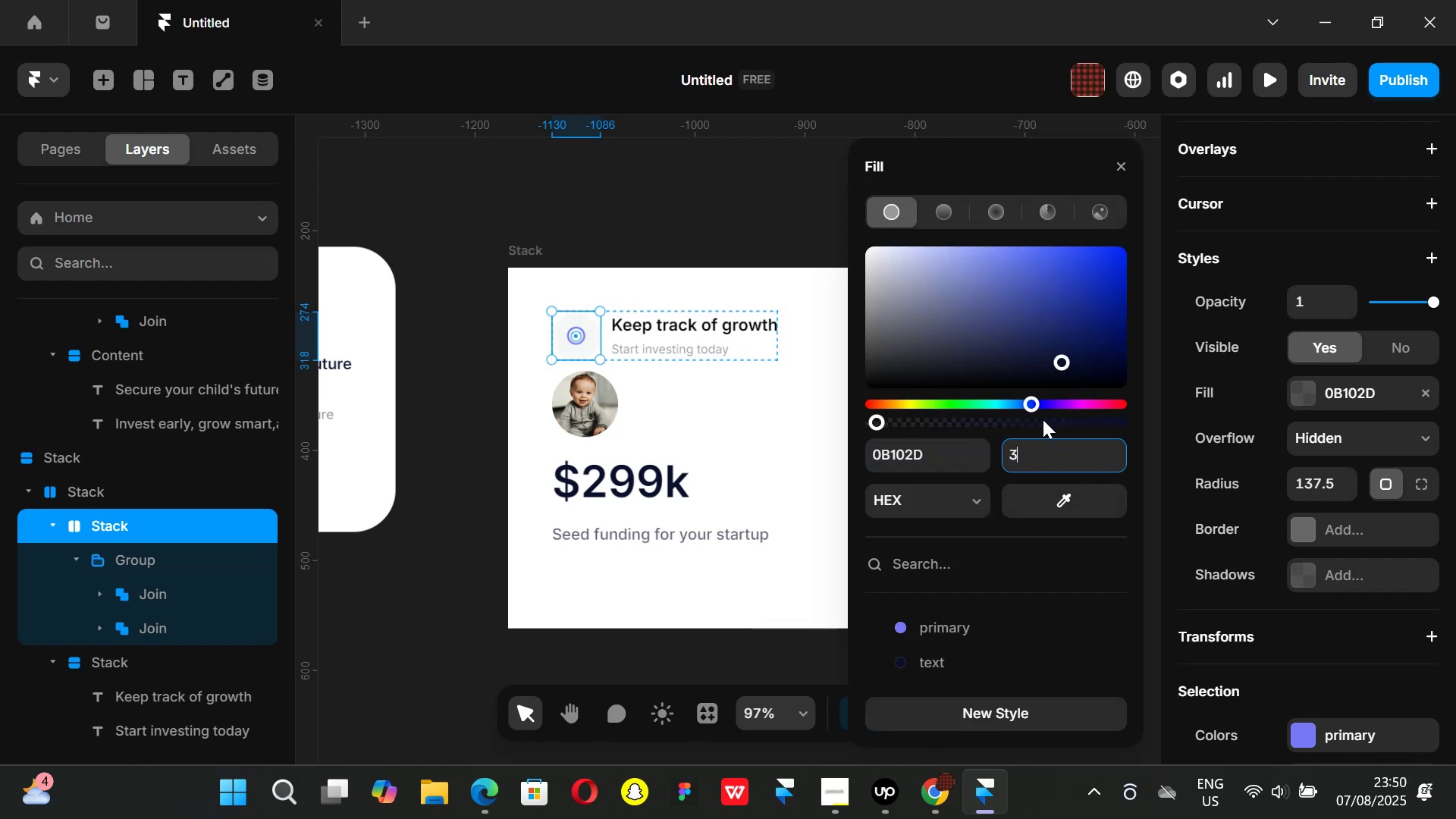 
key(Backspace)
 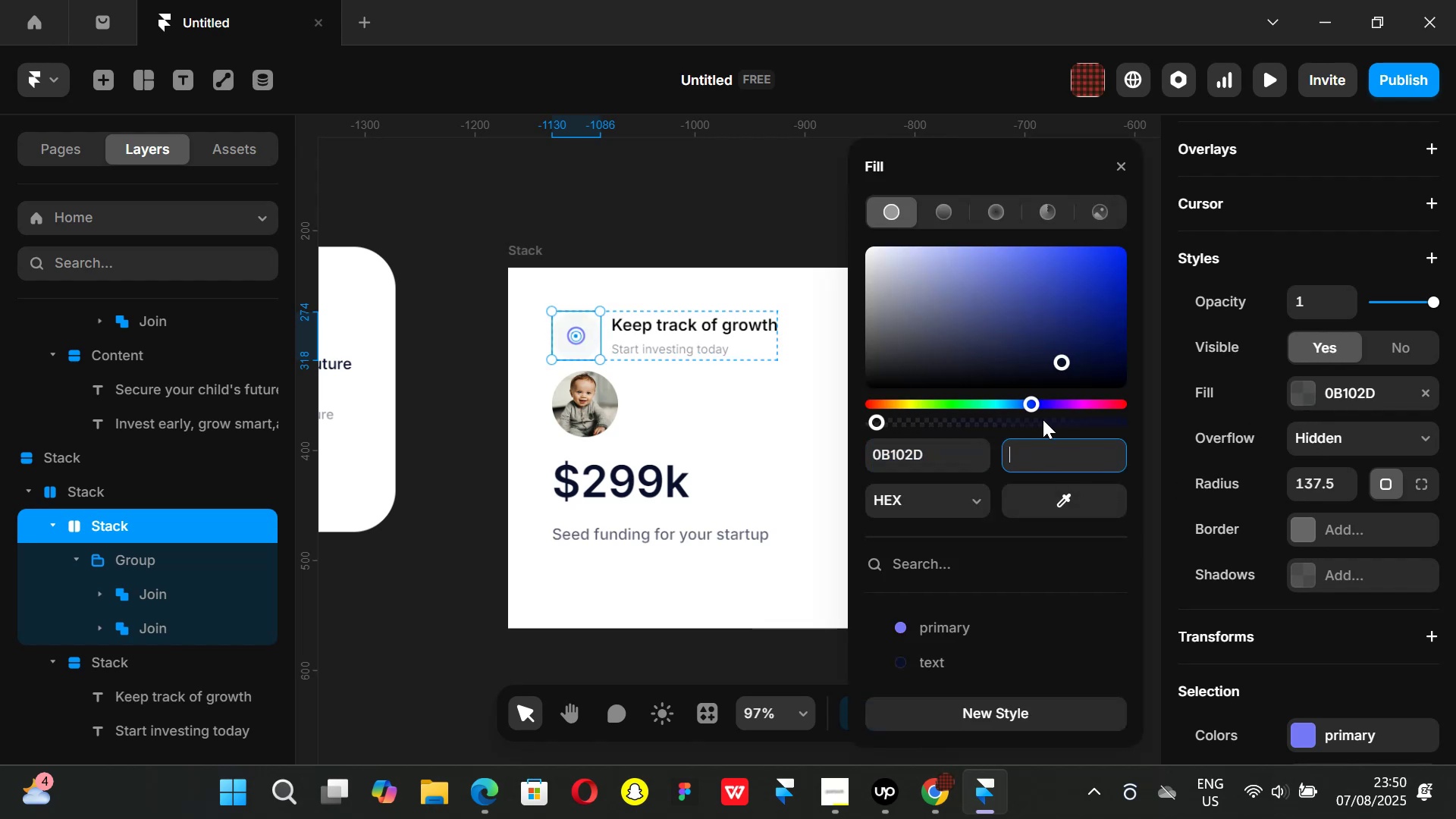 
key(Backspace)
 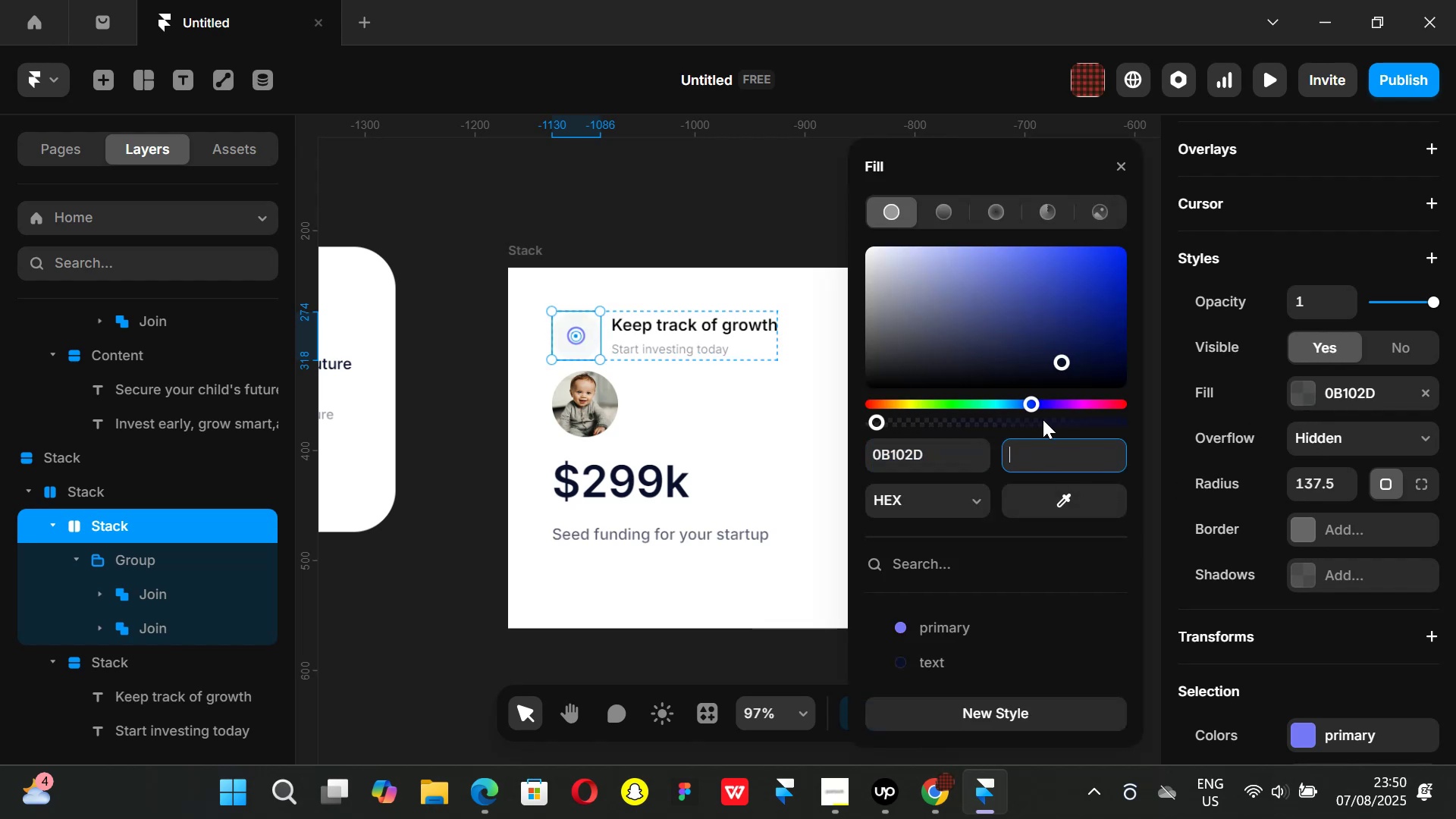 
key(2)
 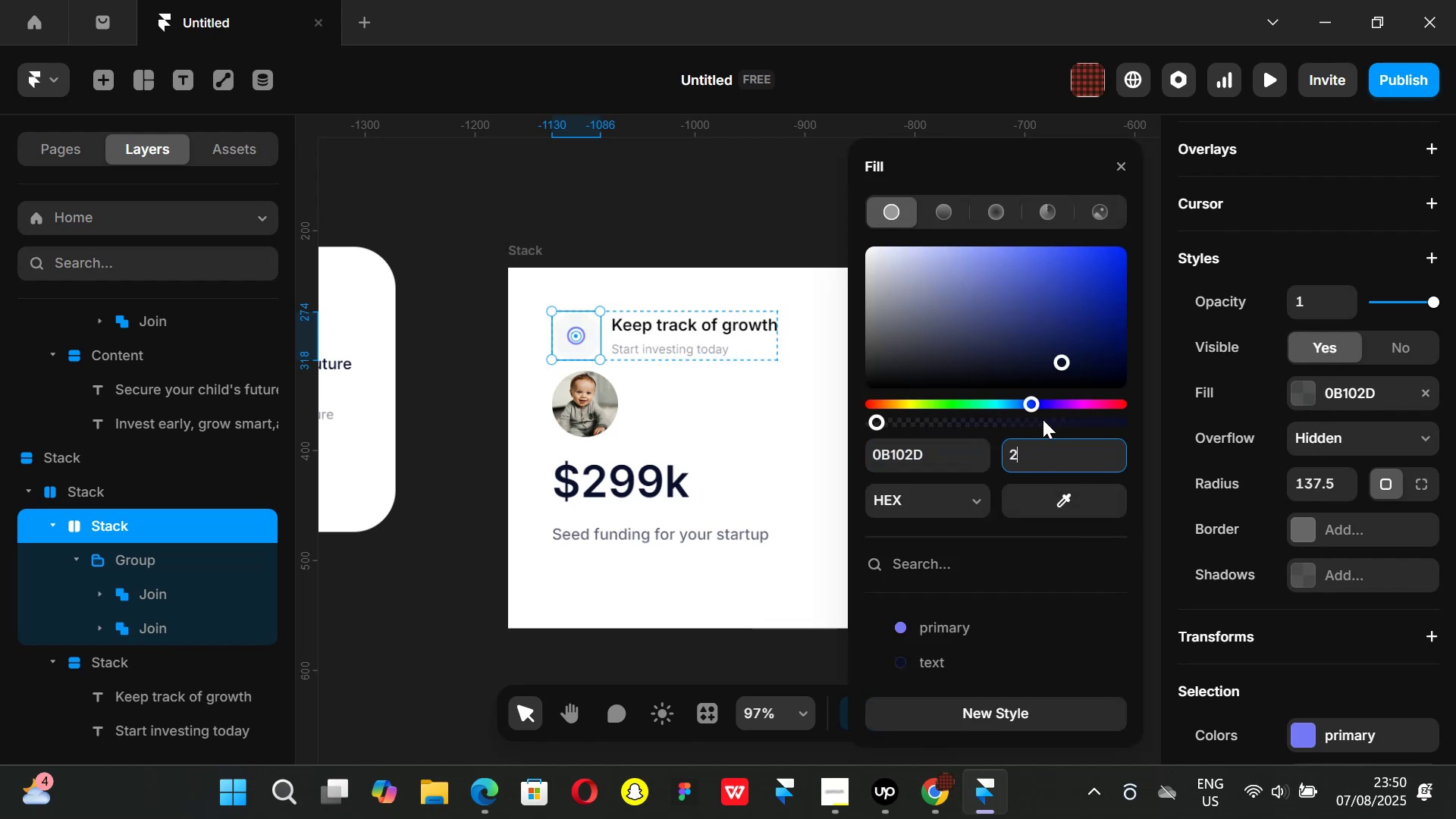 
key(Enter)
 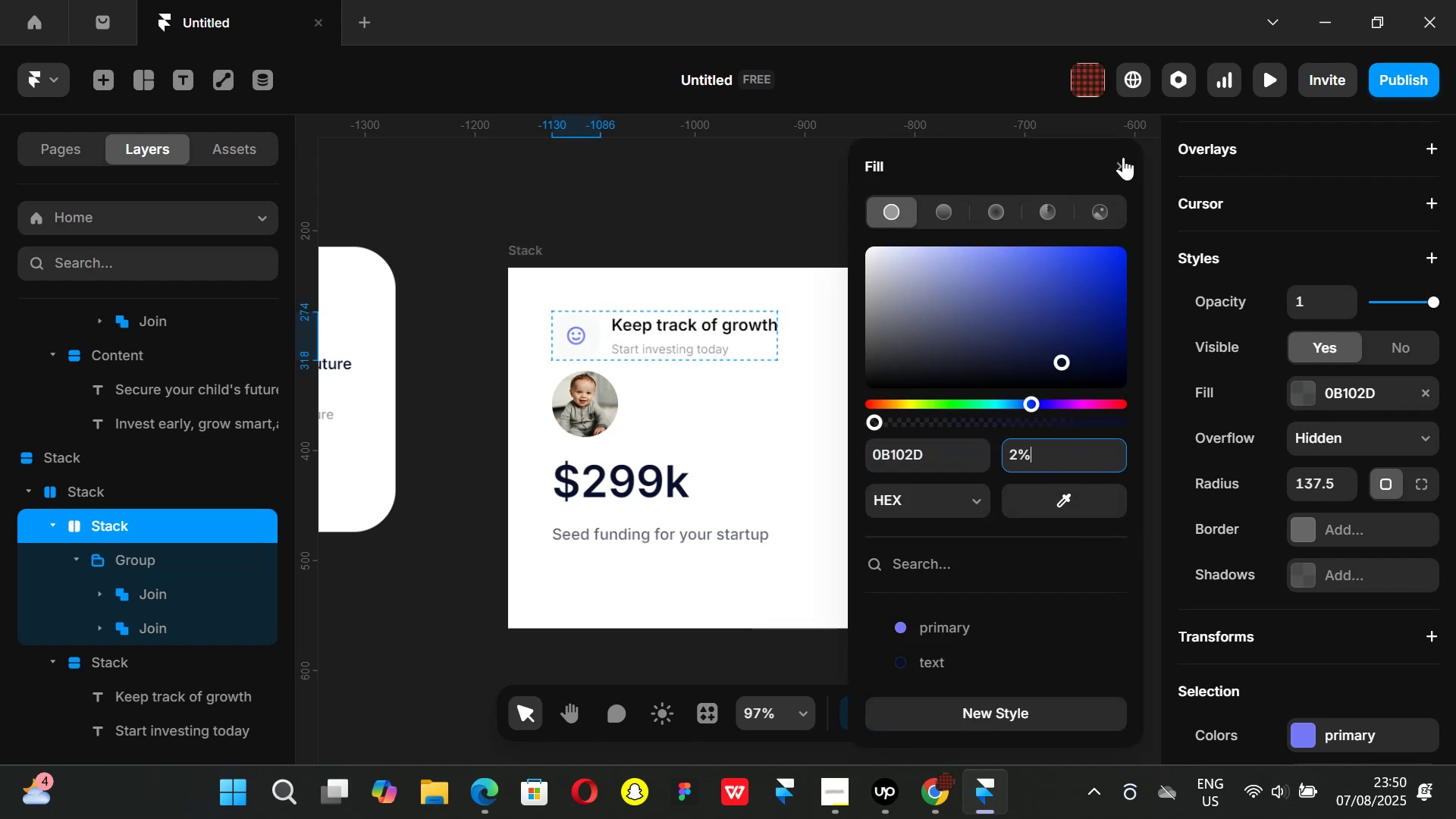 
double_click([1066, 218])
 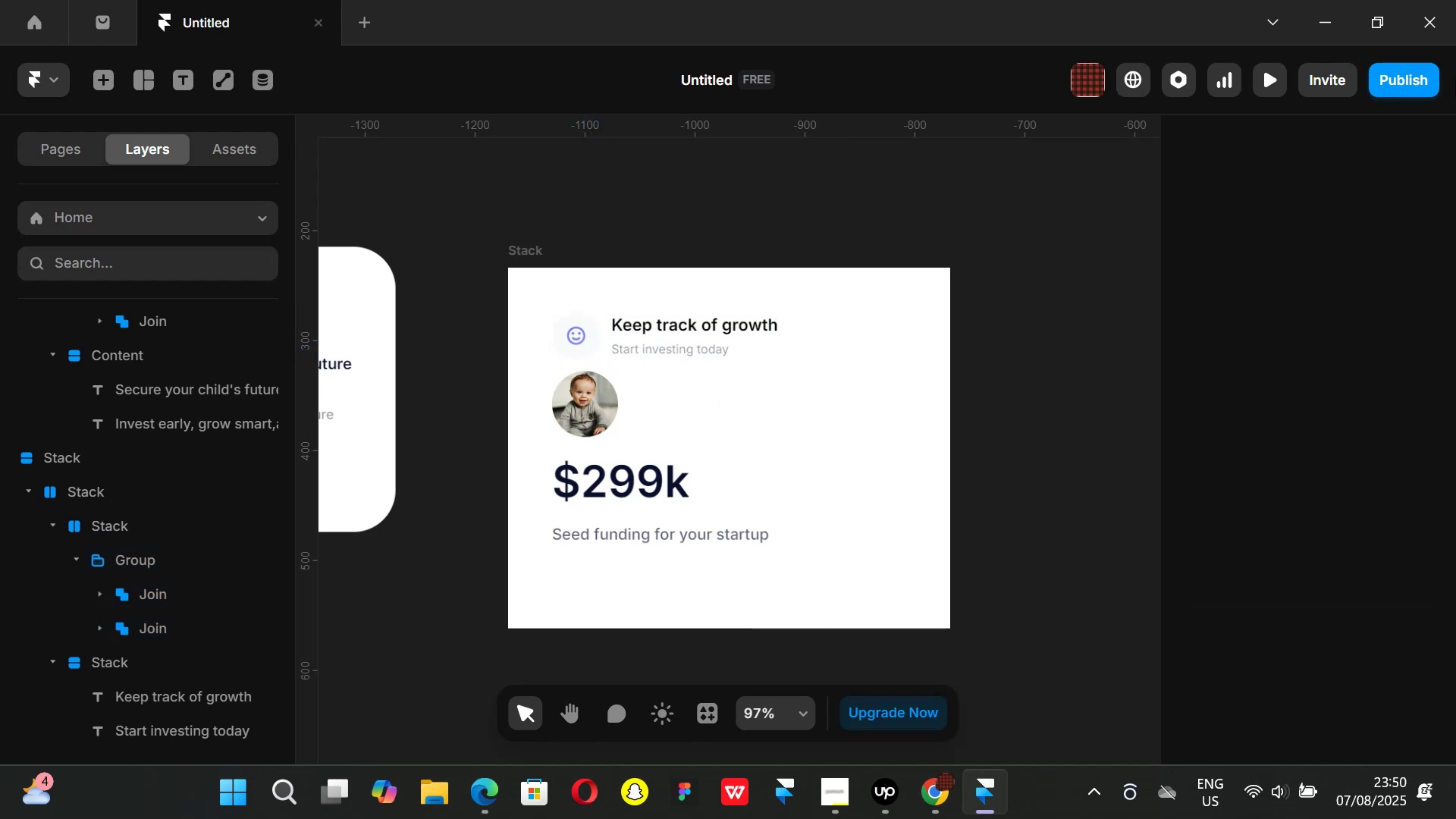 
hold_key(key=ControlLeft, duration=0.73)
scroll: coordinate [634, 349], scroll_direction: up, amount: 2.0
 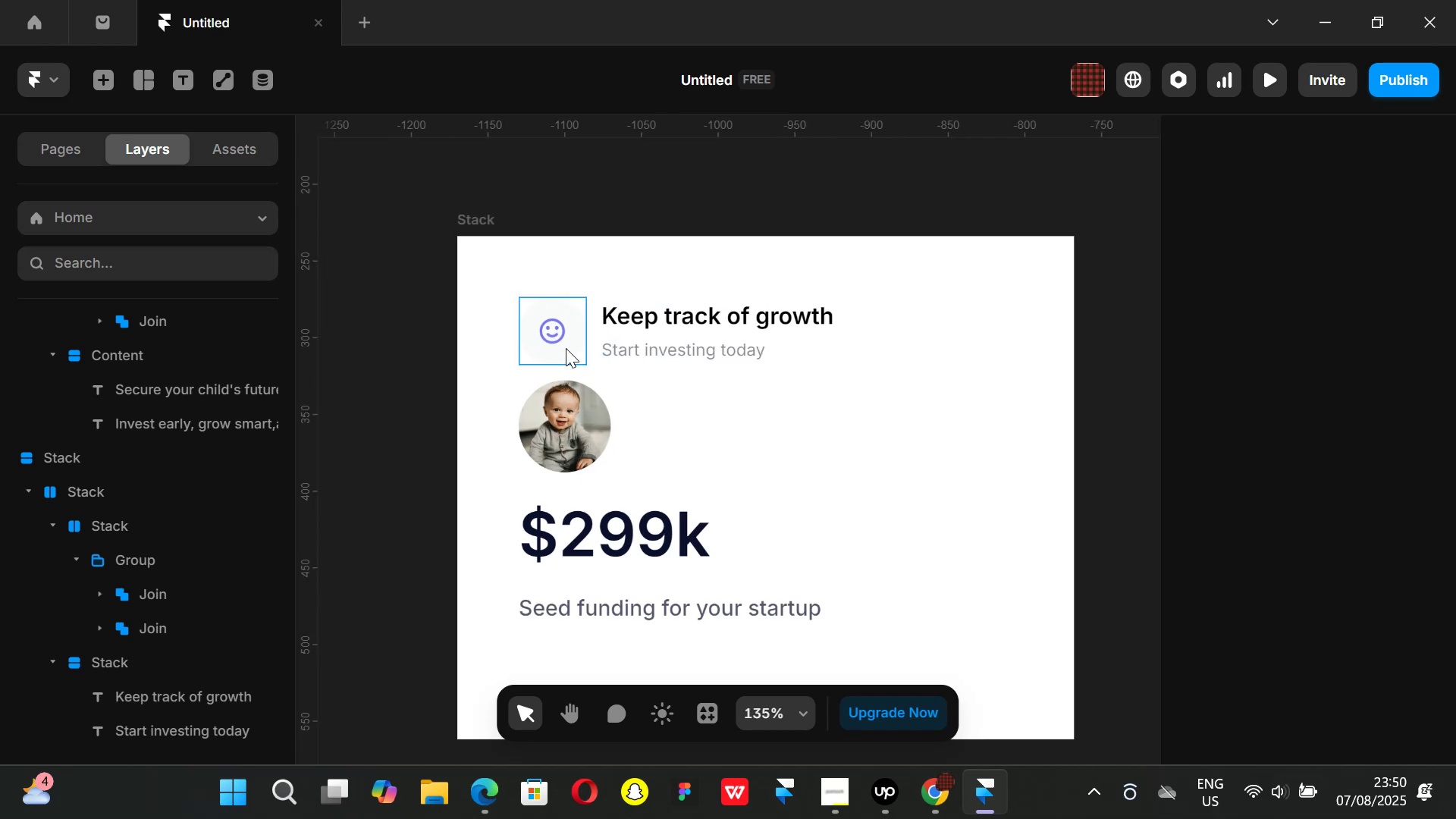 
left_click([566, 348])
 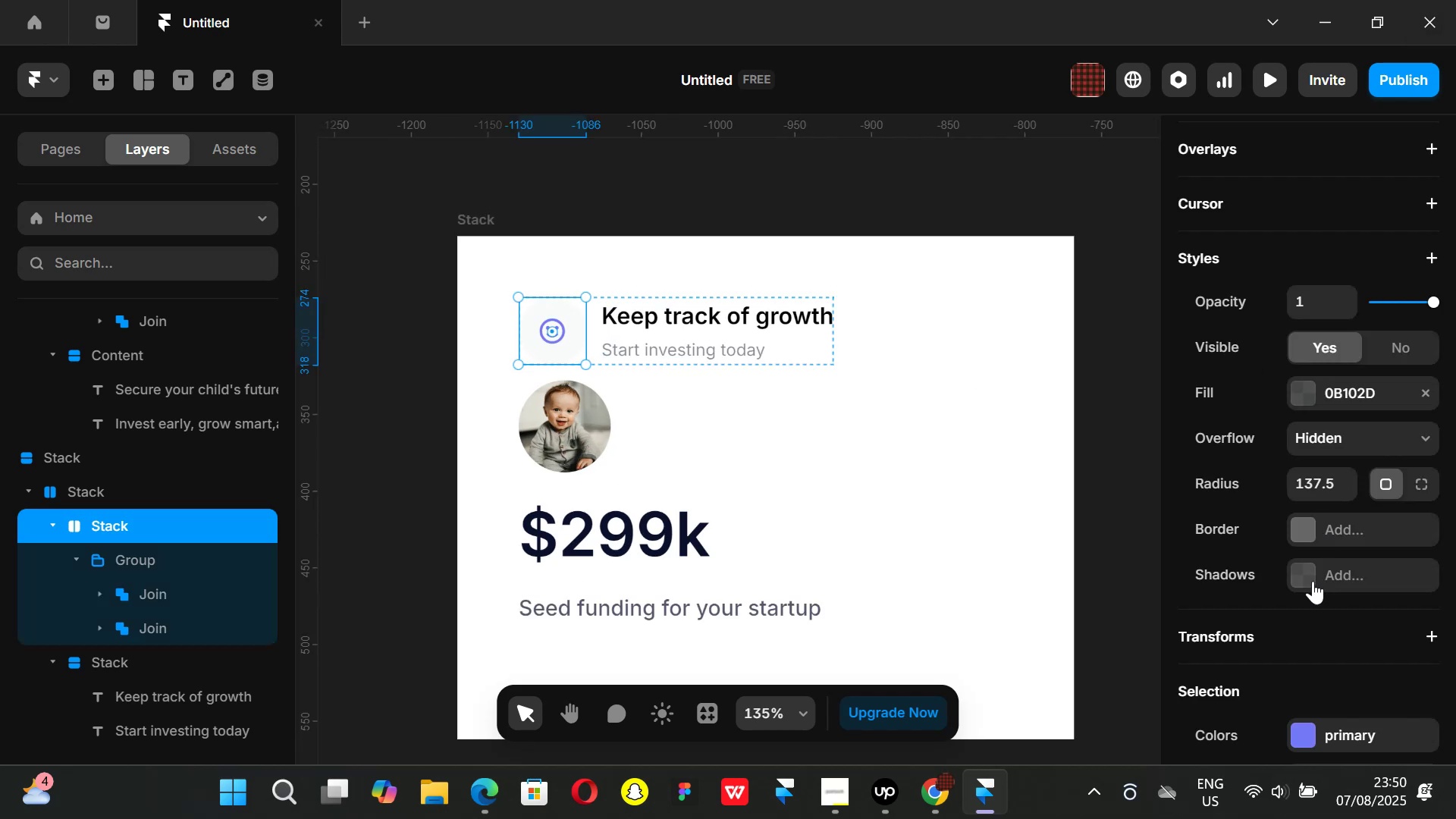 
left_click([1298, 575])
 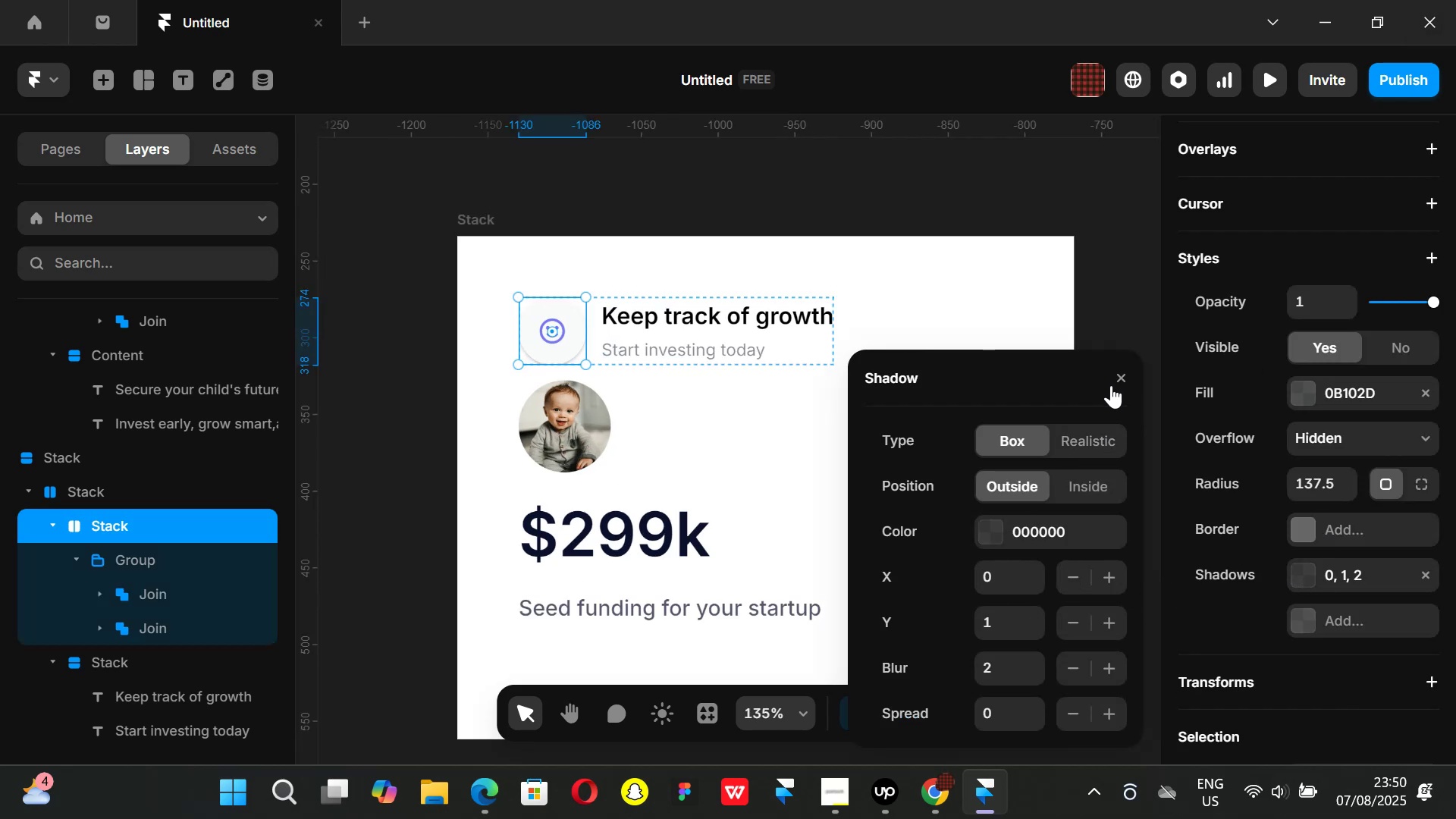 
left_click([1120, 376])
 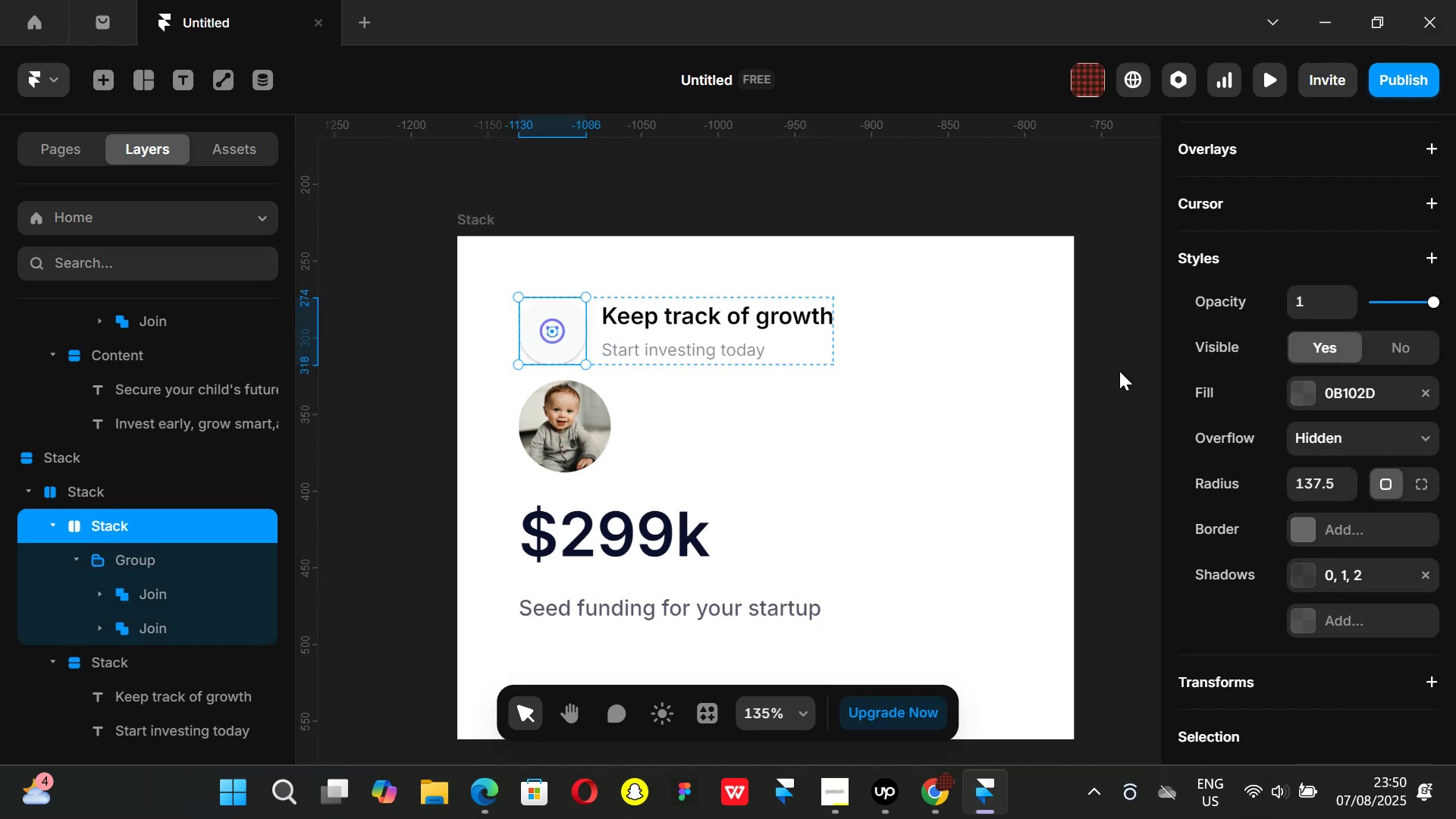 
left_click([1119, 371])
 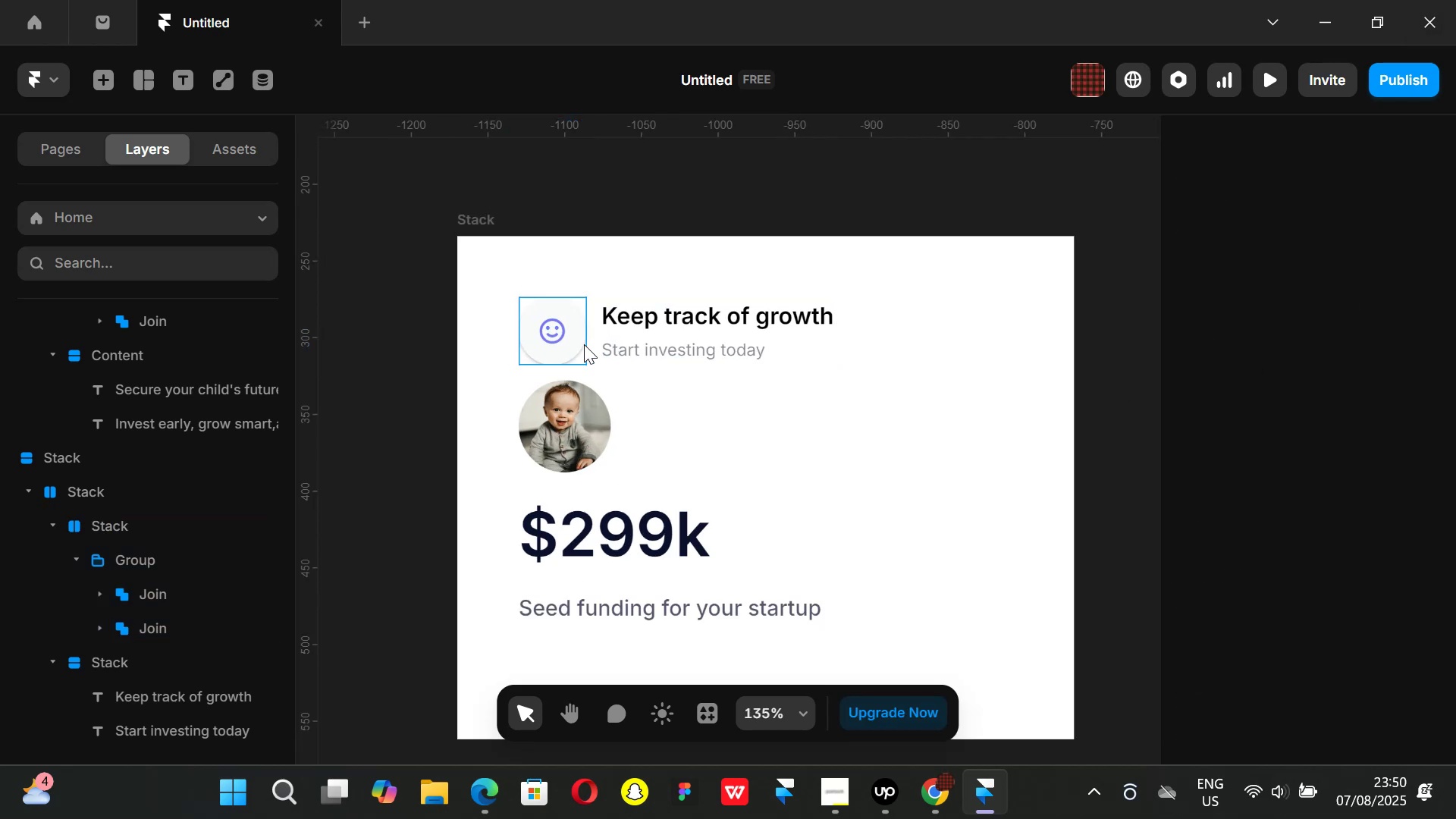 
left_click([584, 344])
 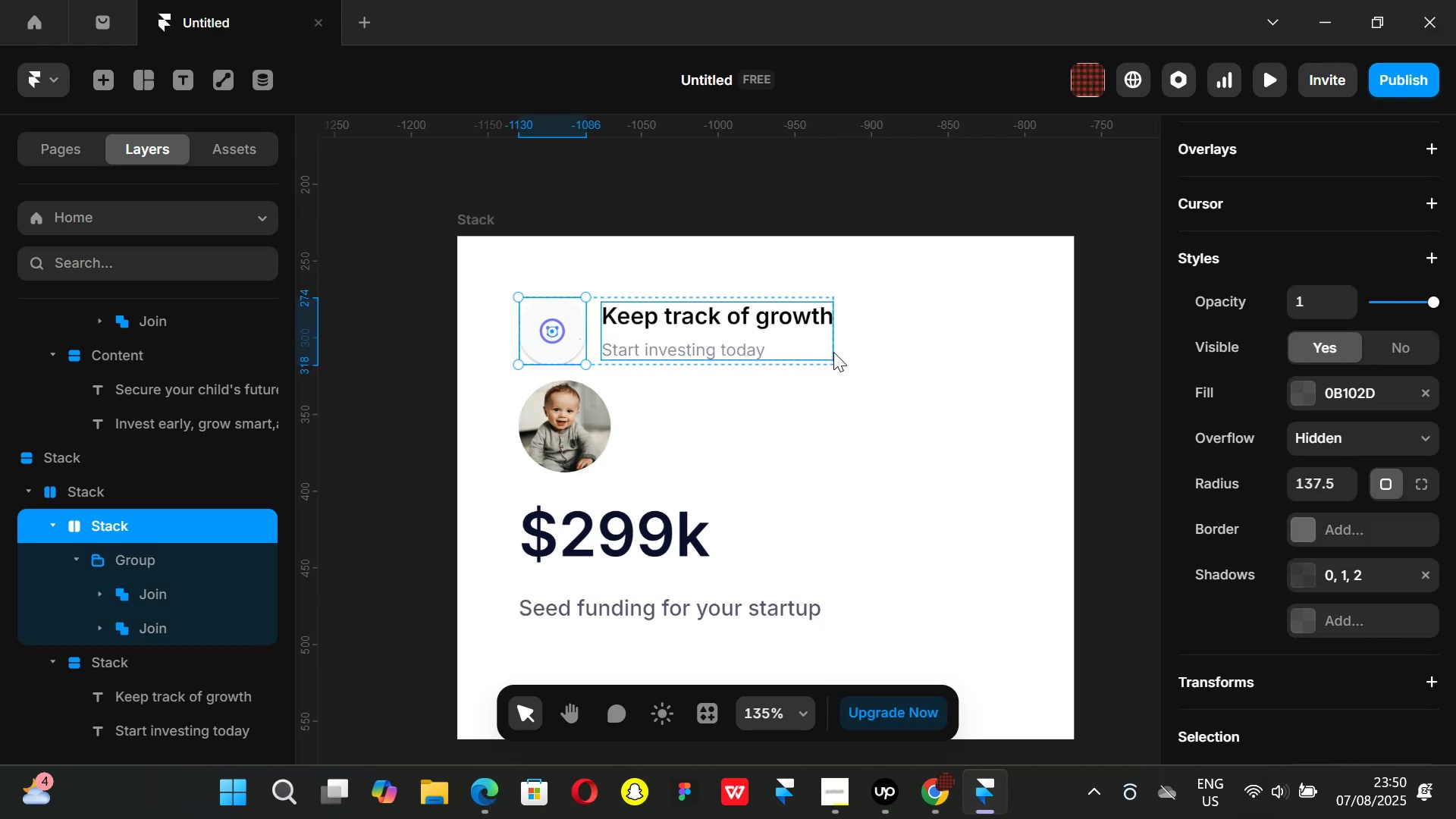 
left_click([830, 364])
 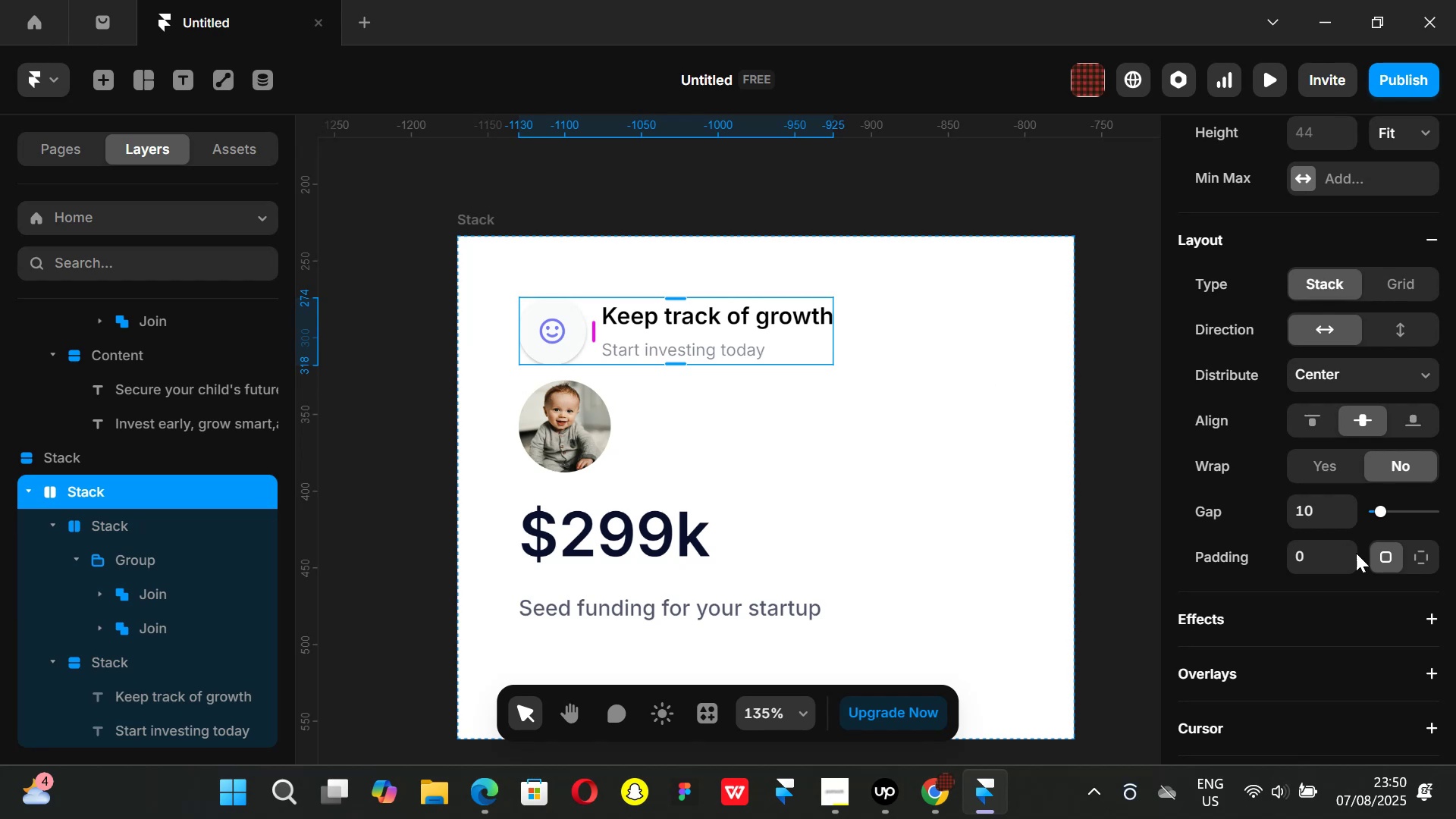 
scroll: coordinate [1338, 541], scroll_direction: down, amount: 3.0
 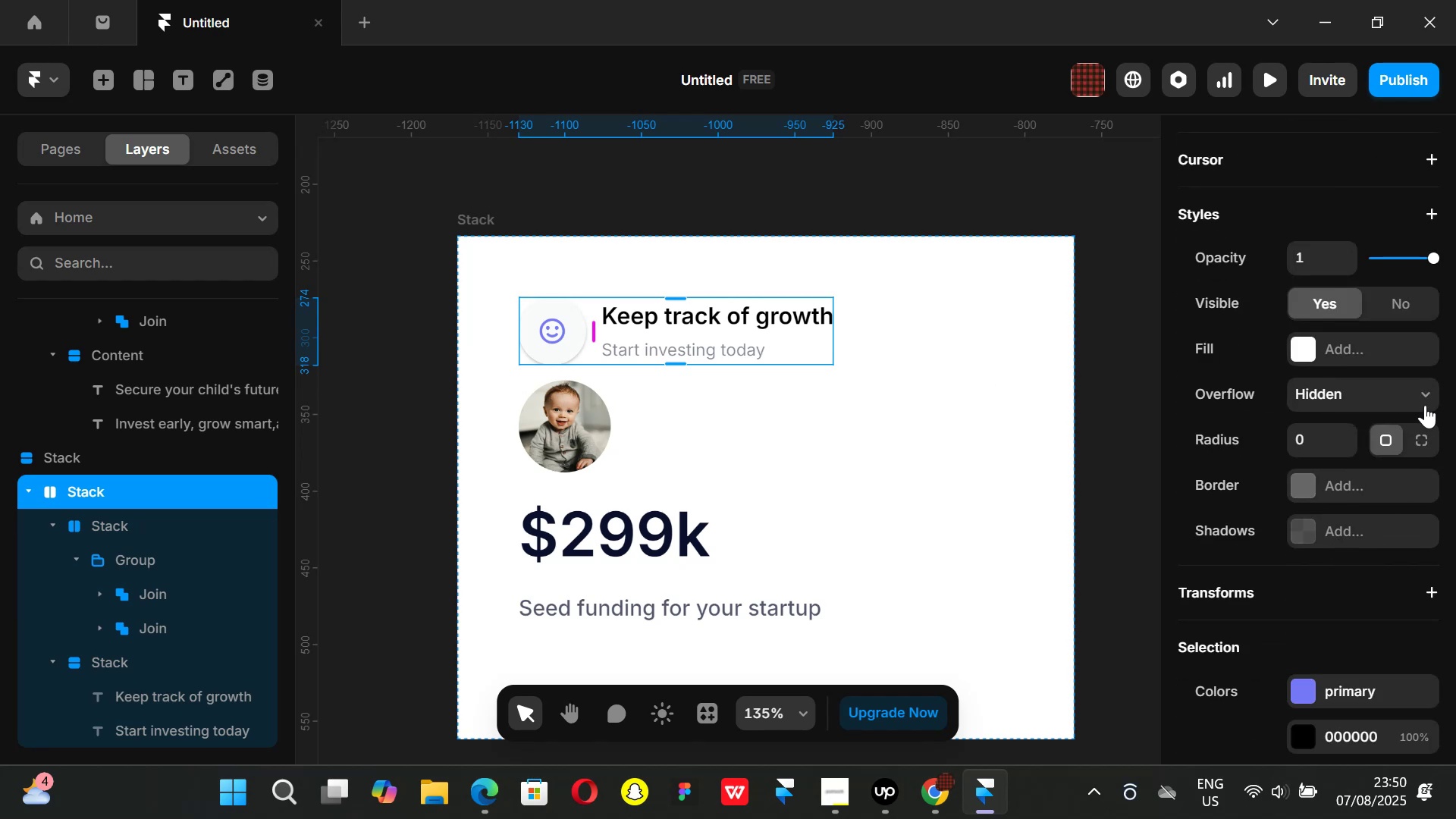 
left_click([1427, 399])
 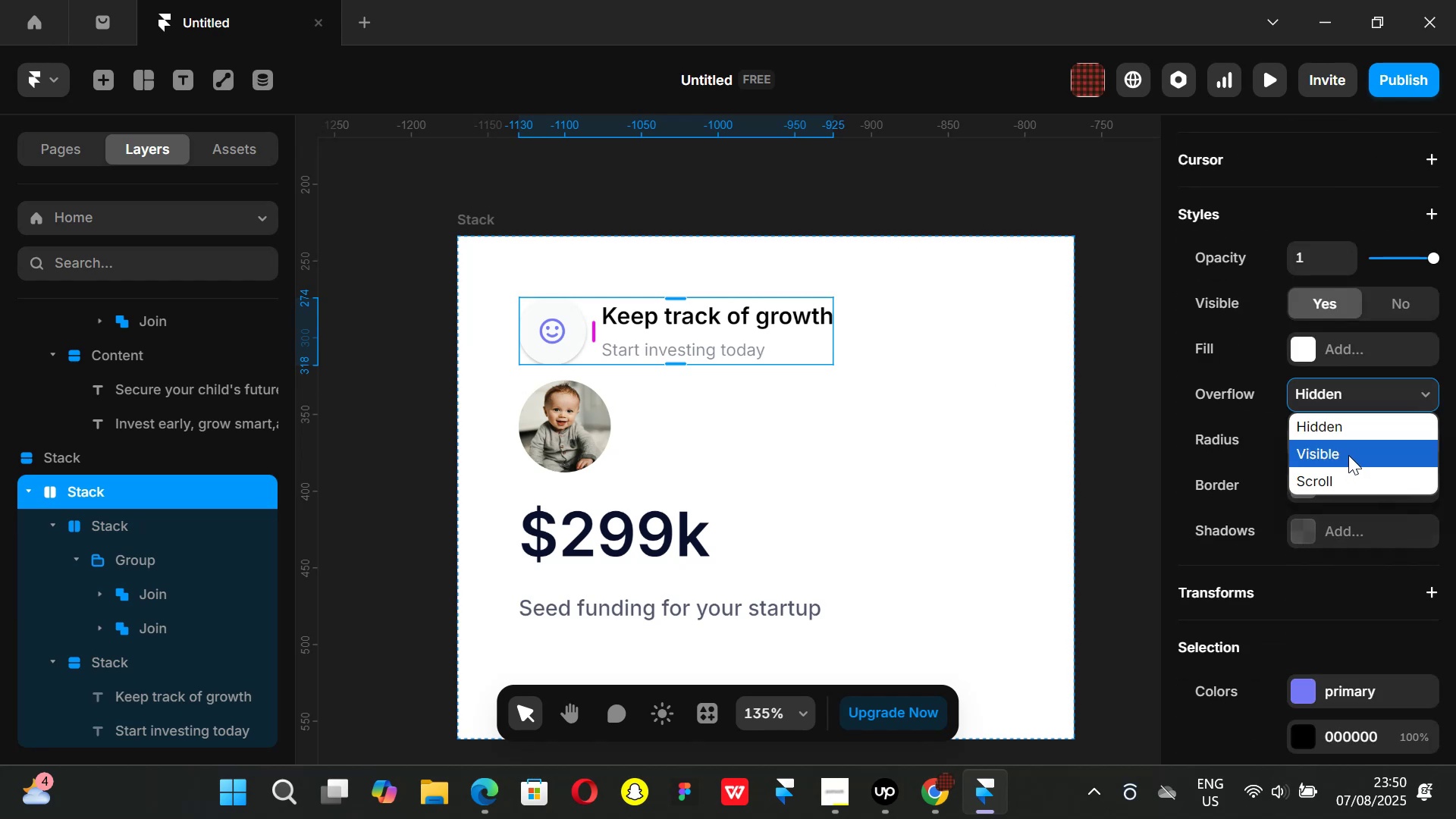 
left_click([1348, 455])
 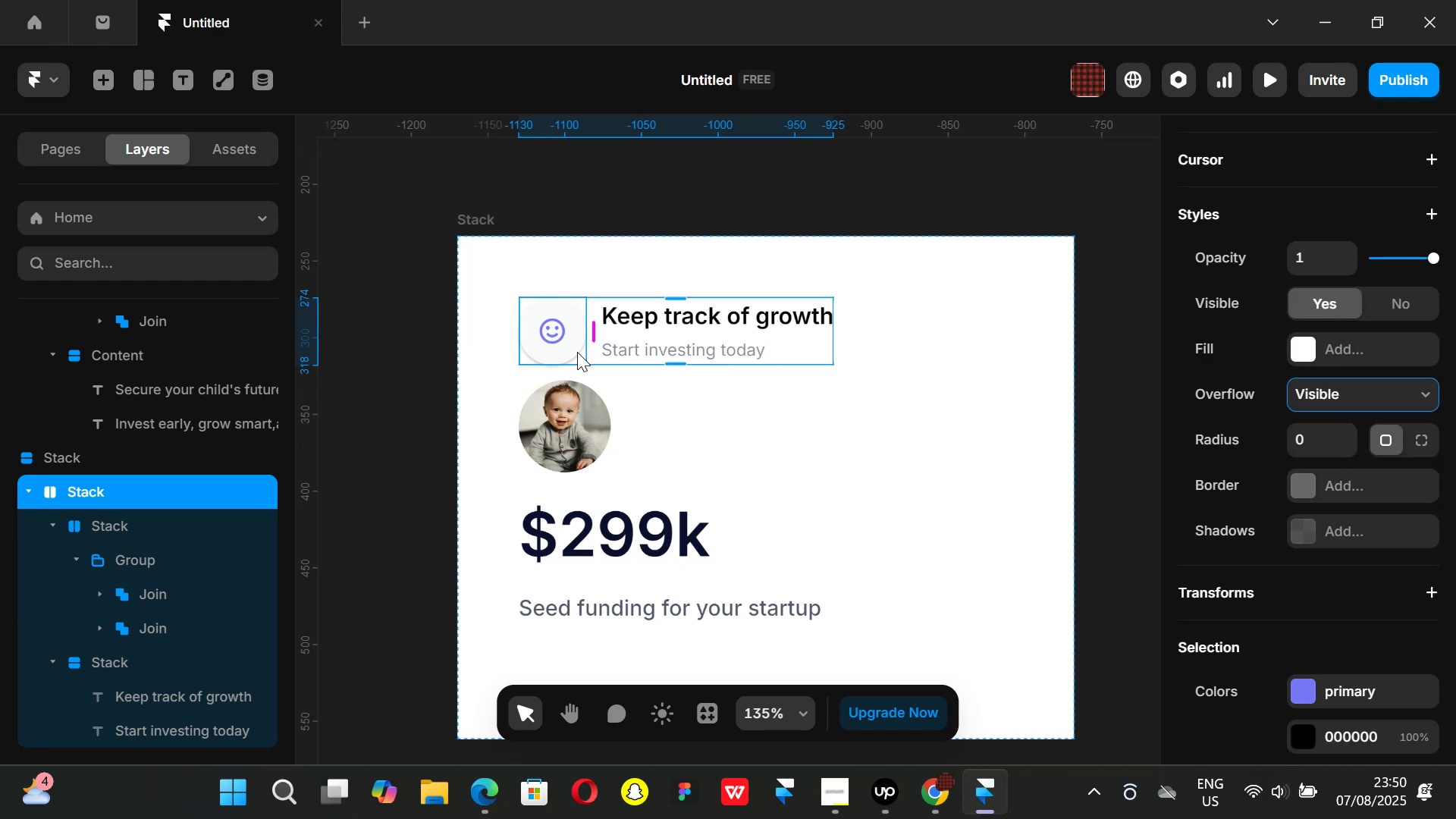 
left_click([555, 350])
 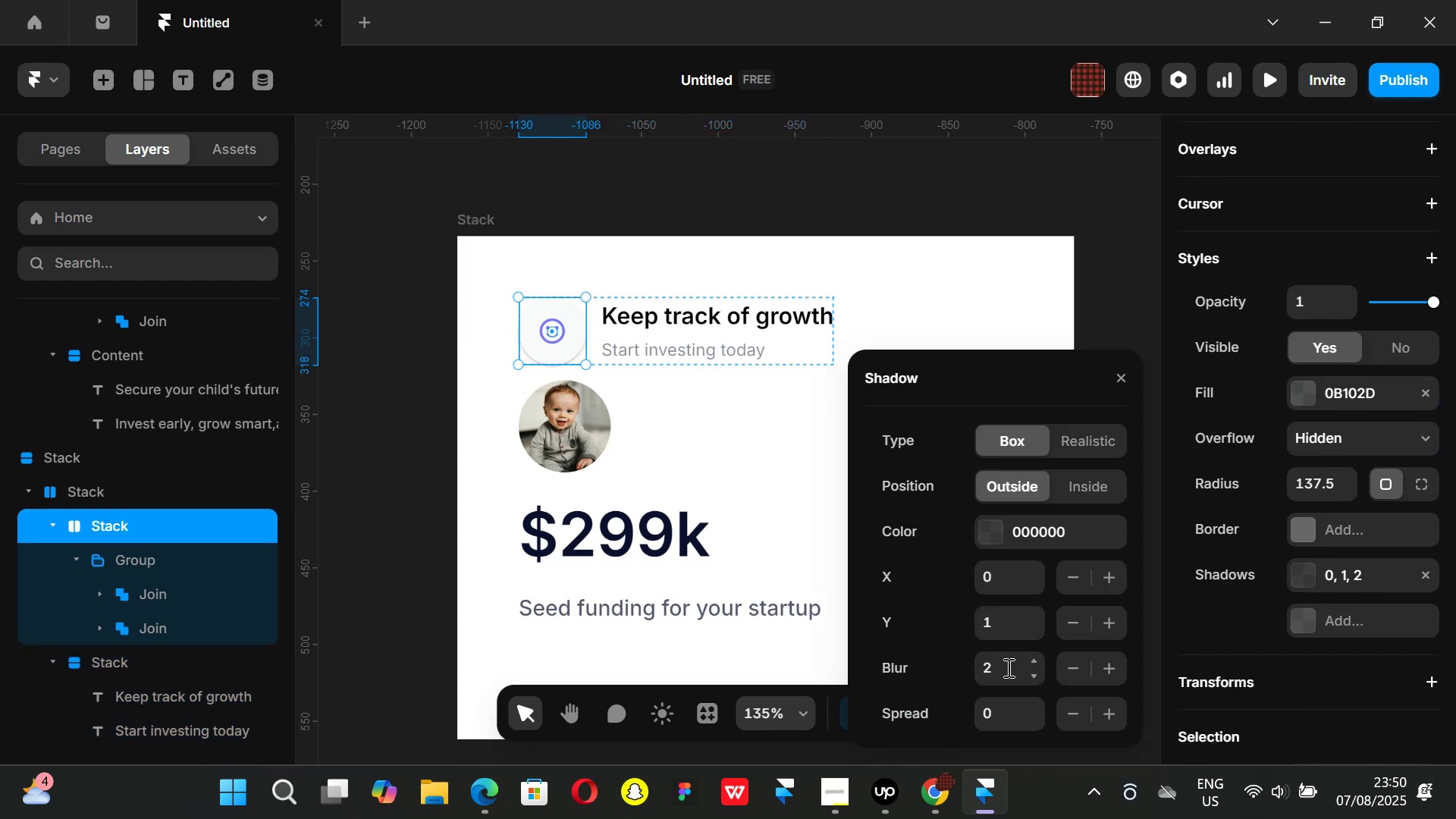 
double_click([1032, 659])
 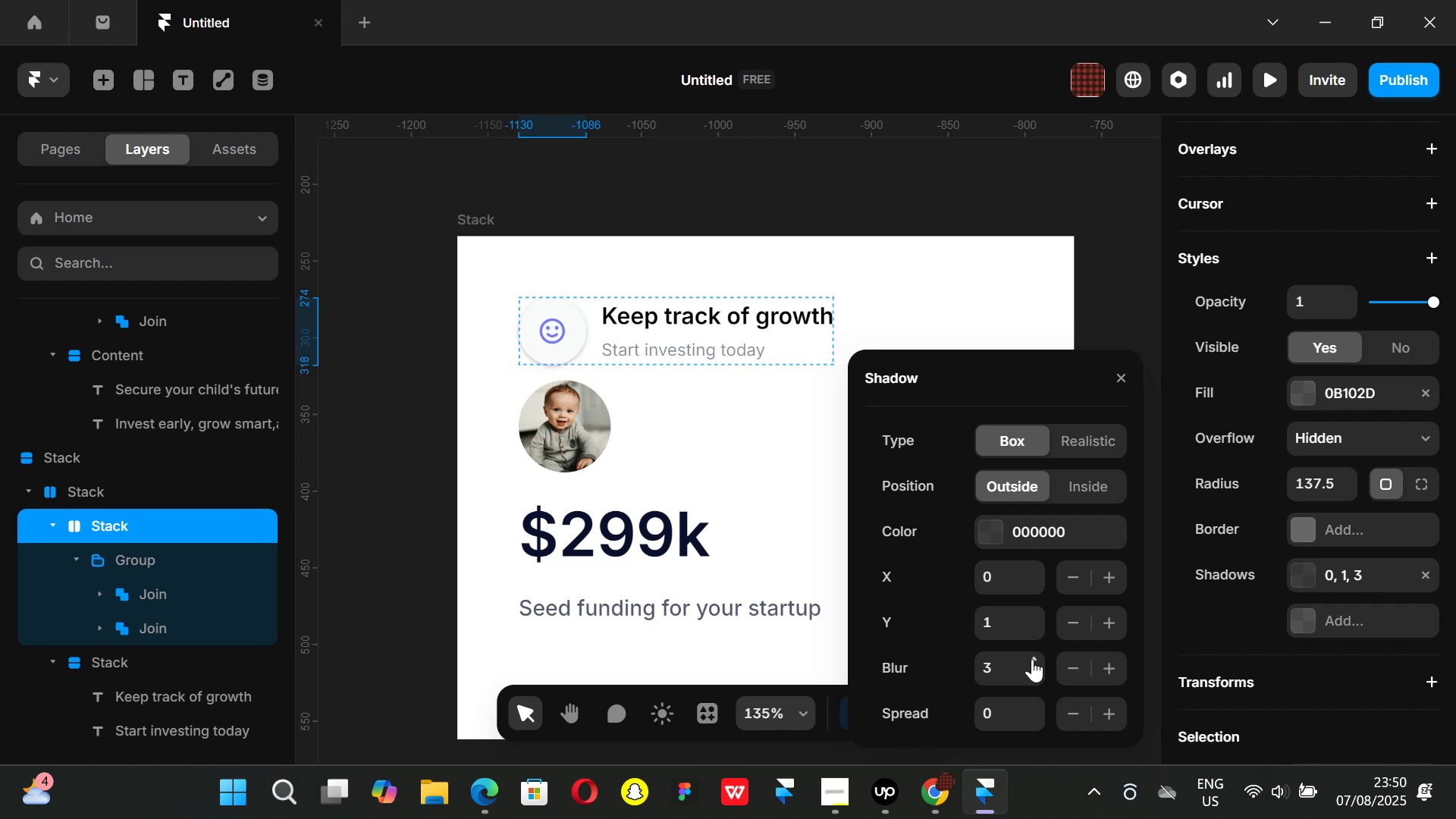 
triple_click([1032, 659])
 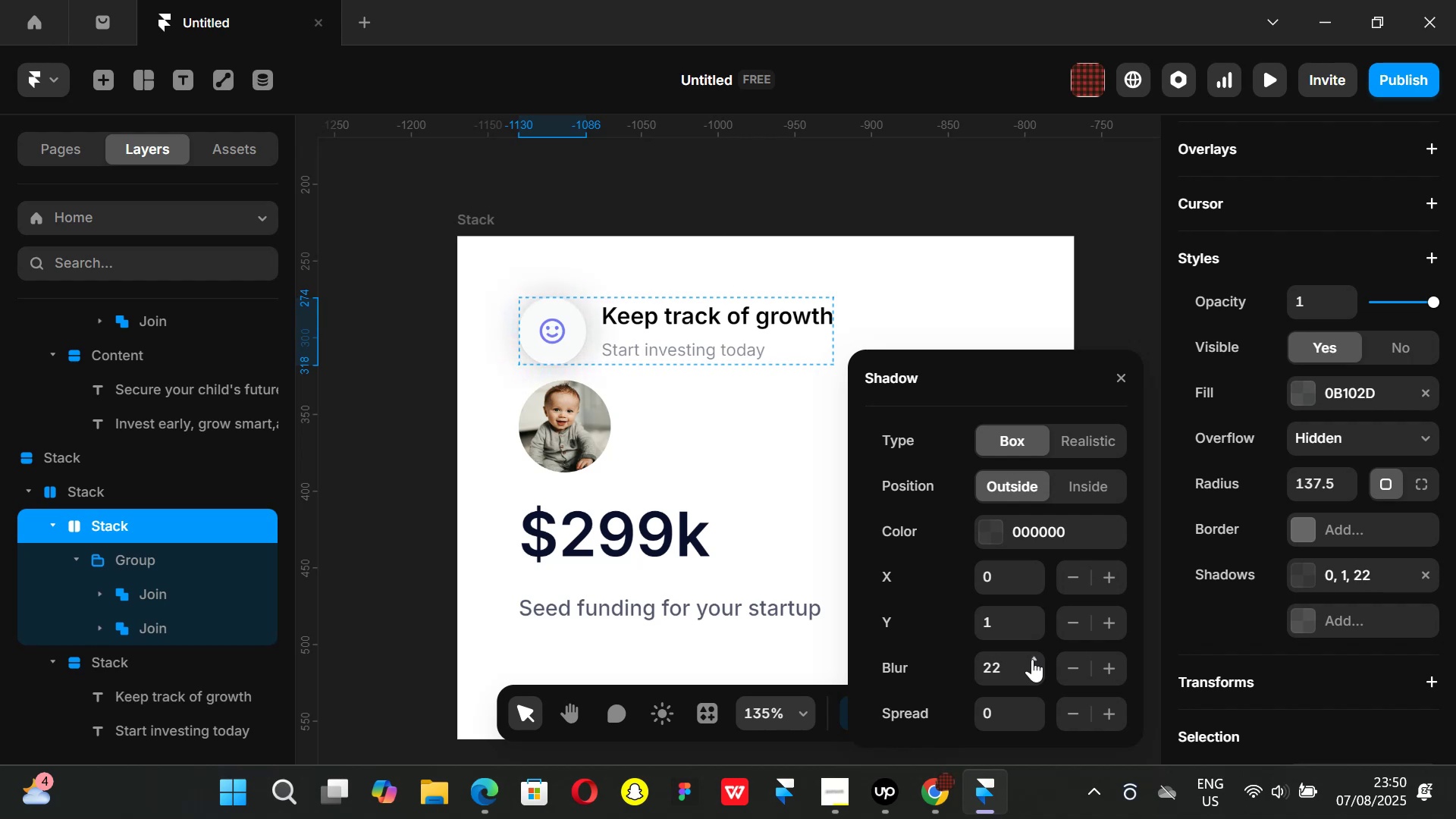 
triple_click([1032, 659])
 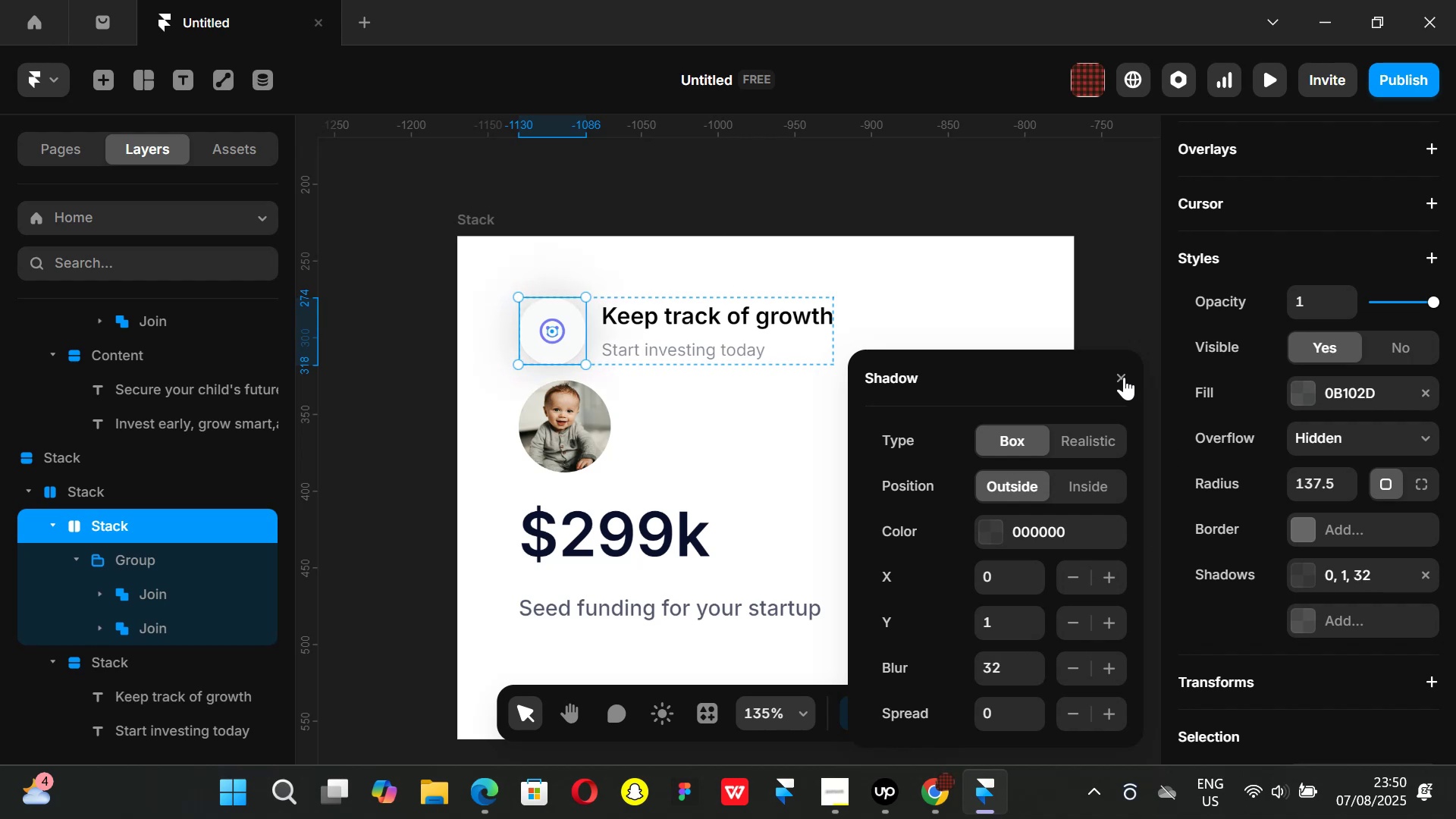 
double_click([1124, 377])
 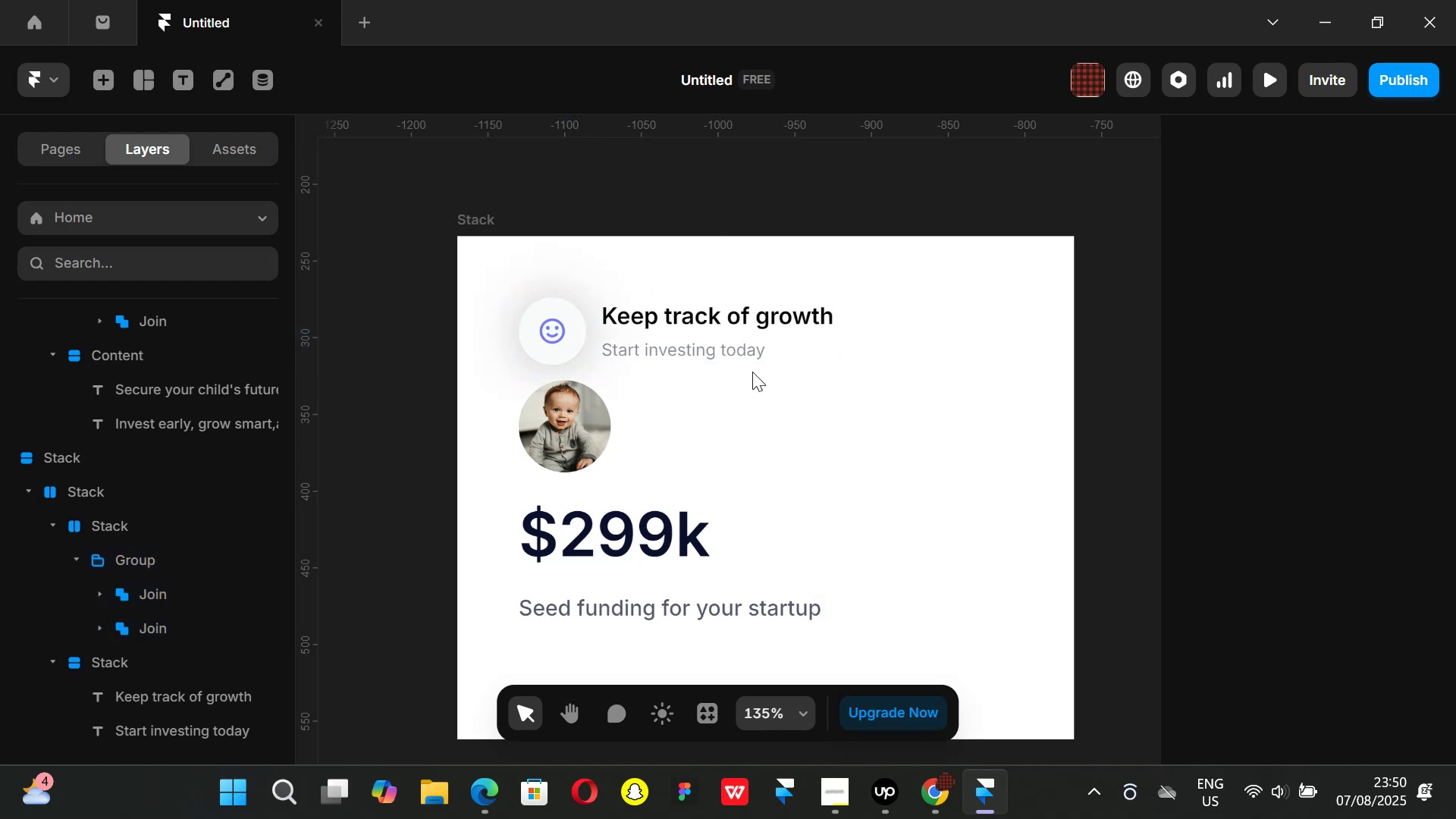 
hold_key(key=ControlLeft, duration=0.64)
scroll: coordinate [605, 362], scroll_direction: up, amount: 2.0
 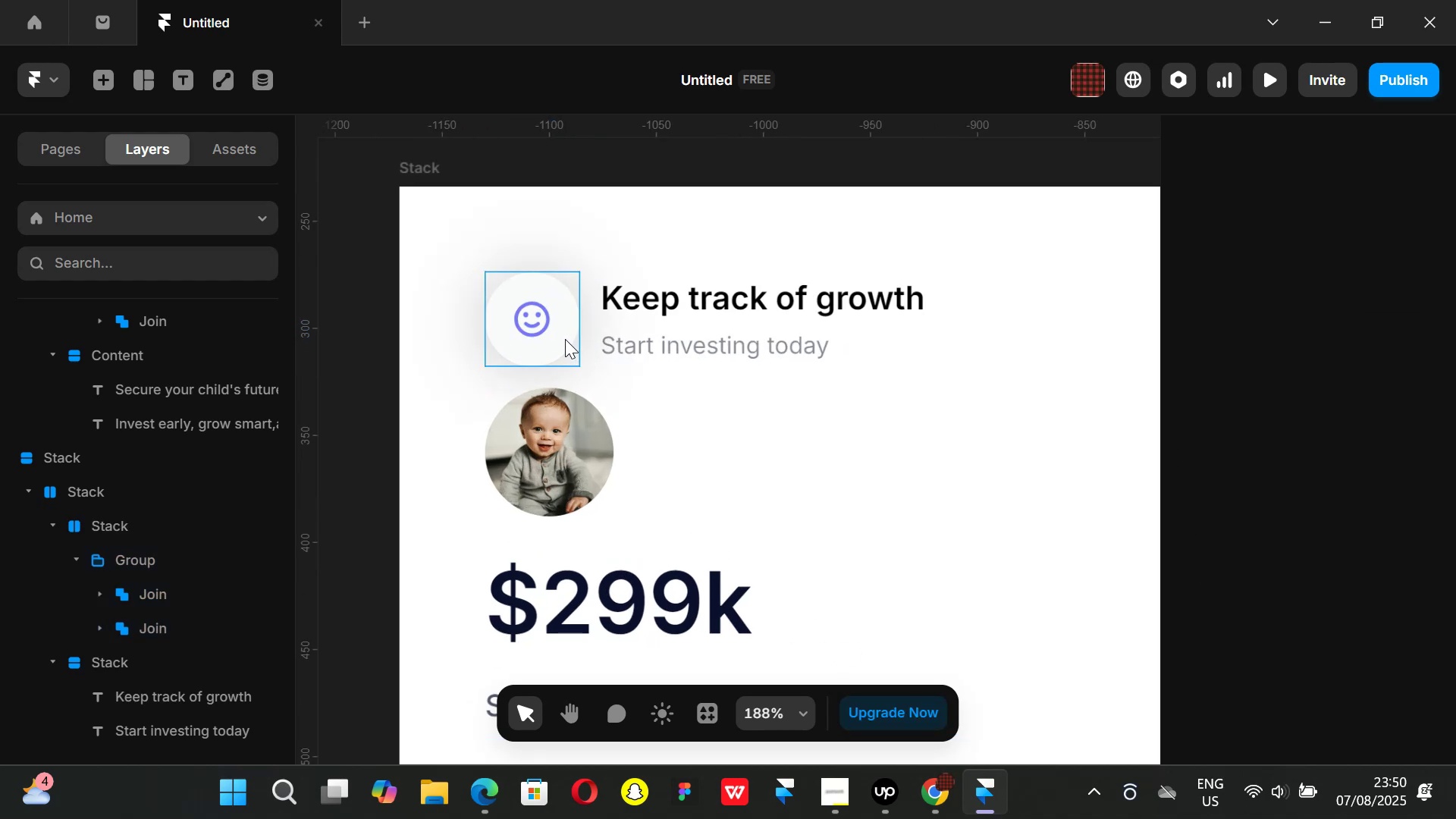 
left_click([565, 339])
 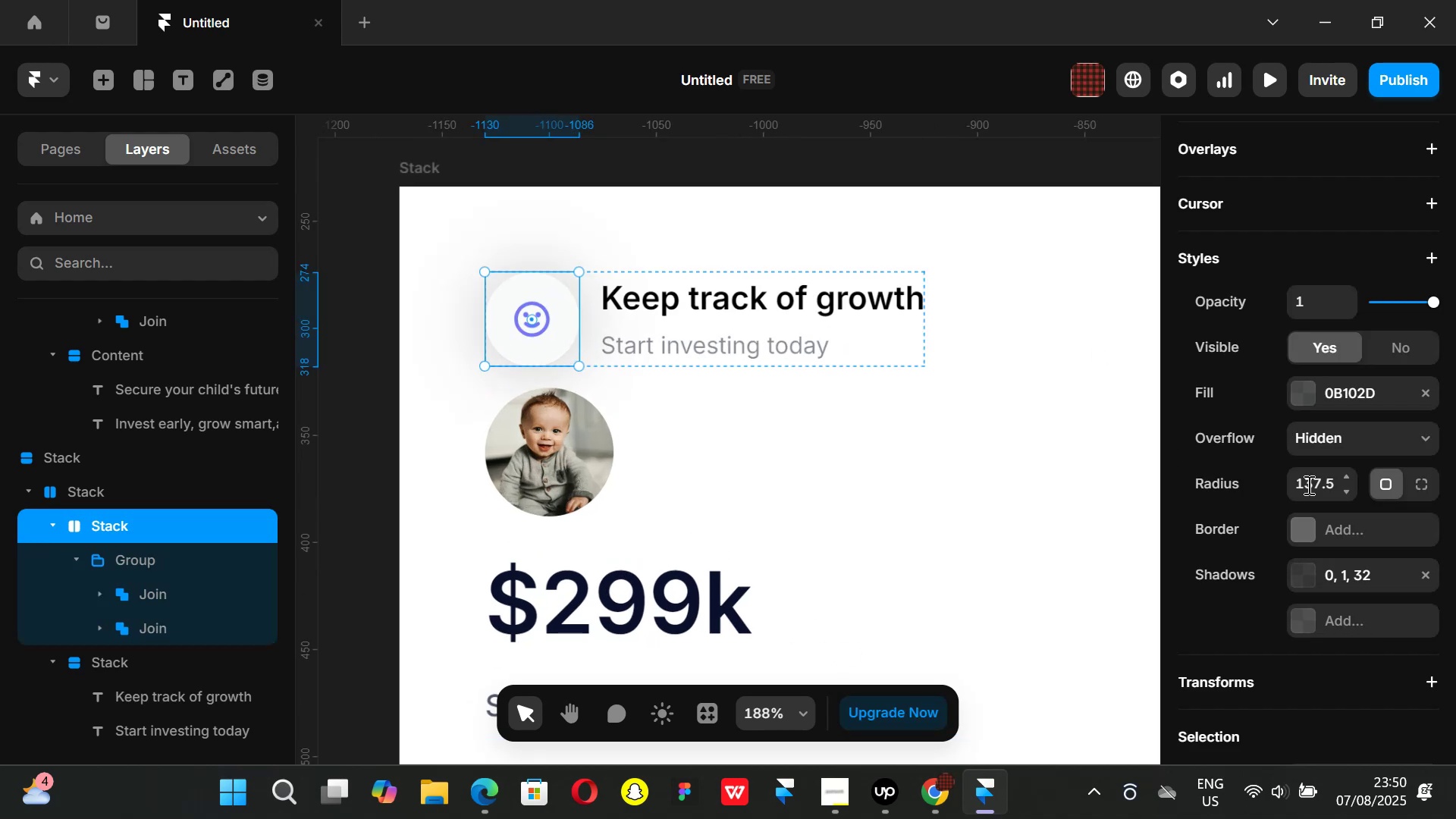 
scroll: coordinate [1292, 494], scroll_direction: down, amount: 3.0
 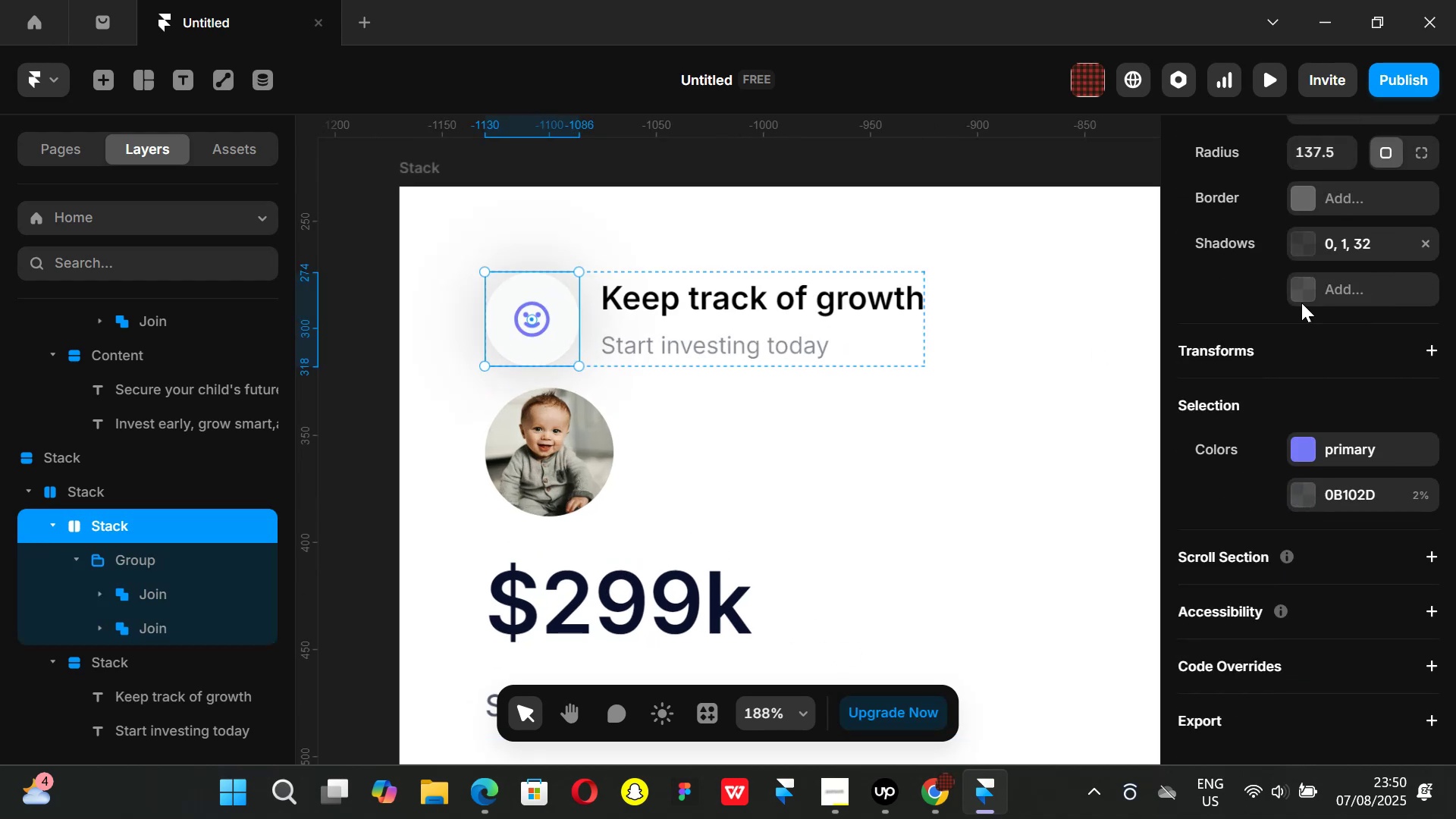 
left_click([1303, 251])
 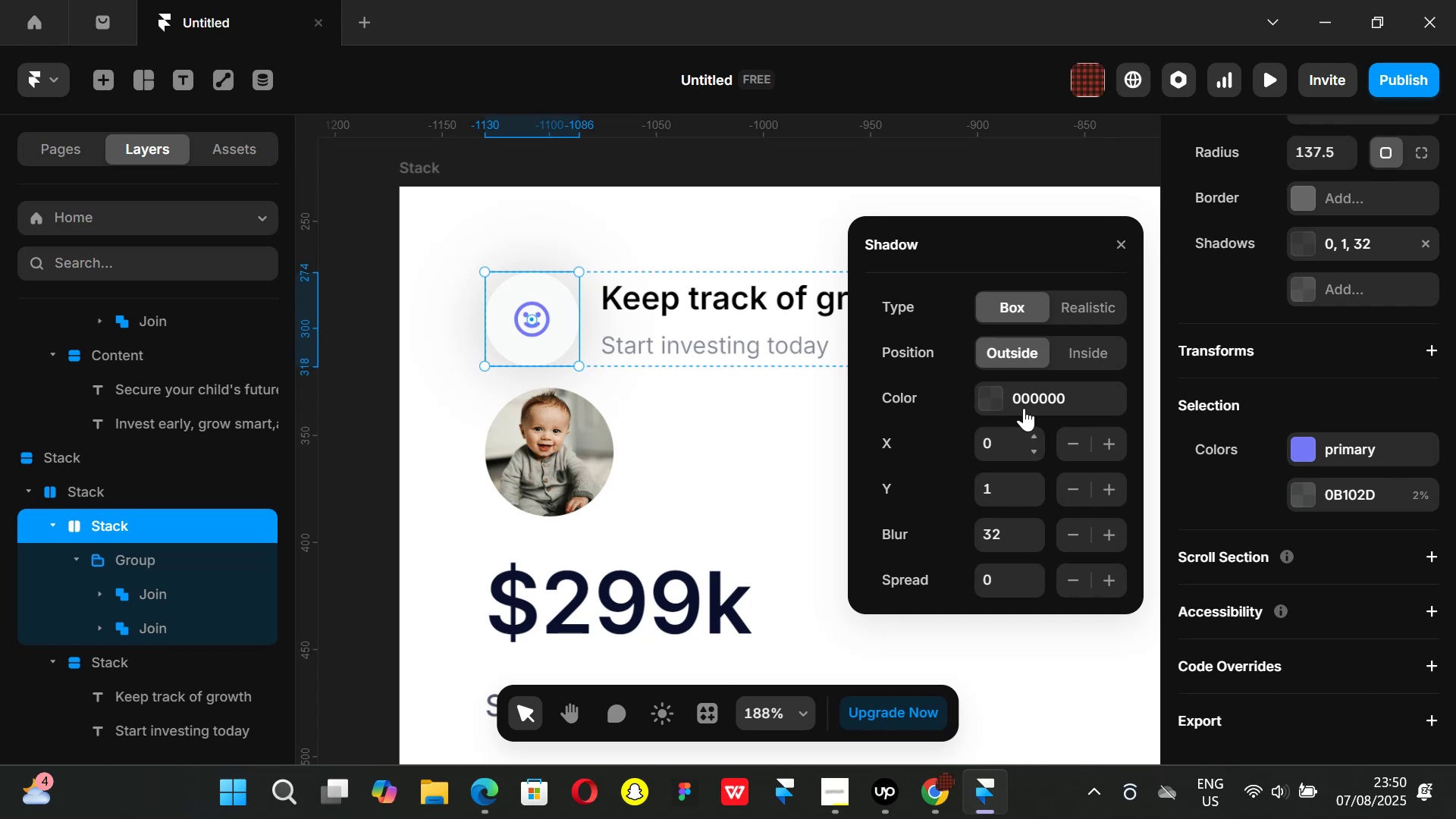 
left_click([989, 399])
 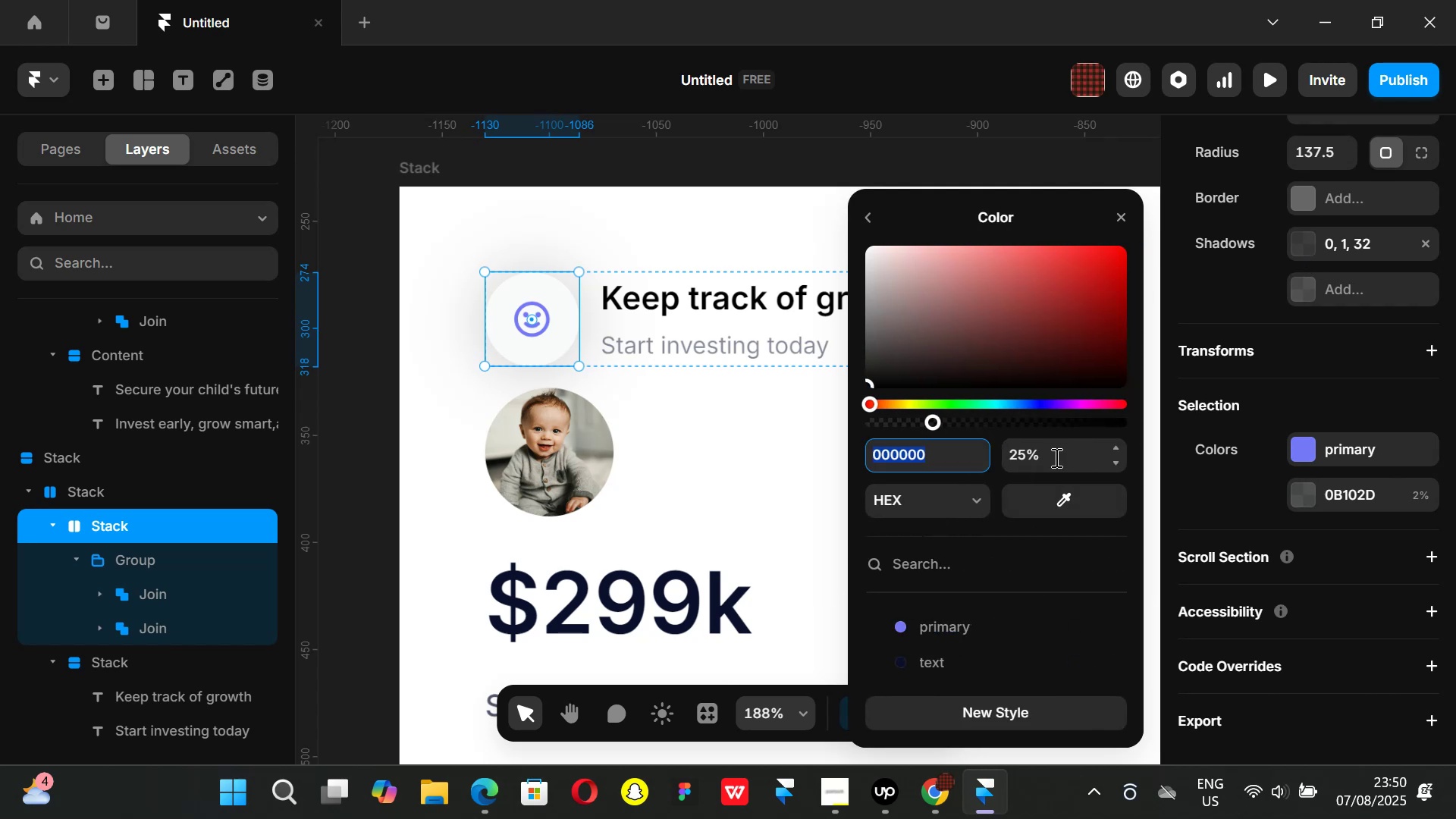 
left_click([1055, 457])
 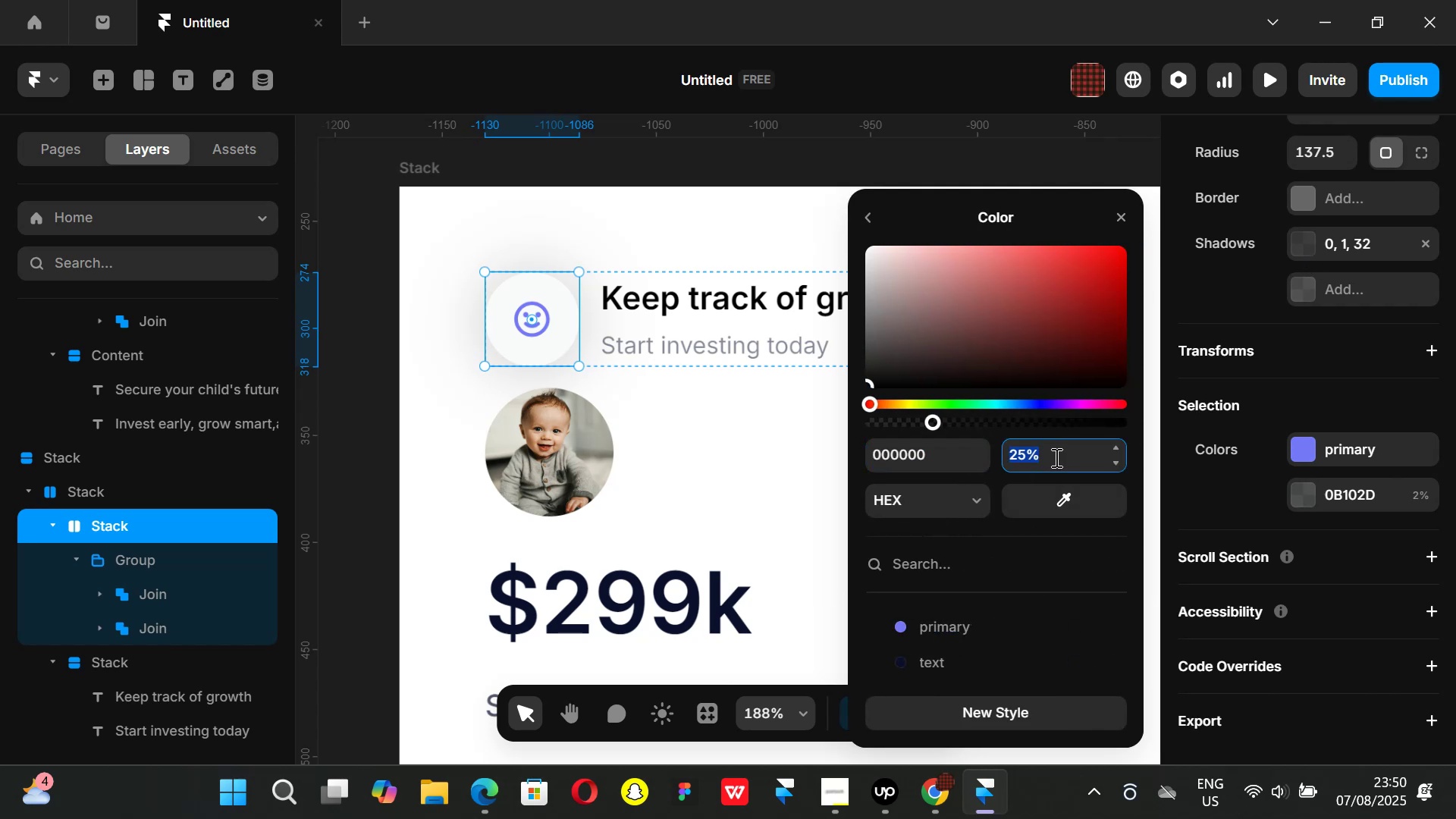 
type(10)
 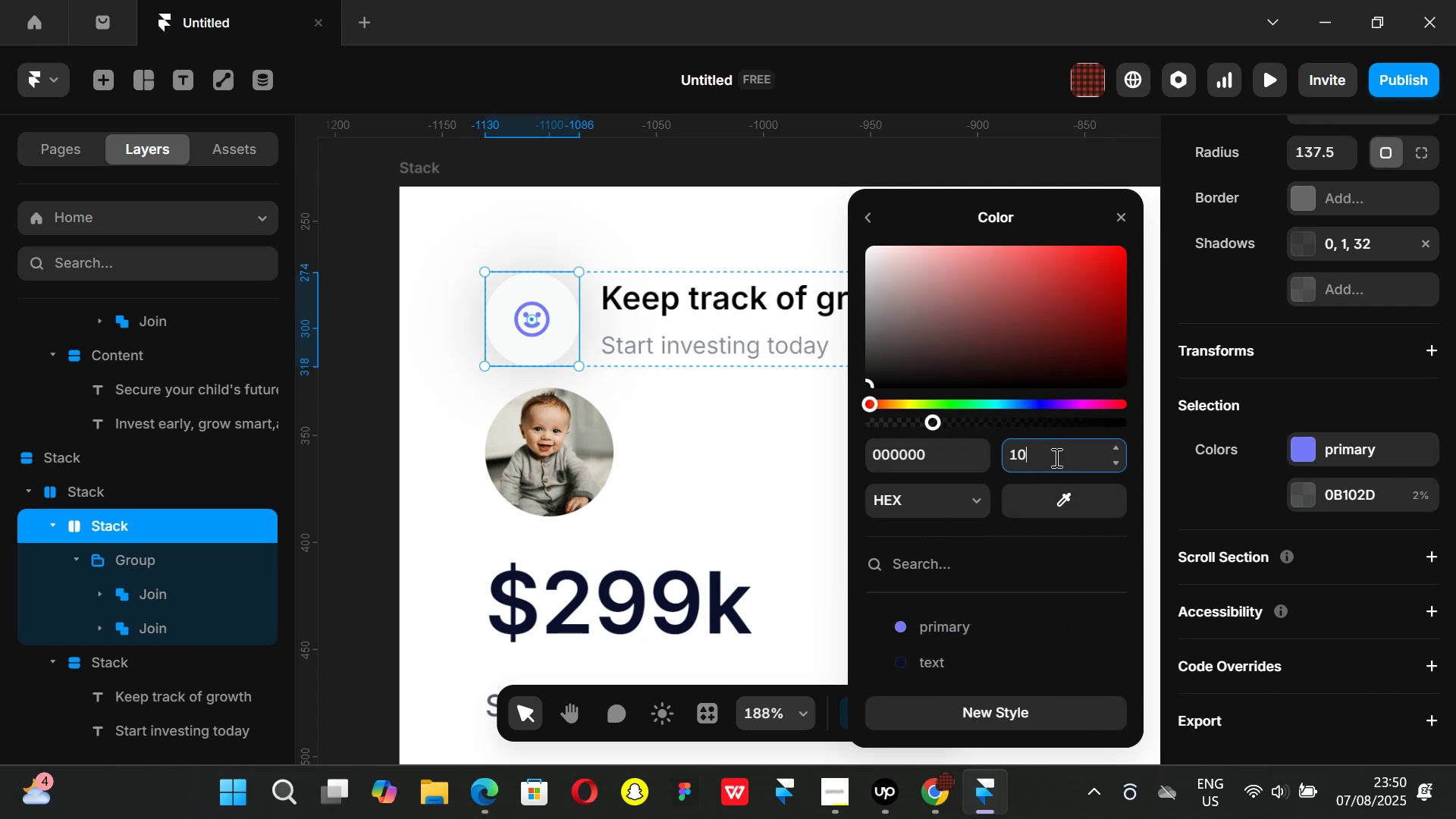 
key(Enter)
 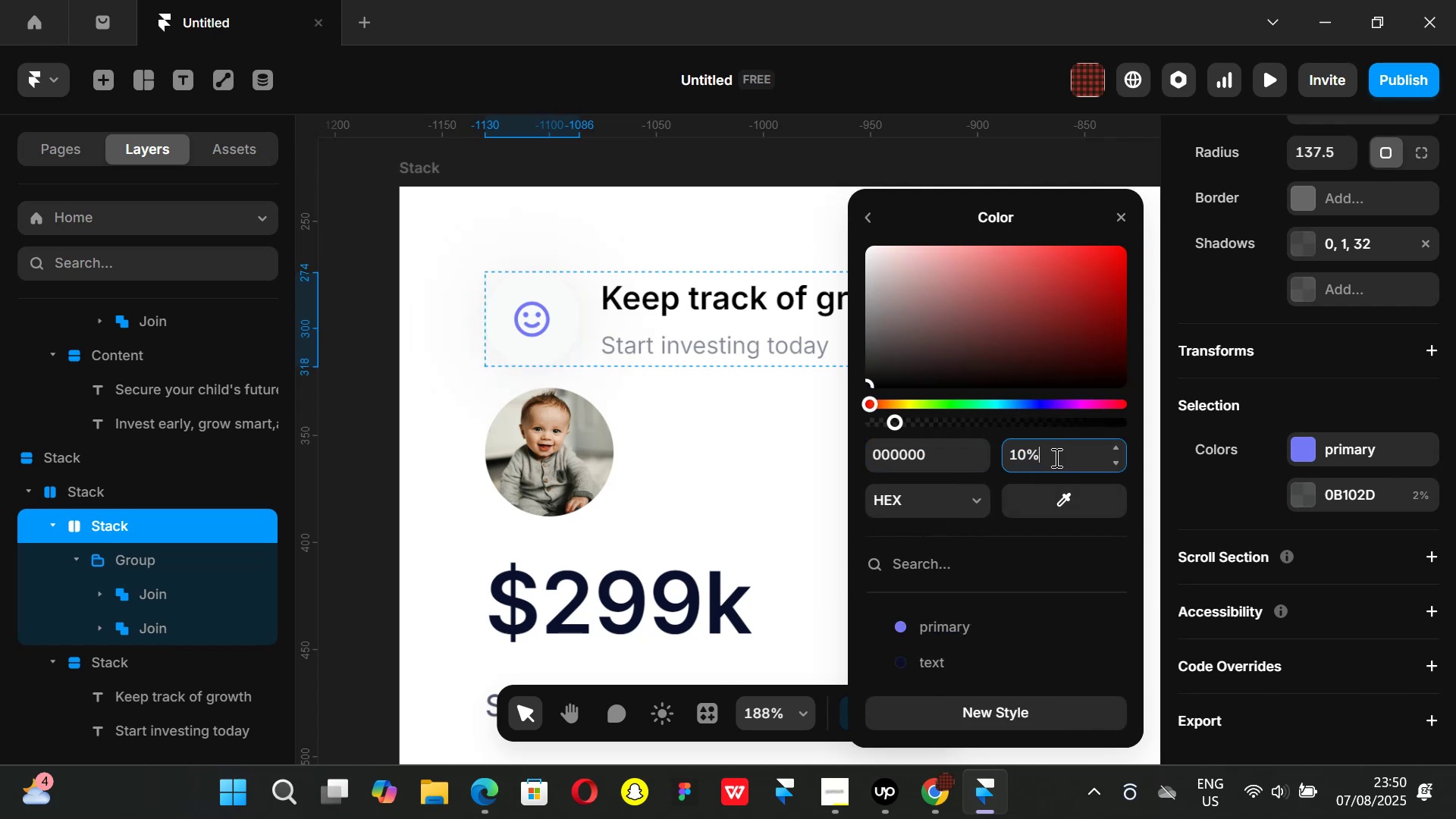 
key(Backspace)
key(Backspace)
key(Backspace)
key(Backspace)
key(Backspace)
type(1)
key(Backspace)
key(Backspace)
type(20)
 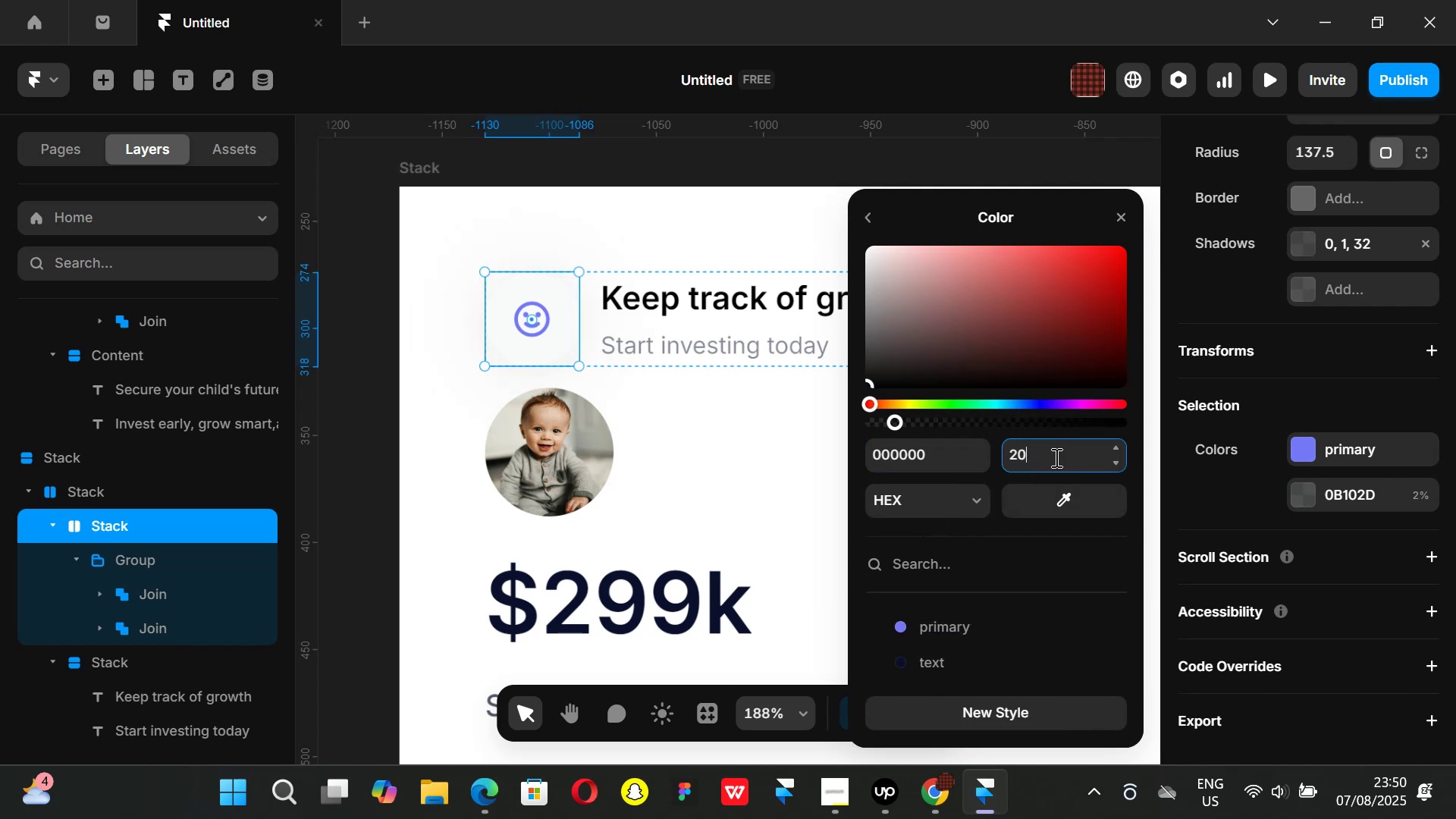 
key(Enter)
 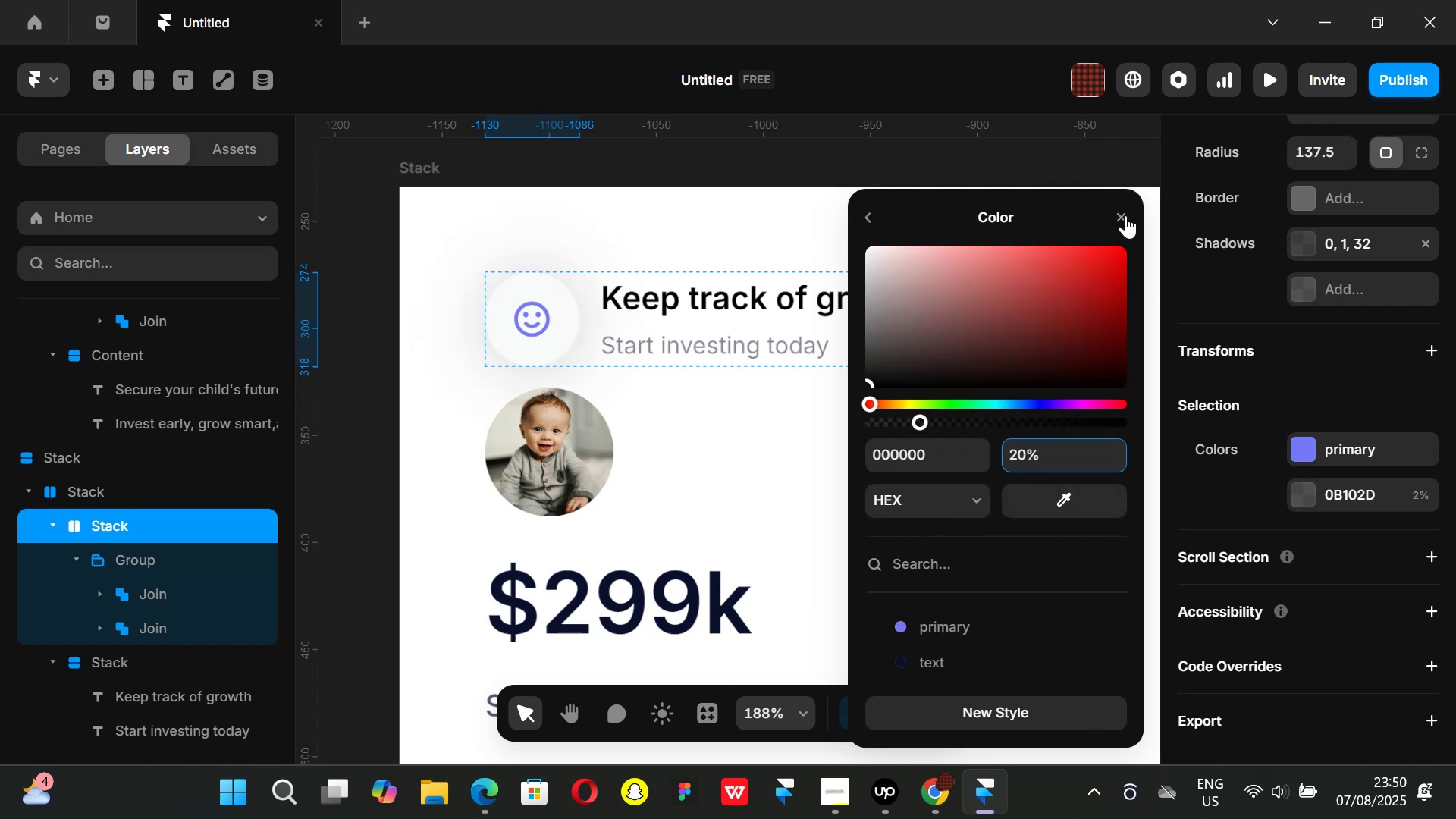 
double_click([986, 155])
 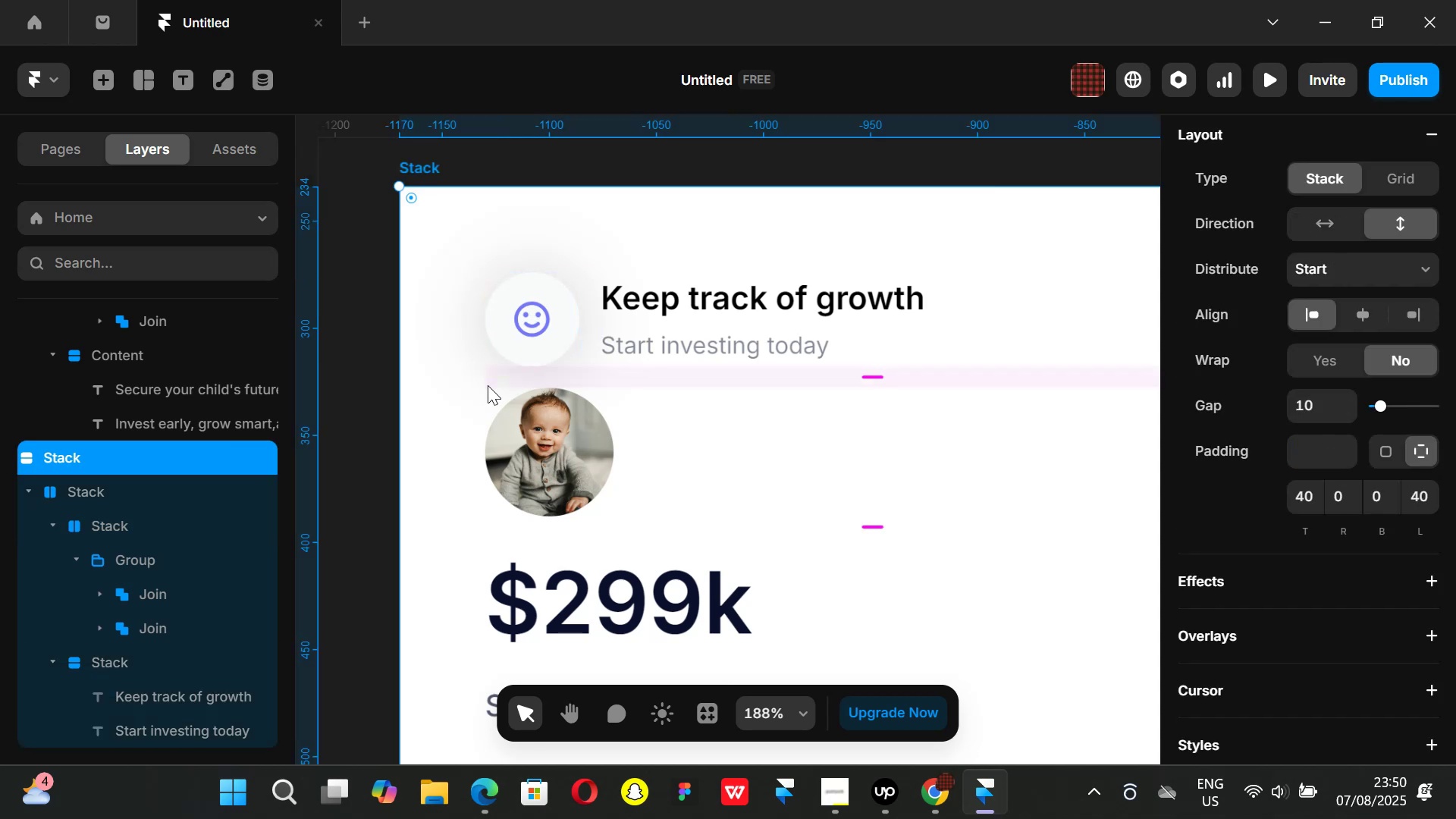 
hold_key(key=ControlLeft, duration=0.91)
scroll: coordinate [543, 355], scroll_direction: up, amount: 4.0
 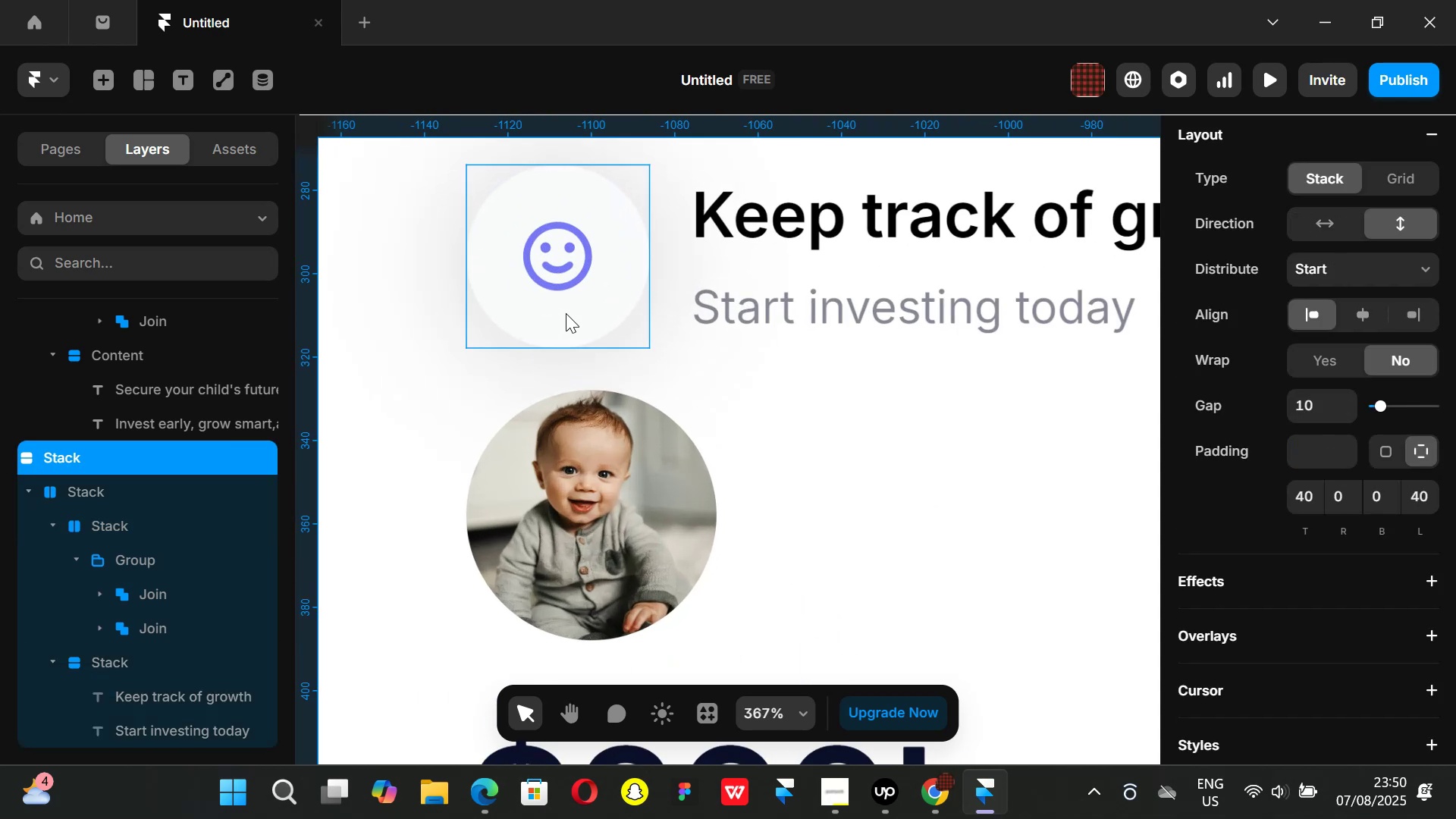 
left_click([566, 313])
 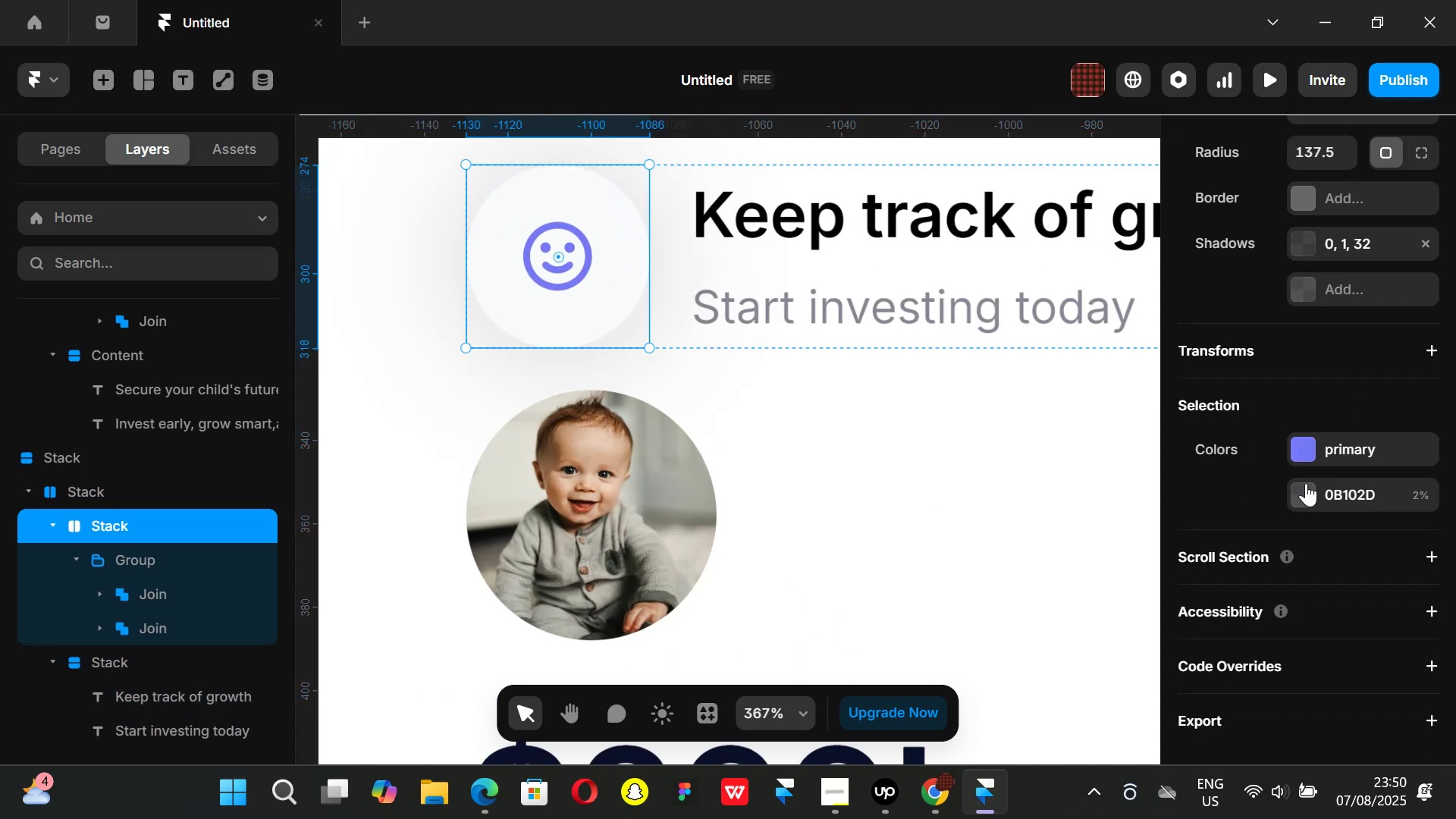 
scroll: coordinate [1310, 460], scroll_direction: up, amount: 1.0
 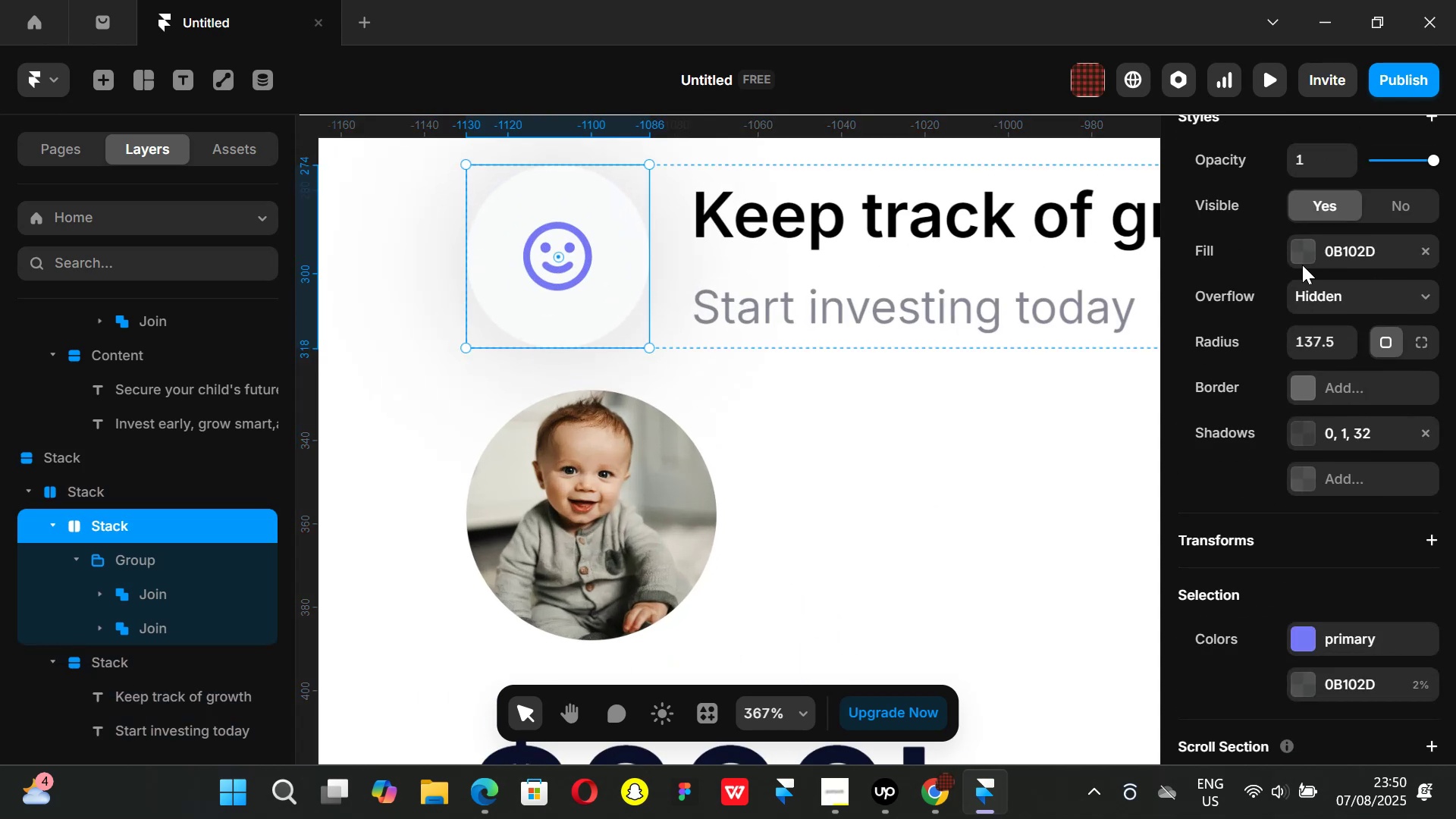 
left_click([1304, 261])
 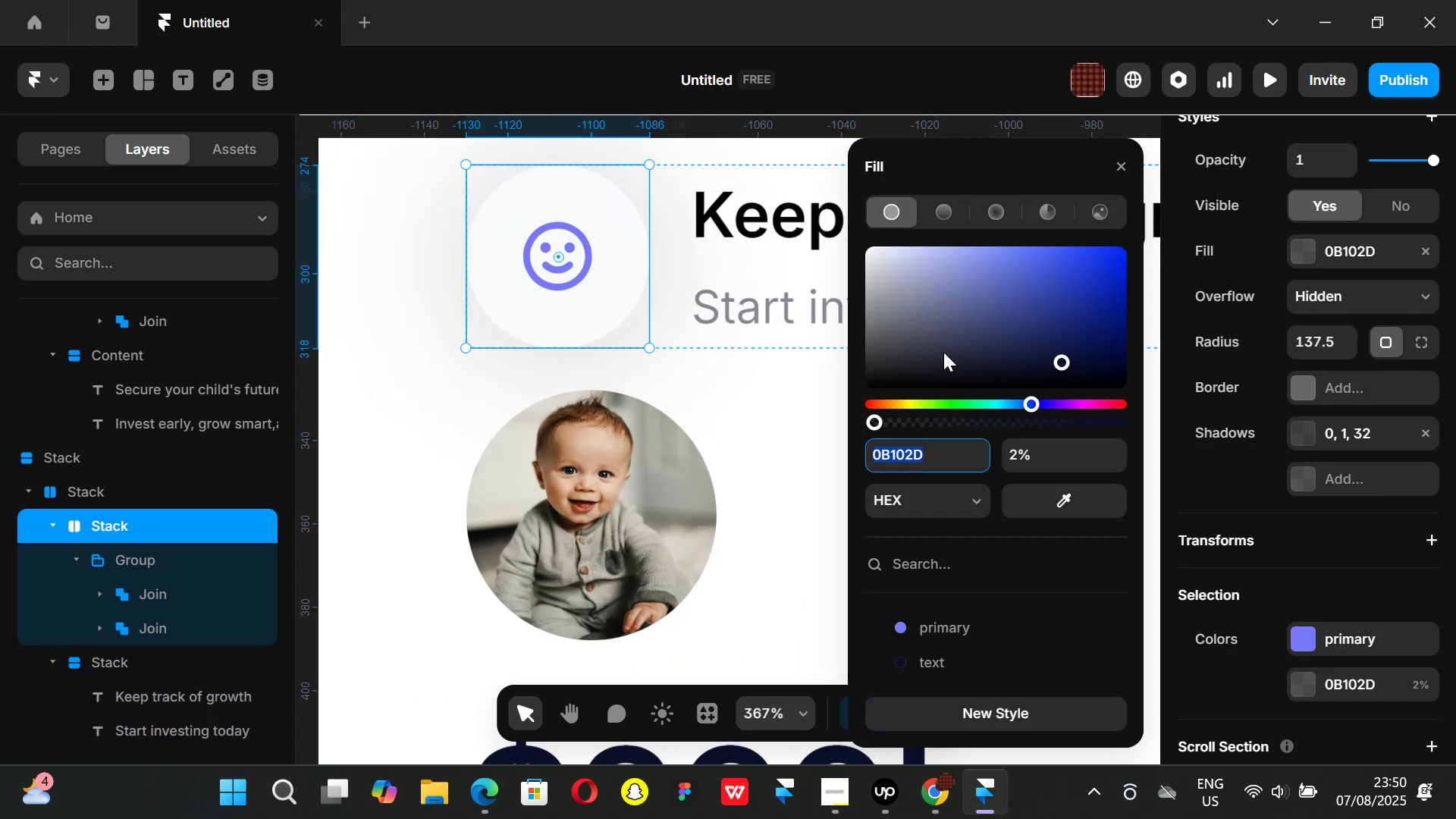 
left_click_drag(start_coordinate=[946, 331], to_coordinate=[806, 166])
 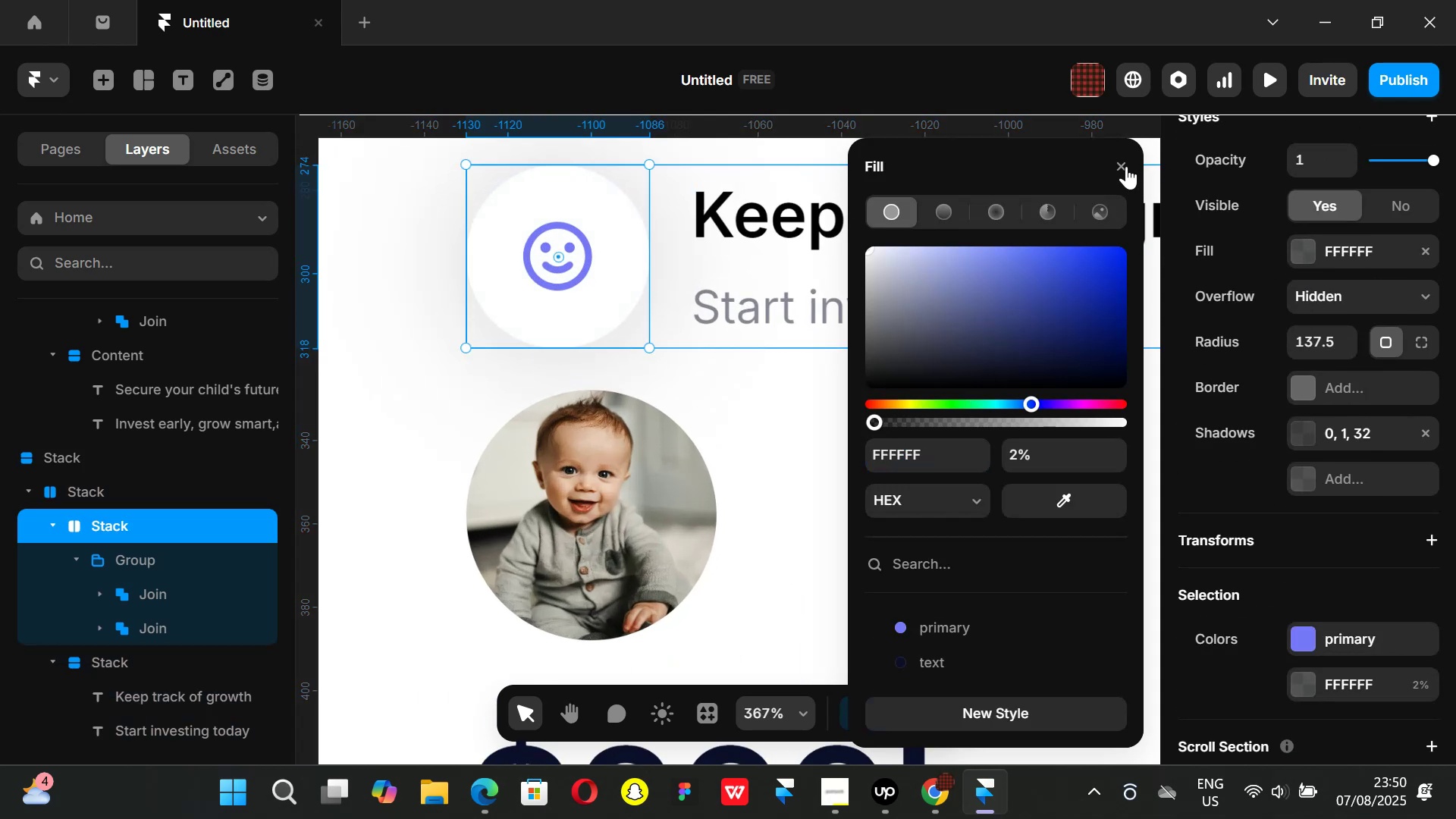 
left_click([1125, 163])
 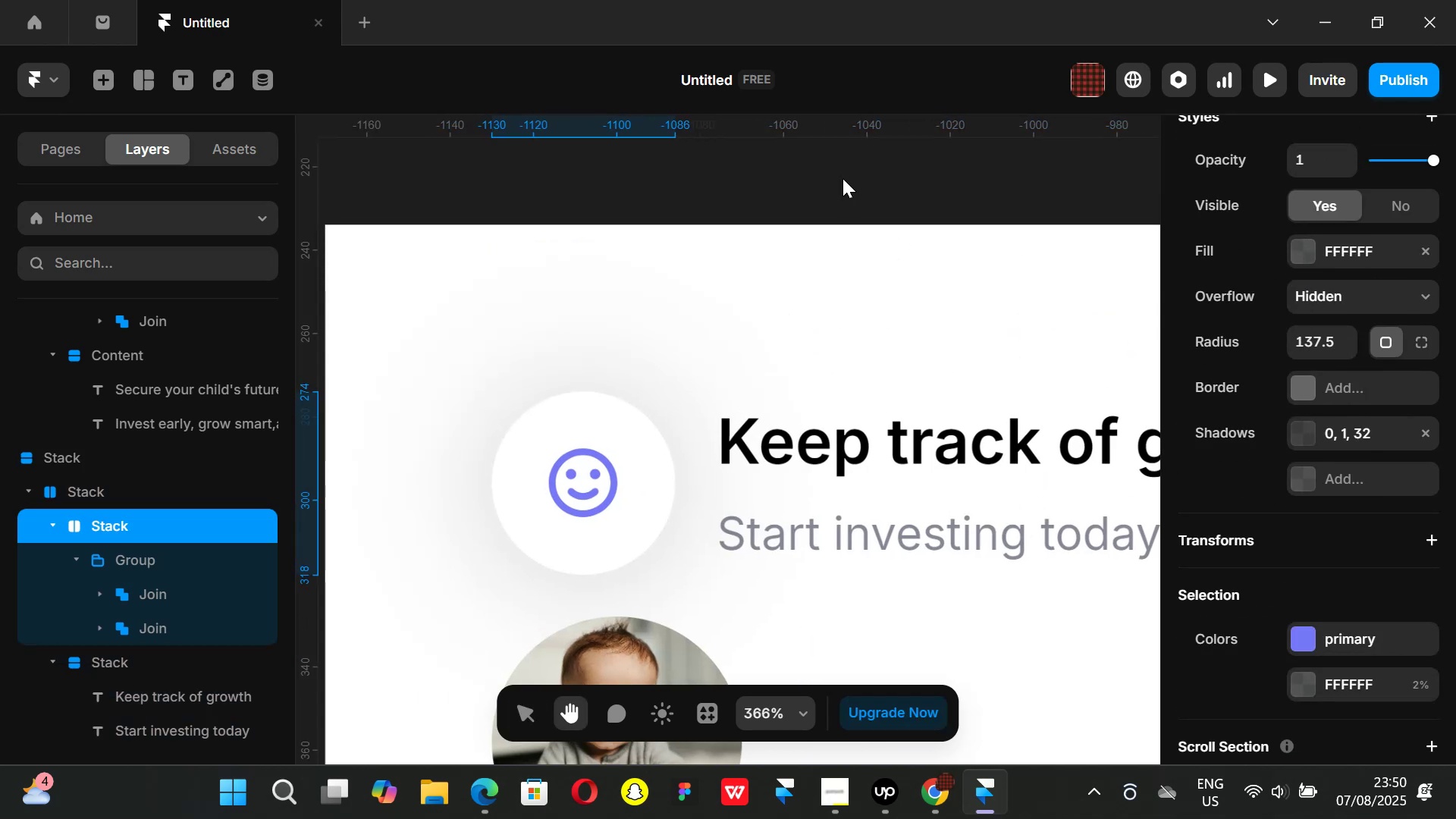 
left_click([843, 176])
 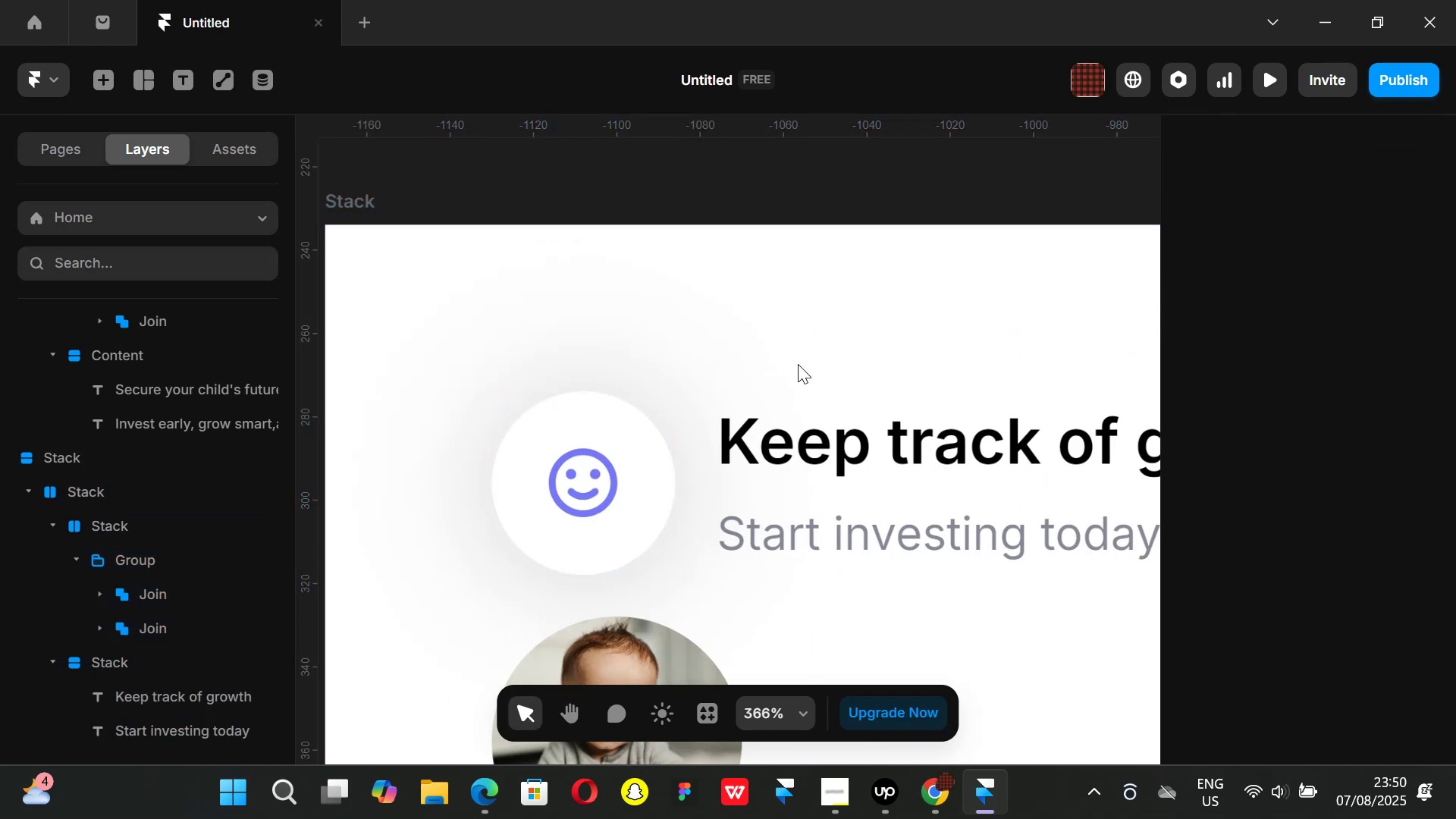 
hold_key(key=ControlLeft, duration=0.81)
scroll: coordinate [757, 252], scroll_direction: down, amount: 7.0
 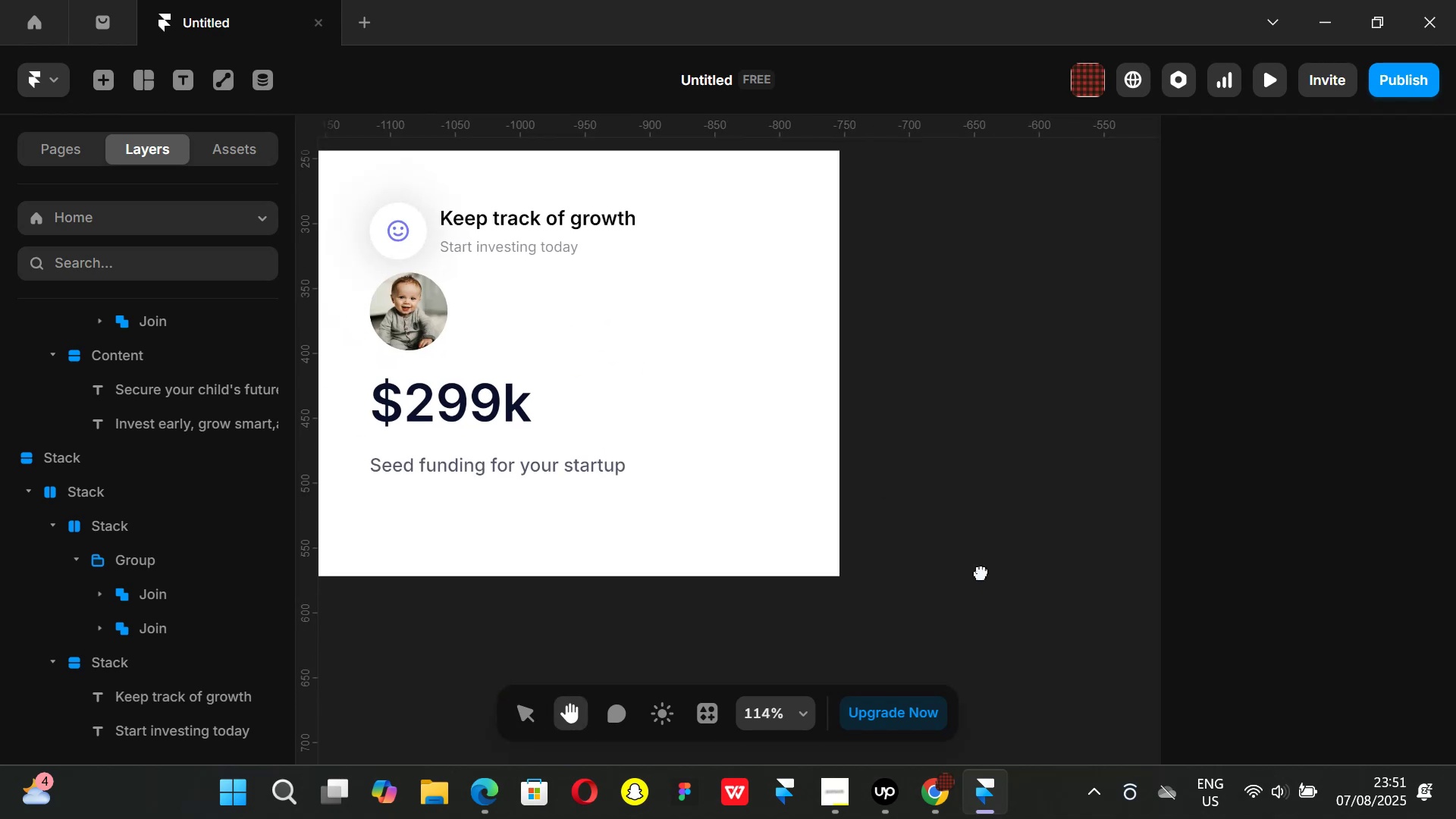 
left_click([1084, 499])
 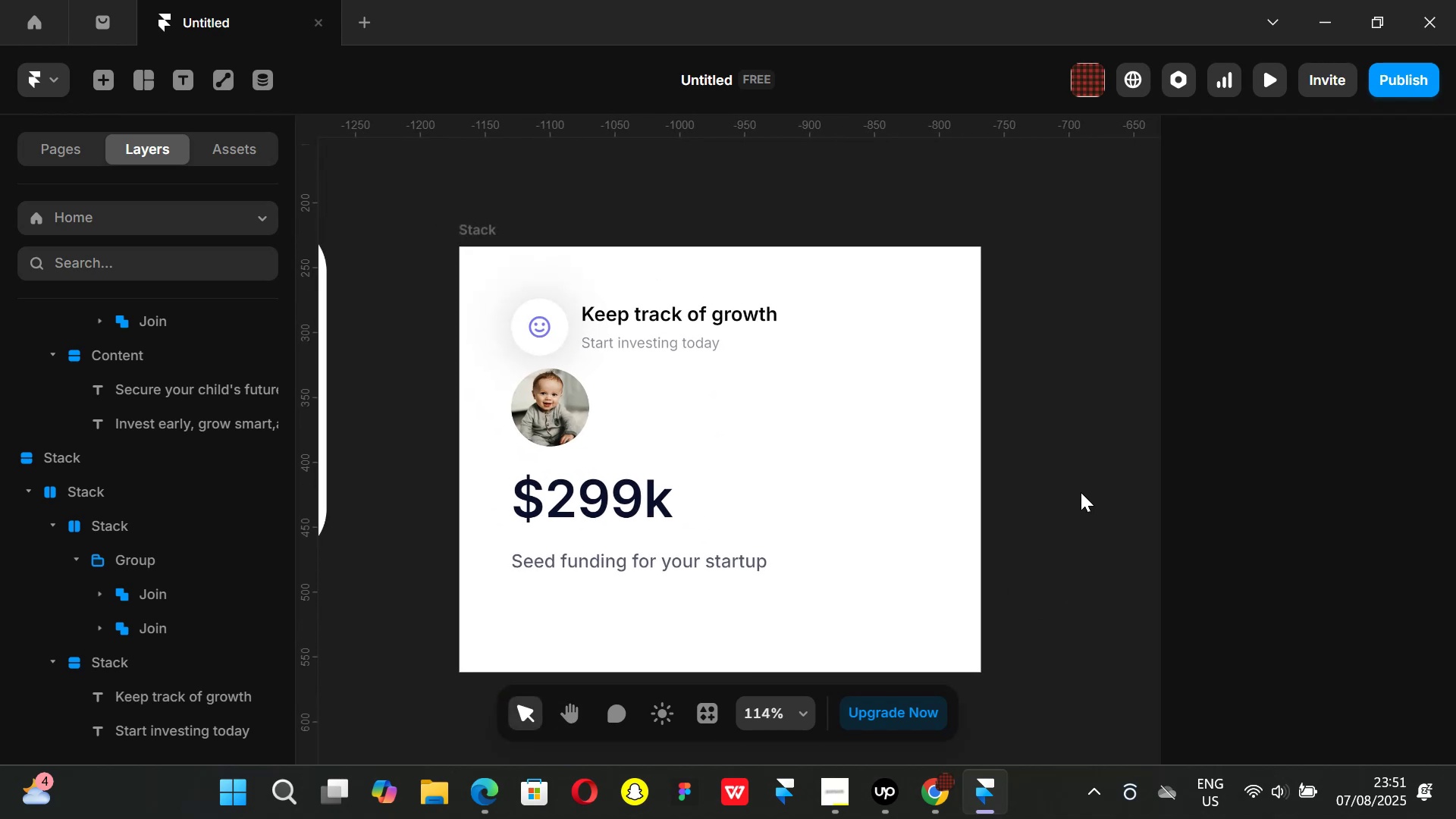 
hold_key(key=ControlLeft, duration=1.51)
scroll: coordinate [1081, 491], scroll_direction: down, amount: 3.0
 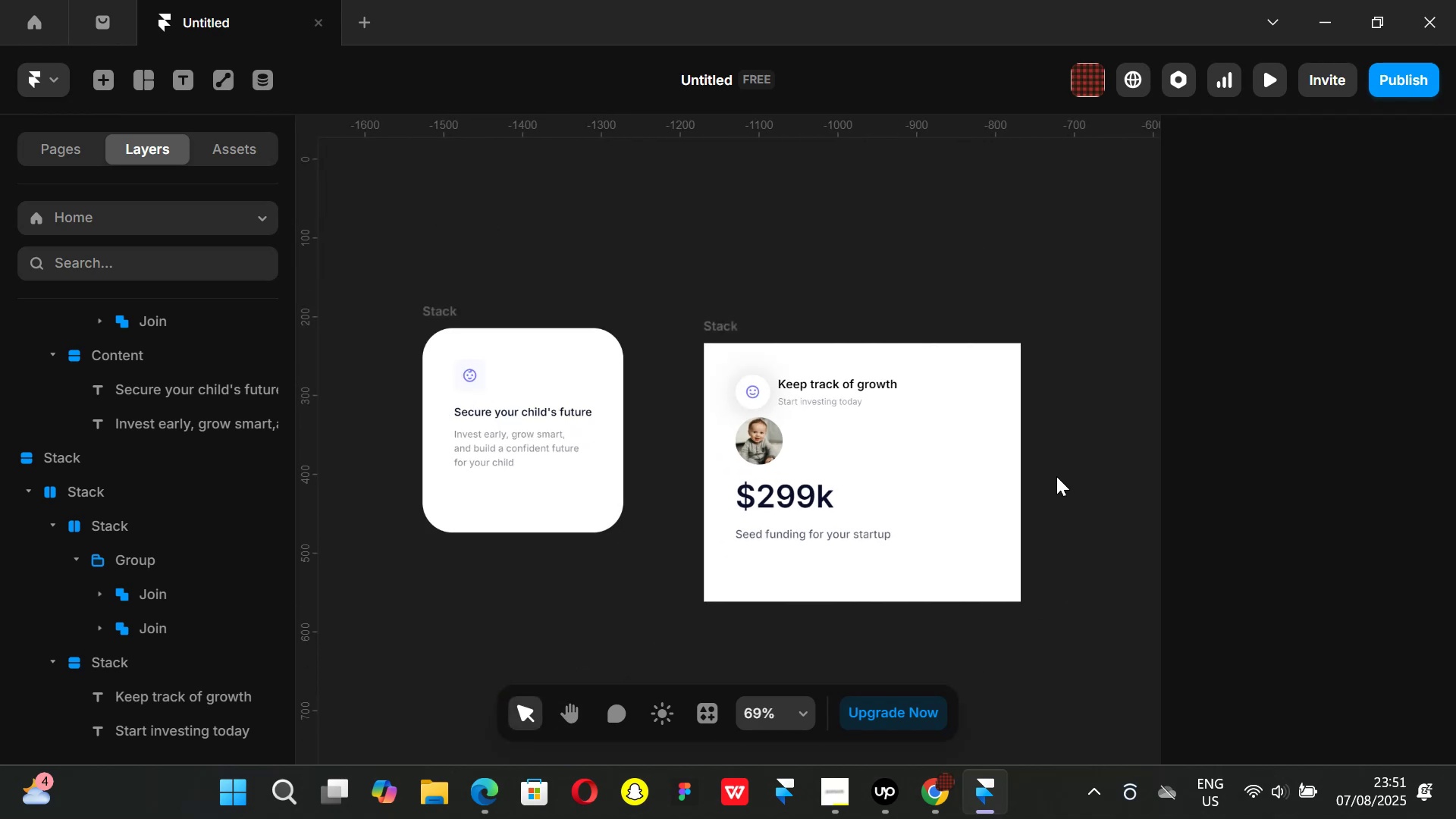 
key(Control+ControlLeft)
 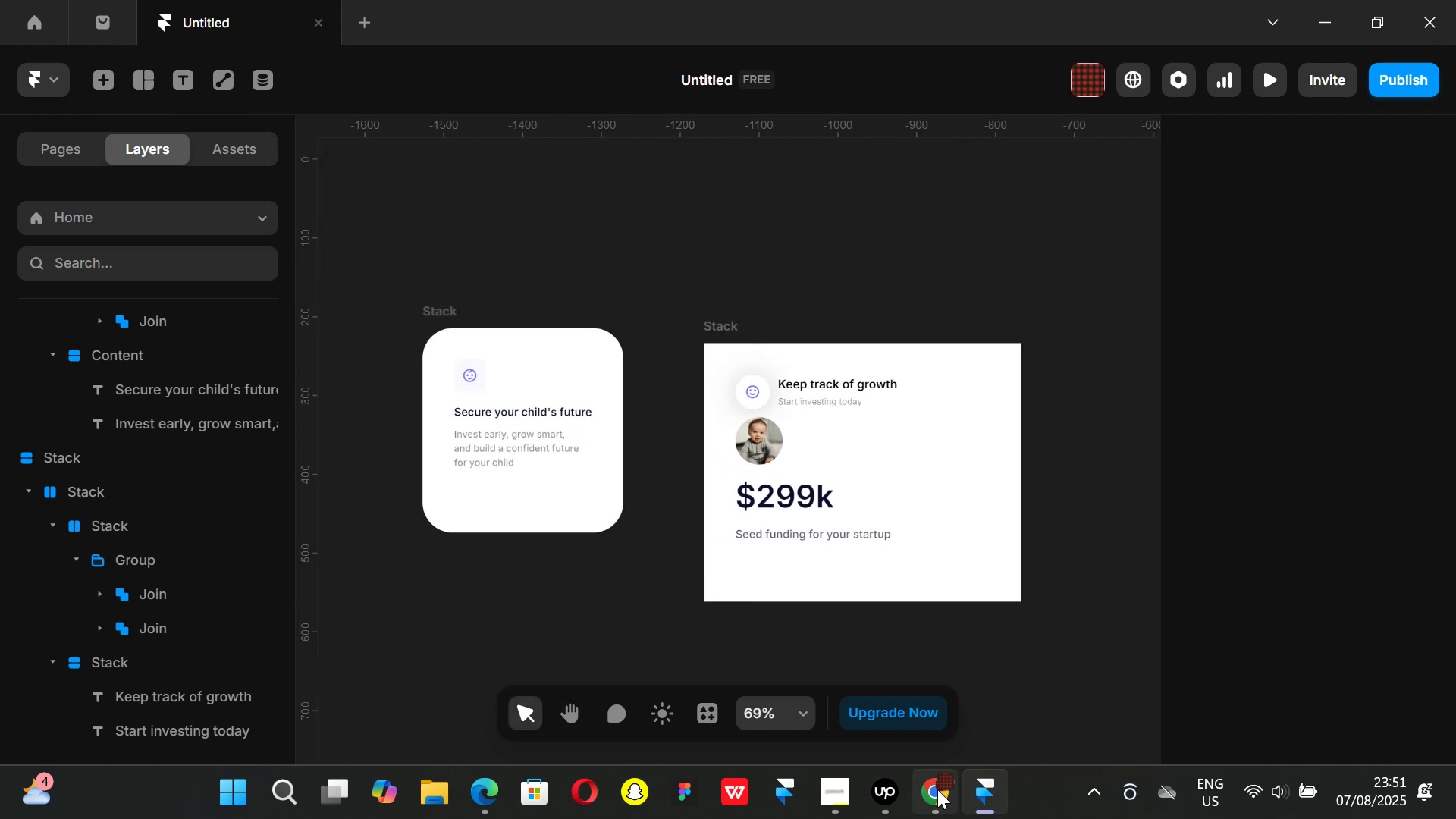 
left_click([936, 789])
 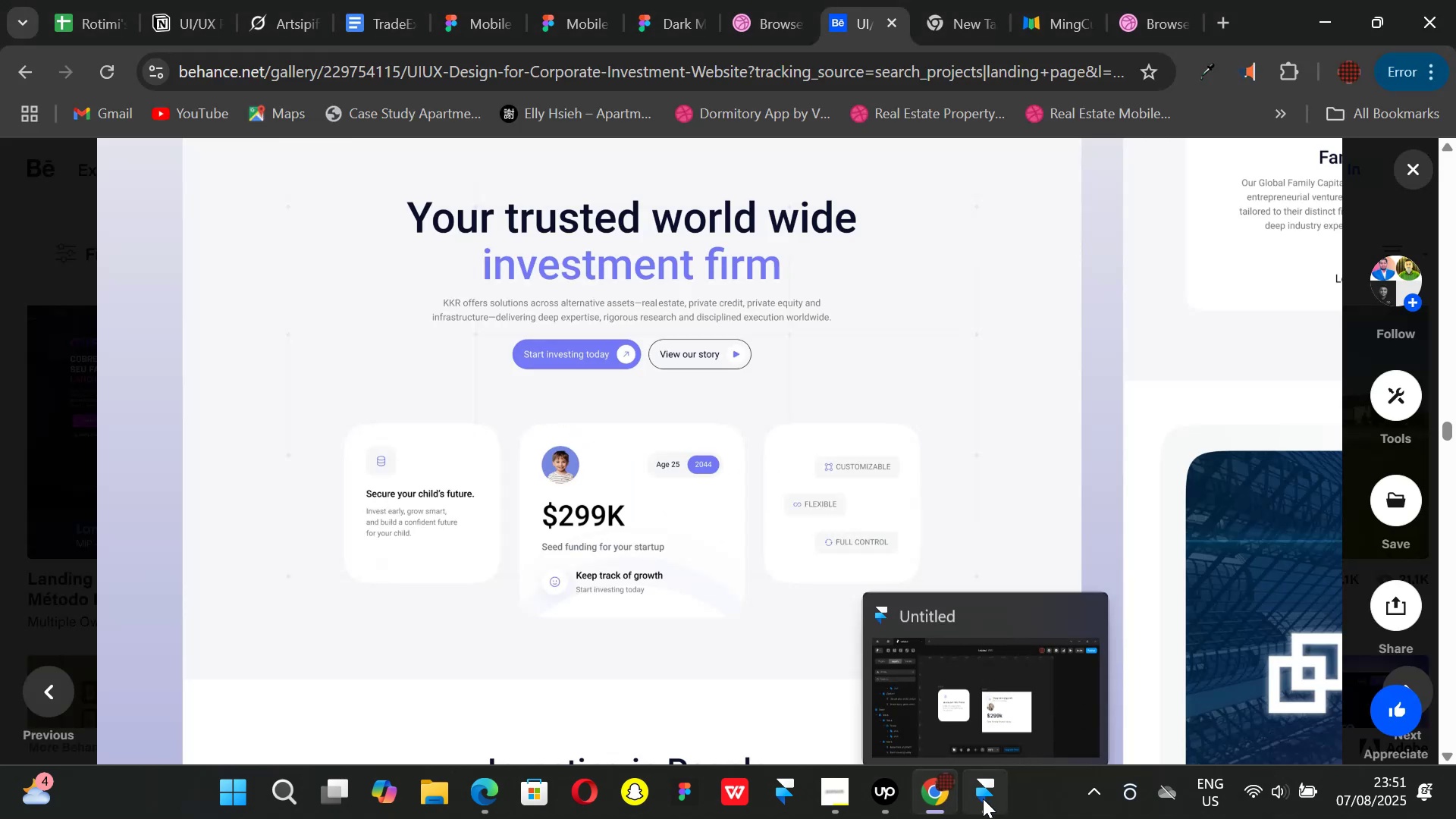 
left_click([983, 799])
 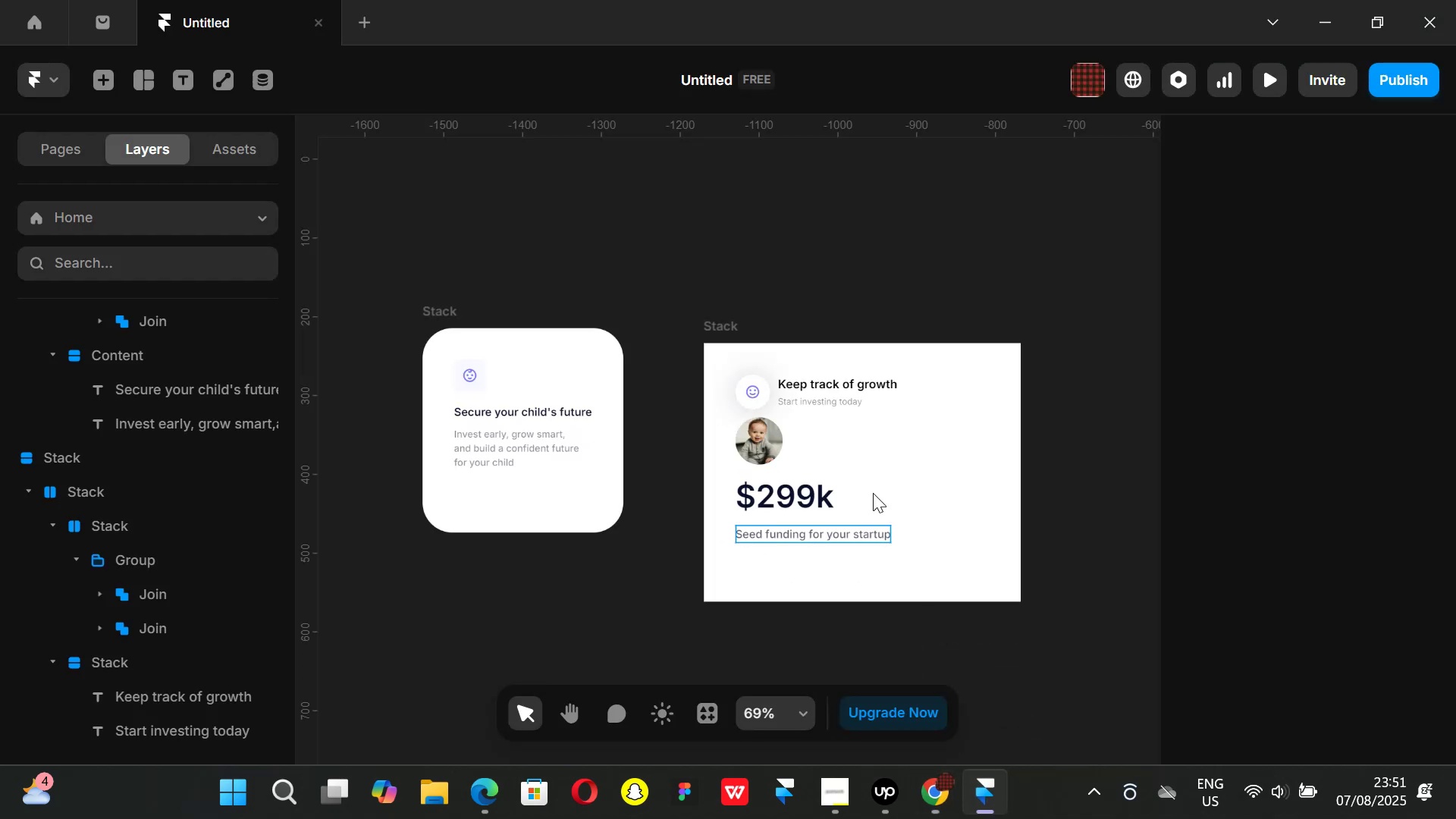 
hold_key(key=ControlLeft, duration=0.99)
scroll: coordinate [847, 417], scroll_direction: up, amount: 3.0
 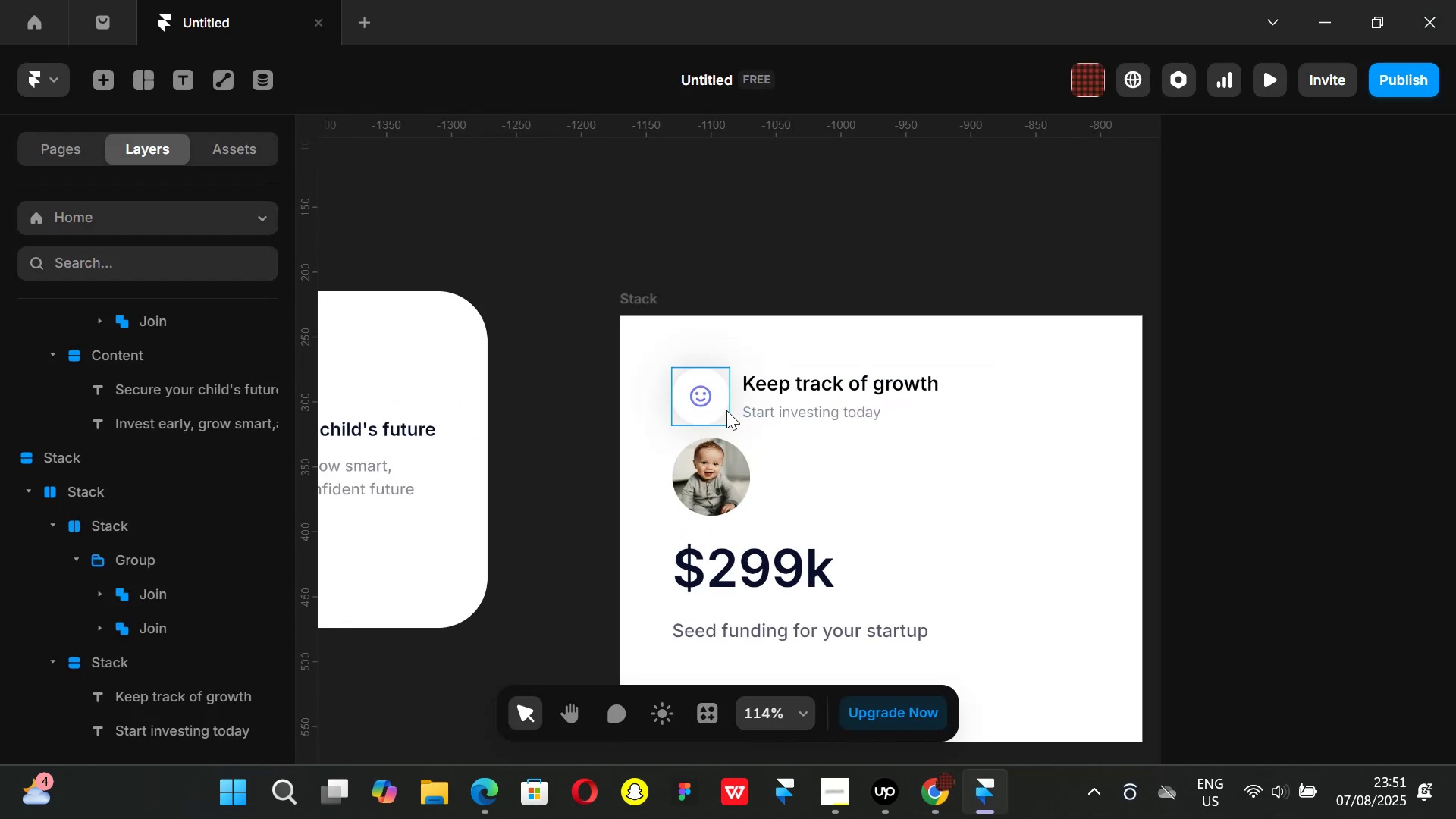 
left_click([726, 410])
 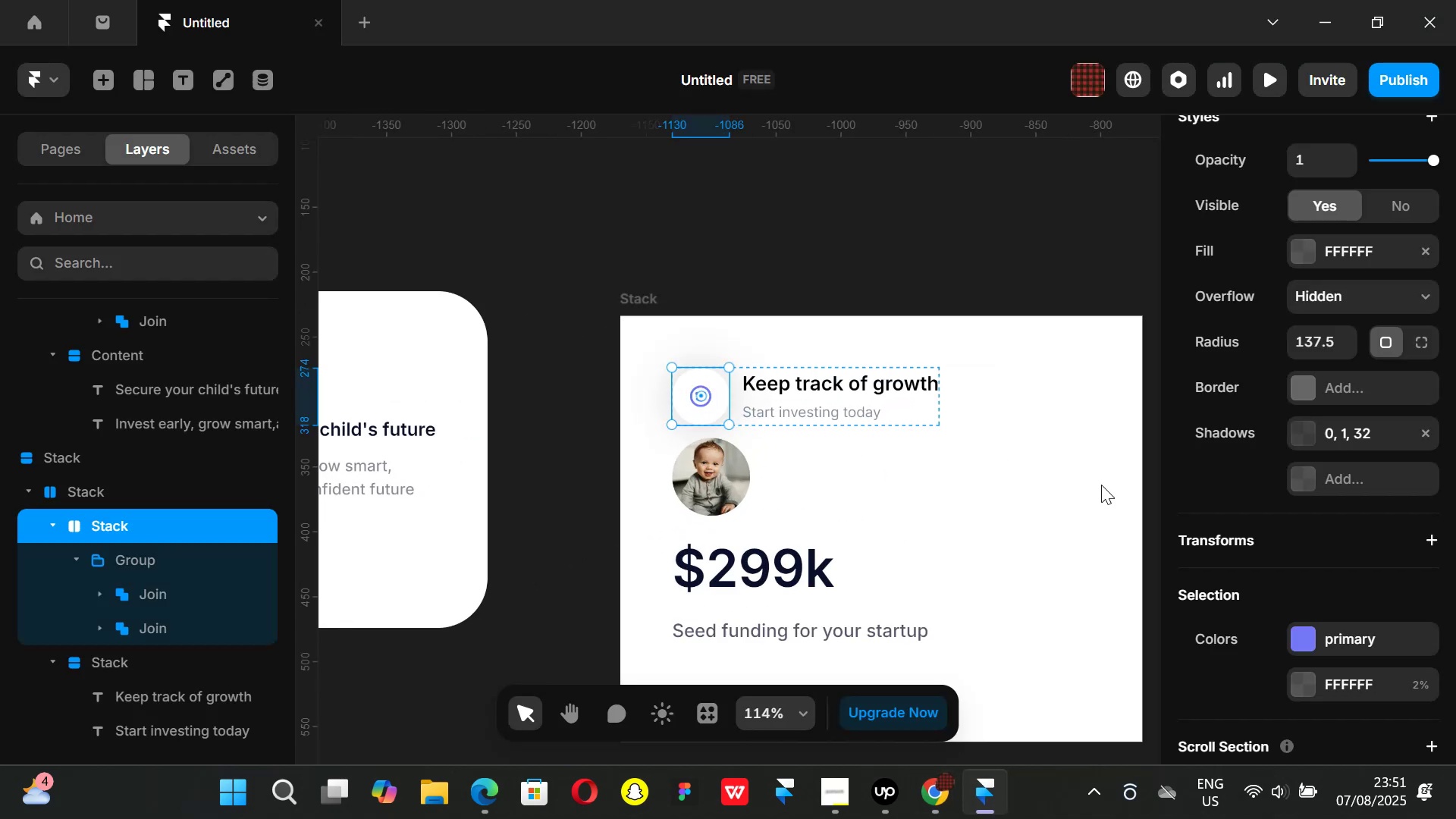 
key(K)
 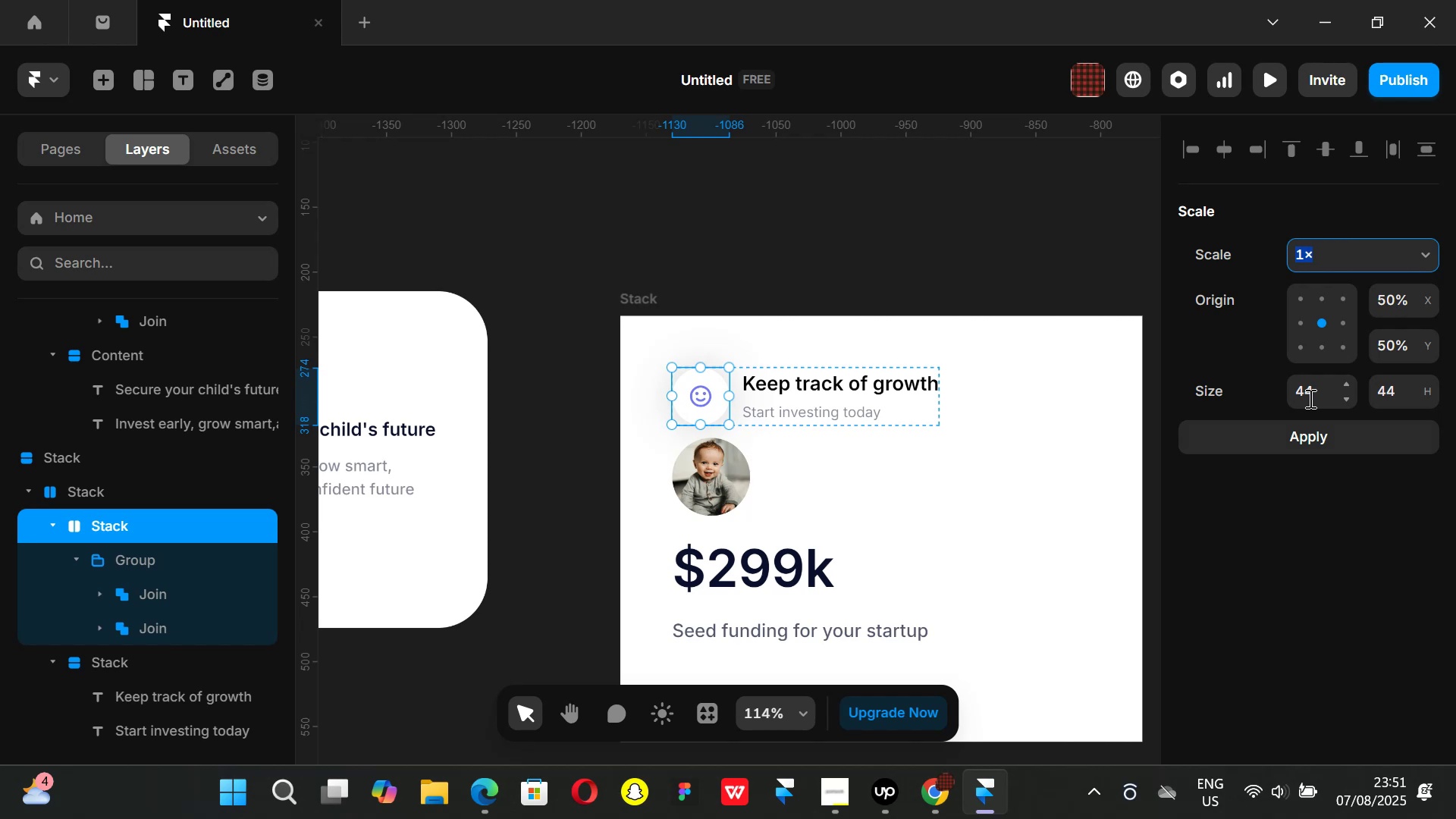 
left_click([1309, 398])
 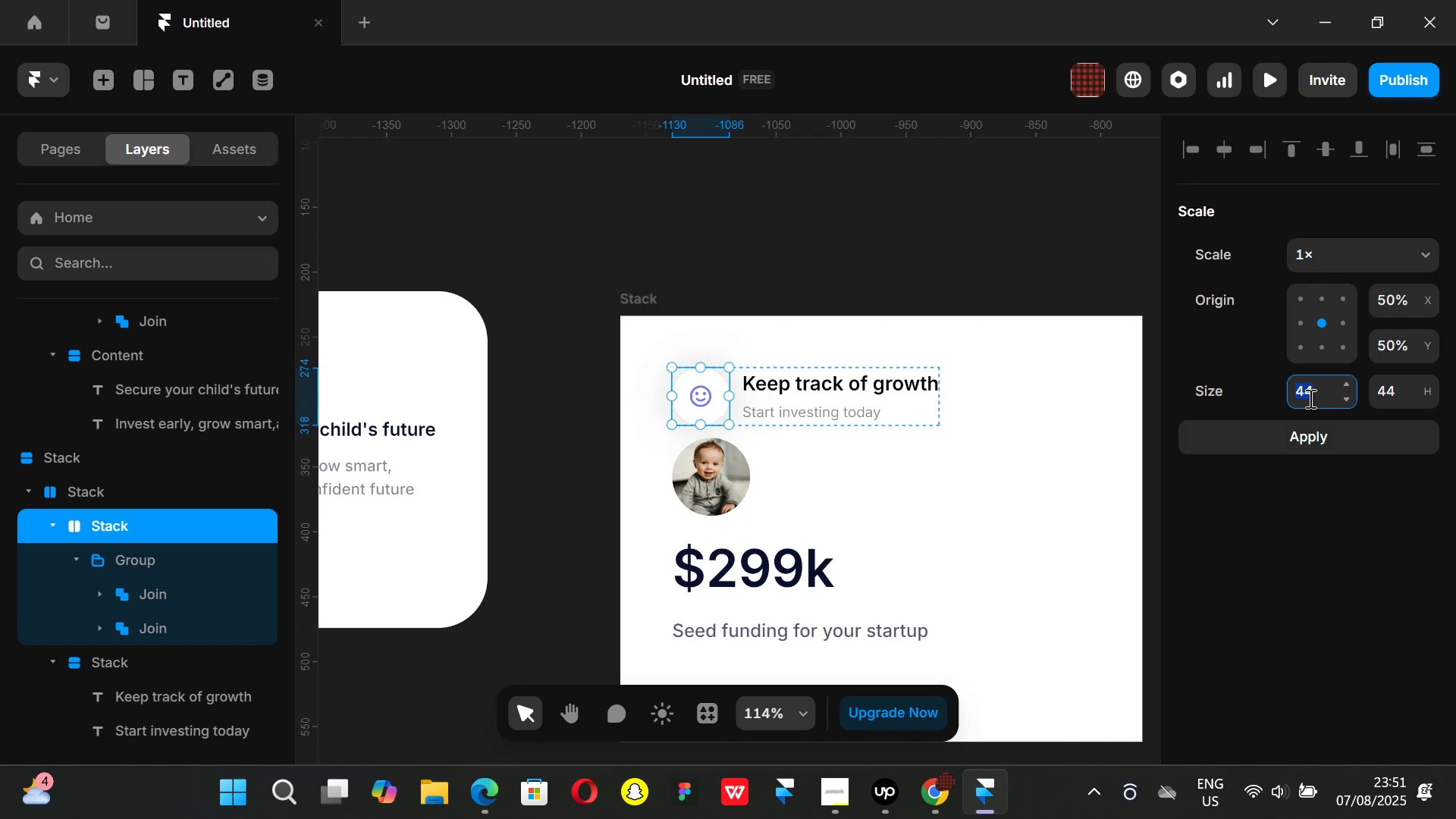 
type(38)
 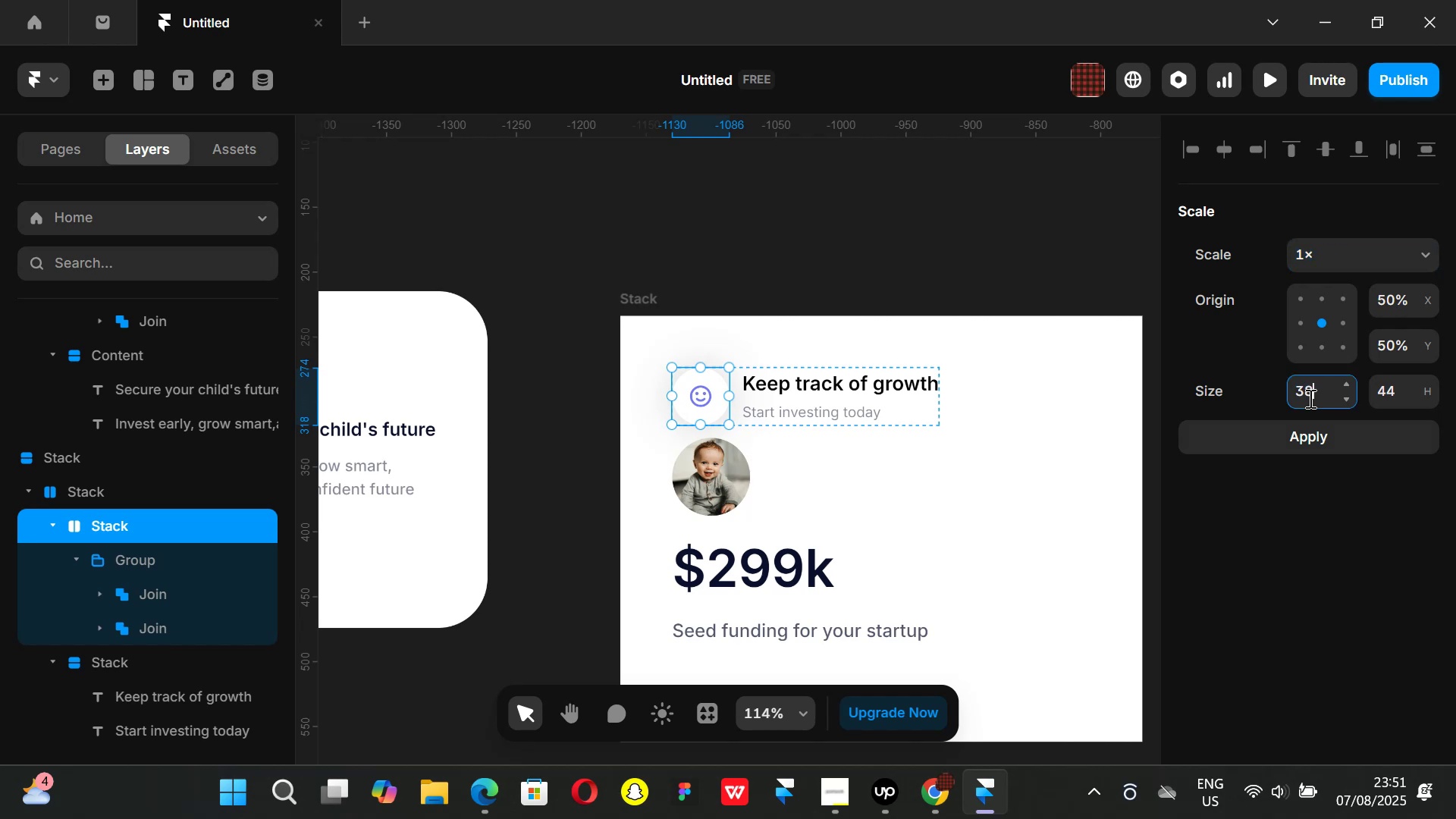 
key(Enter)
 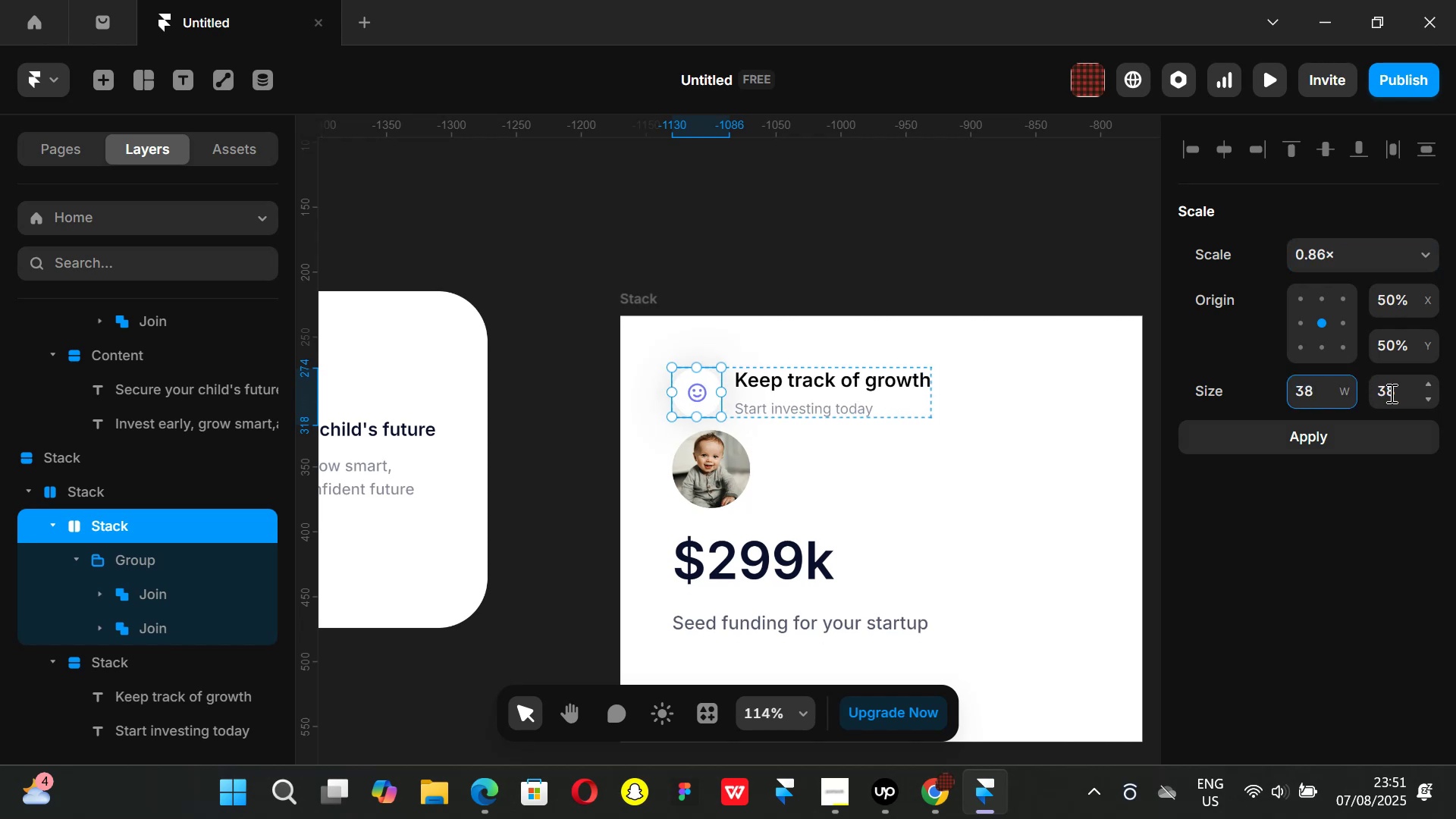 
left_click([906, 188])
 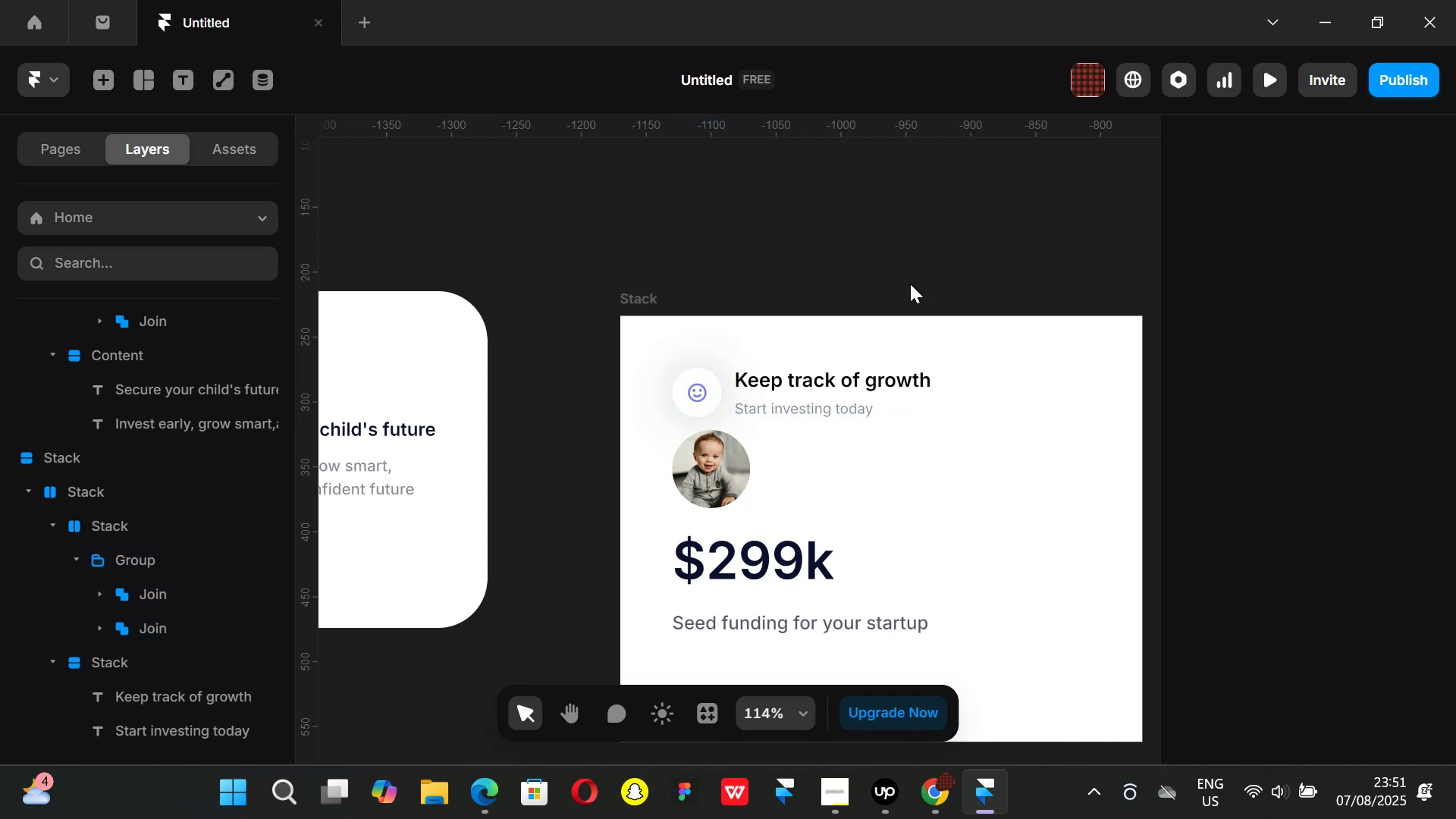 
hold_key(key=ControlLeft, duration=1.22)
scroll: coordinate [902, 317], scroll_direction: down, amount: 4.0
 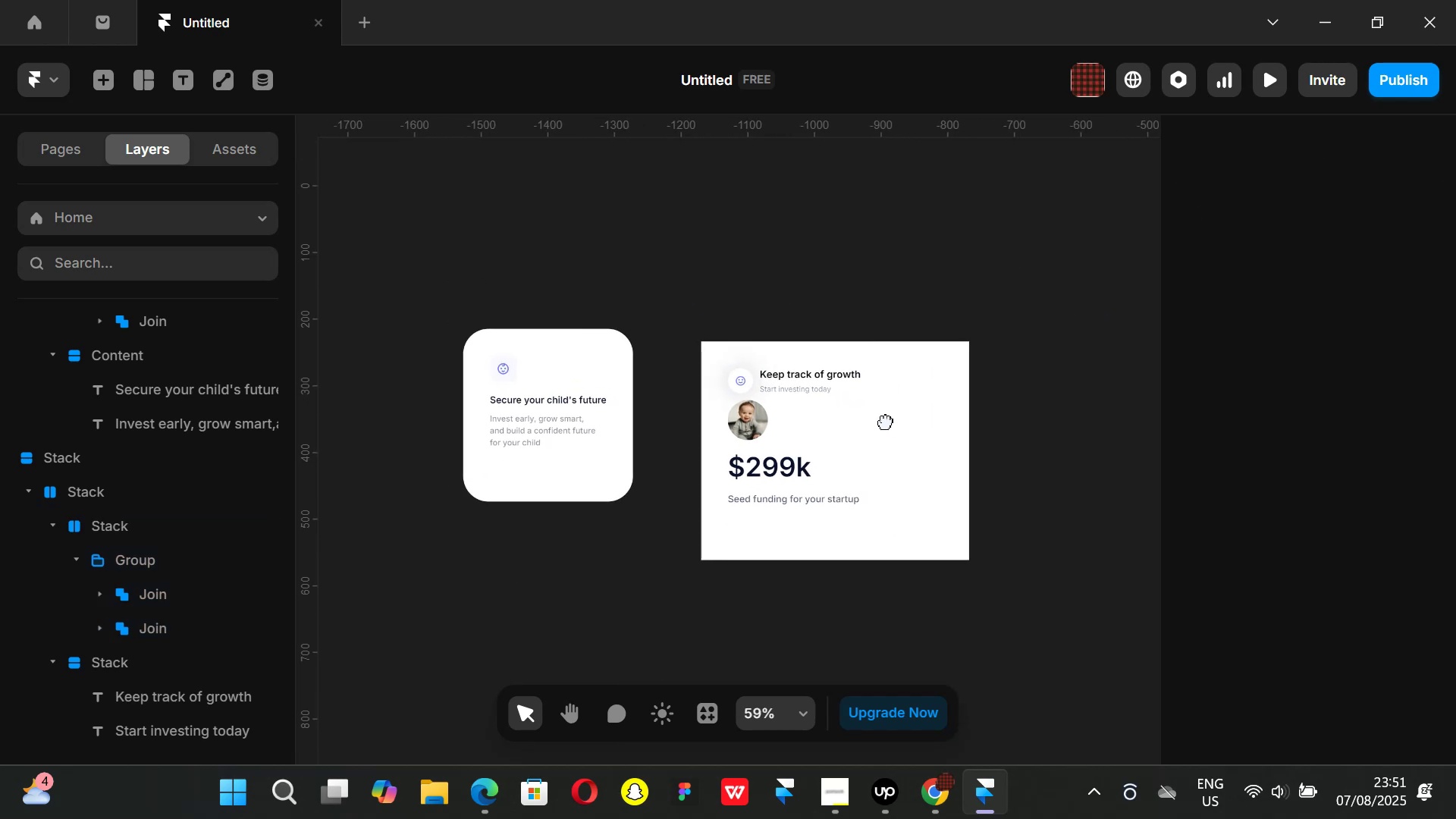 
hold_key(key=ControlLeft, duration=0.46)
scroll: coordinate [745, 386], scroll_direction: up, amount: 2.0
 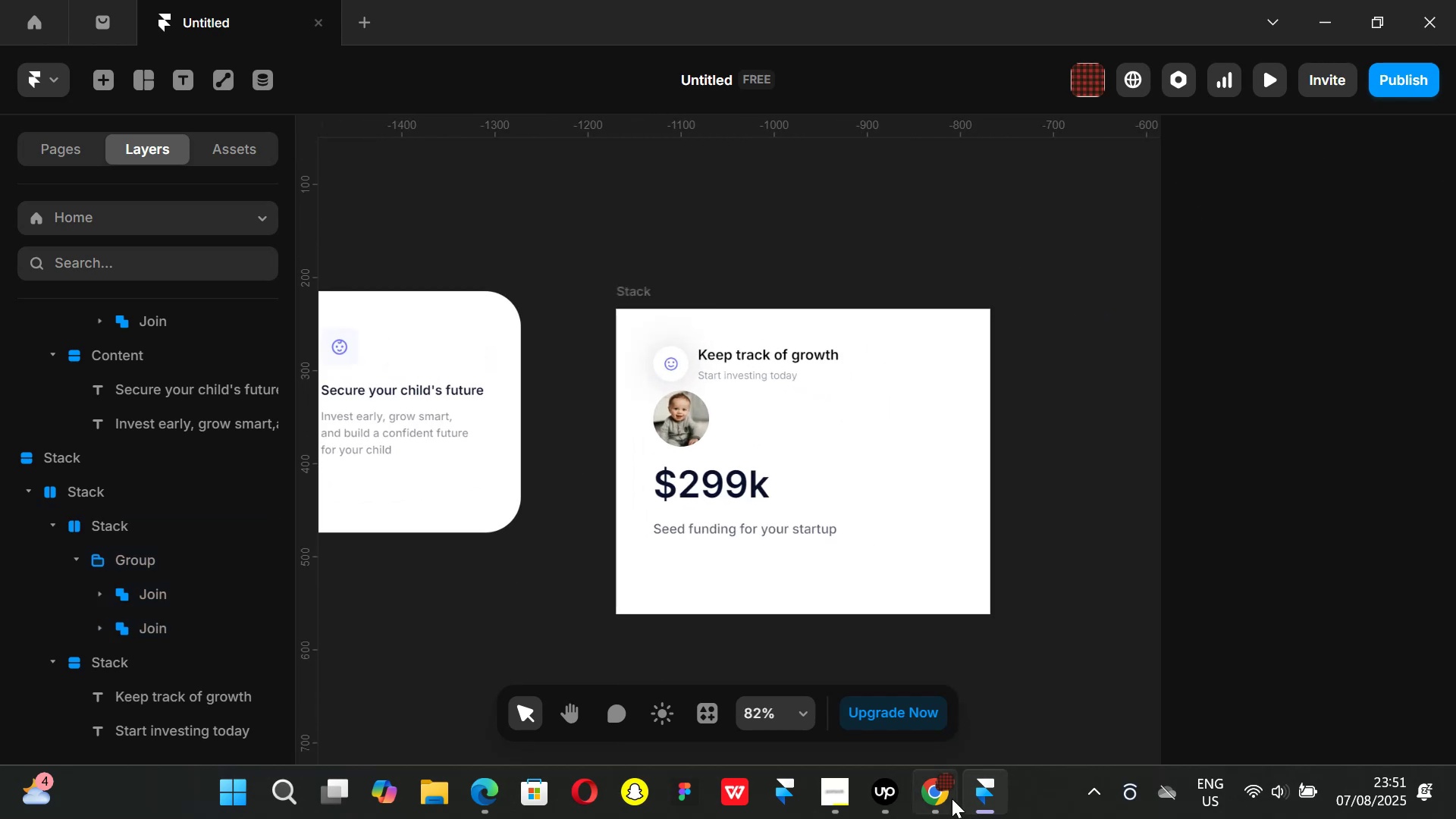 
left_click([952, 799])
 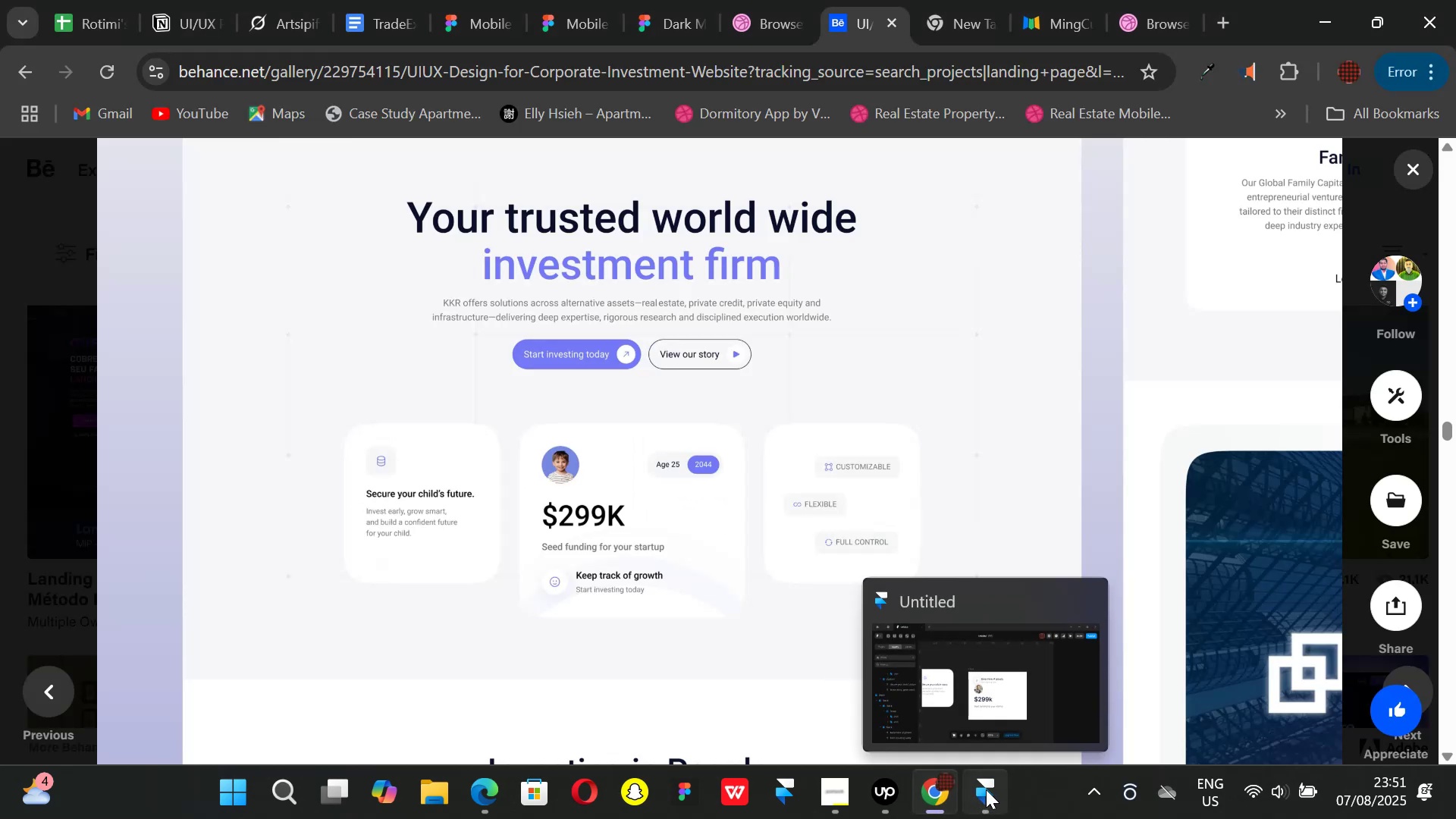 
left_click([986, 789])
 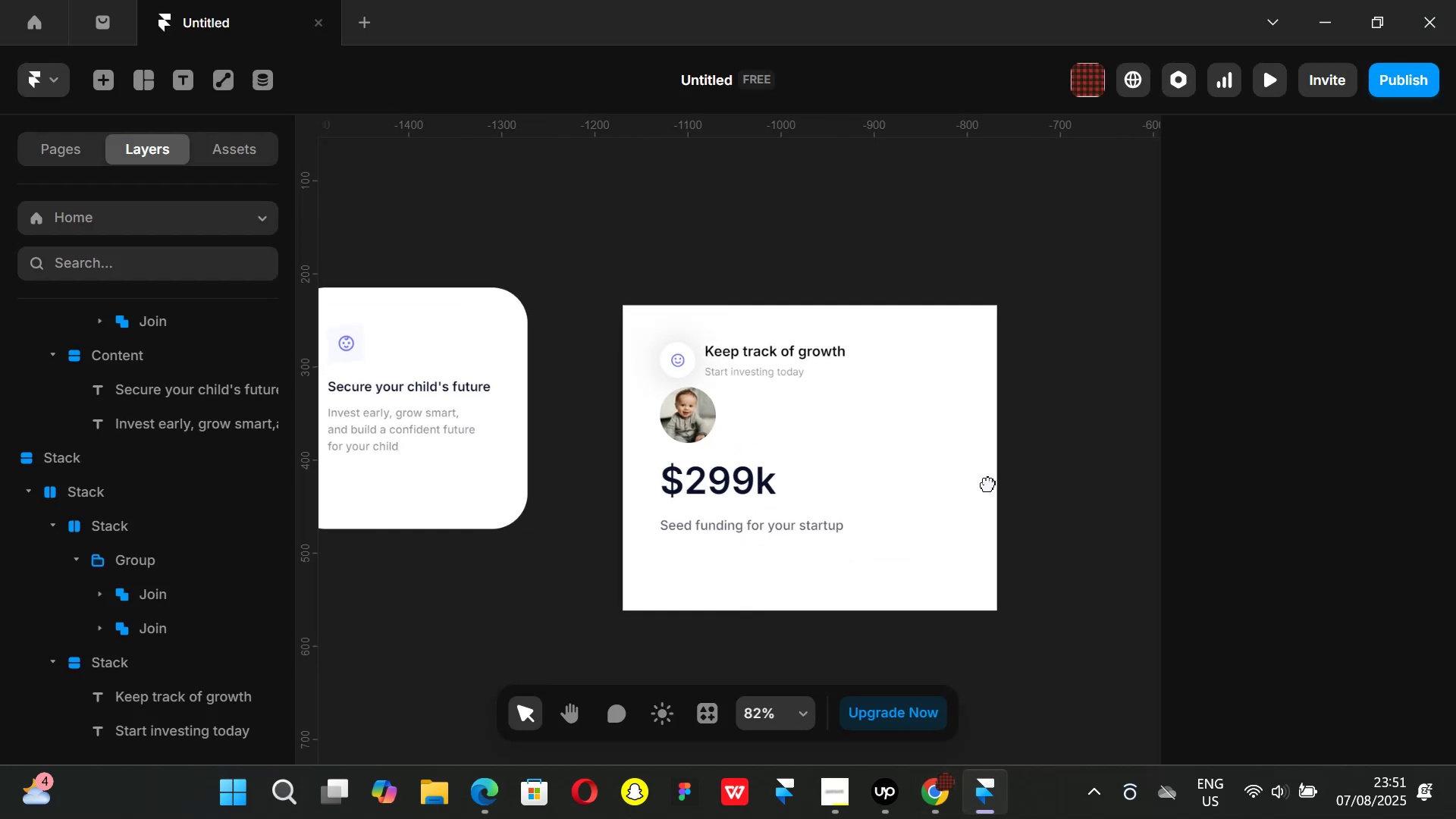 
left_click([958, 801])
 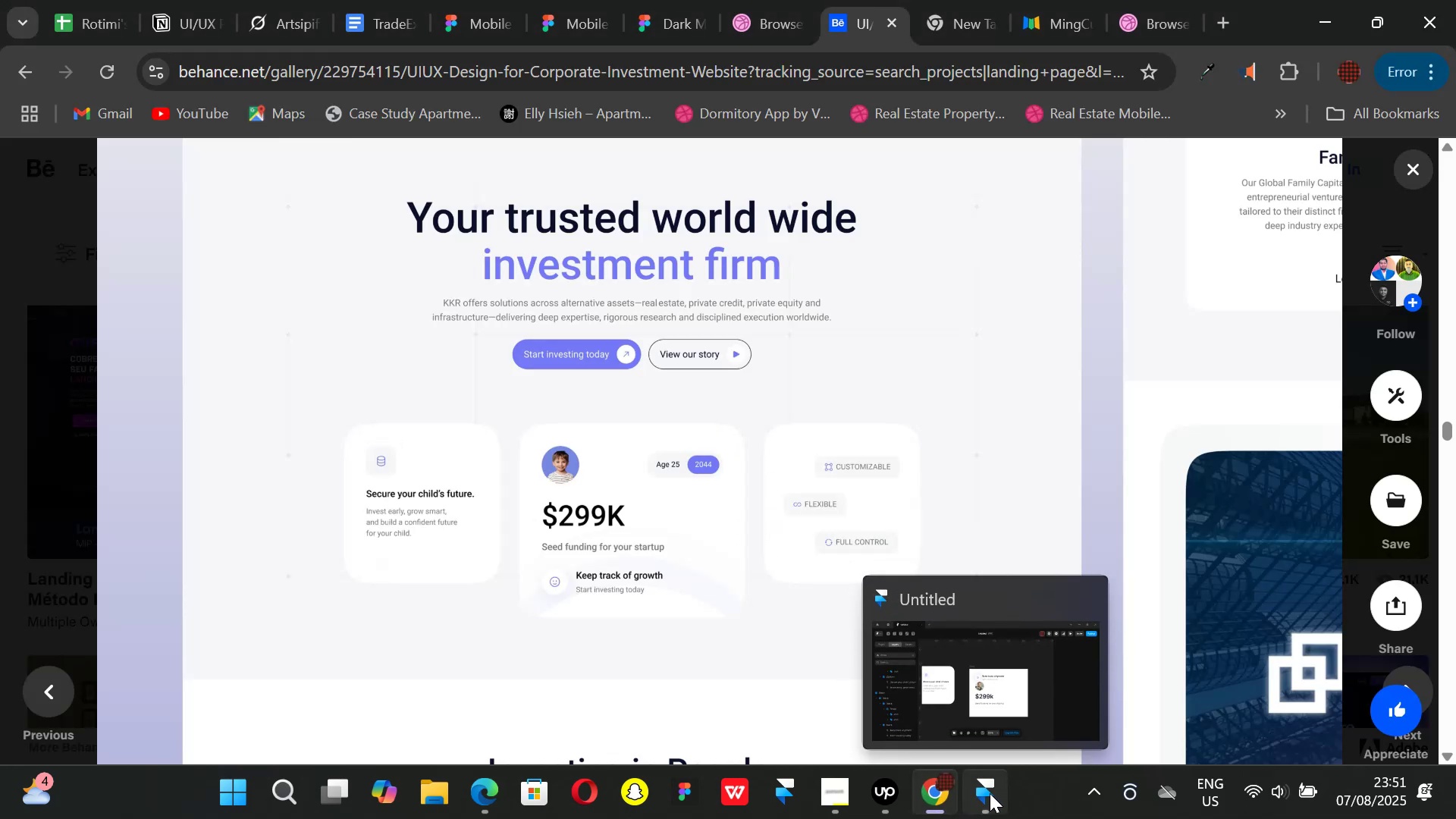 
left_click([990, 793])
 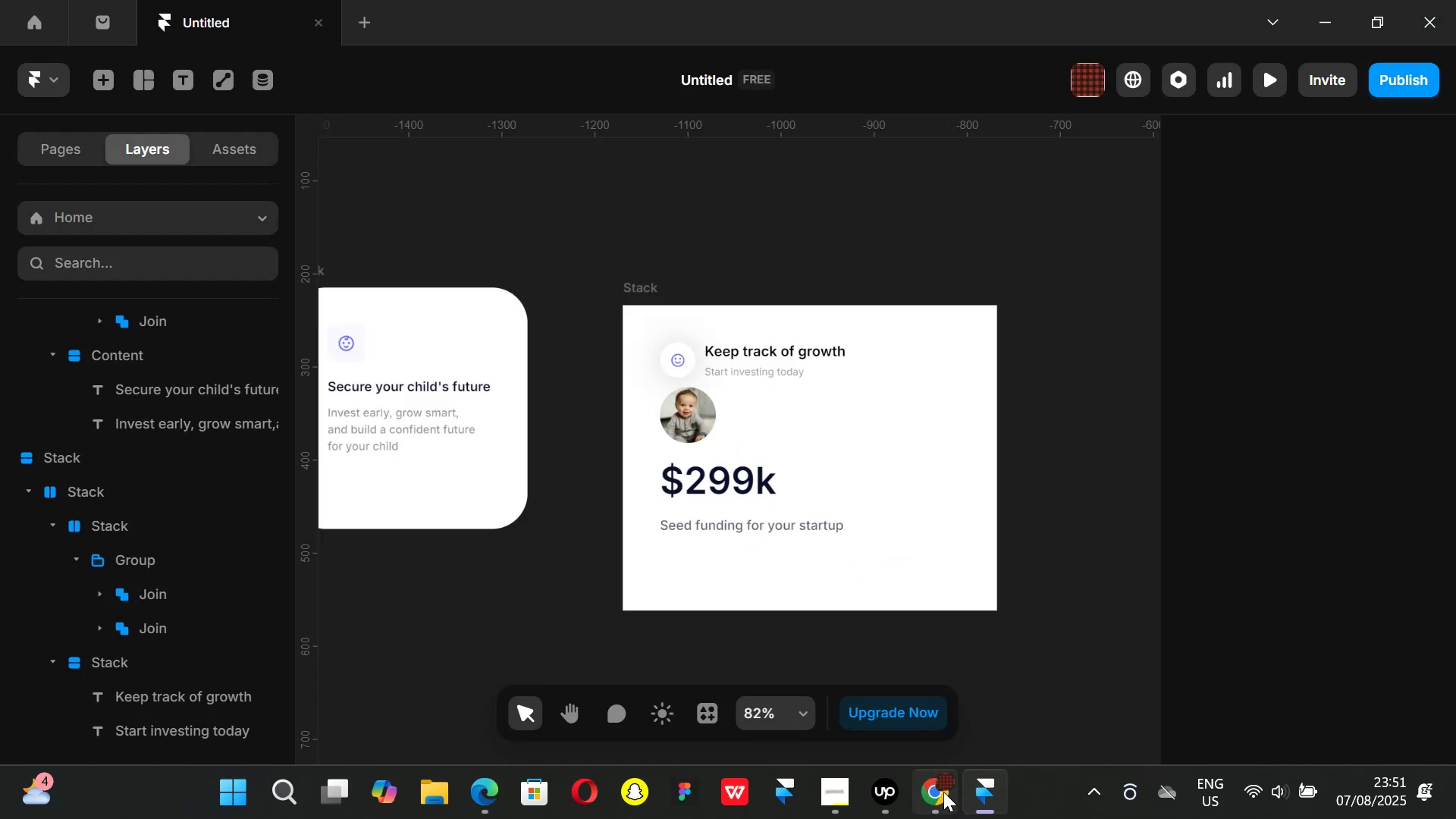 
left_click([940, 792])
 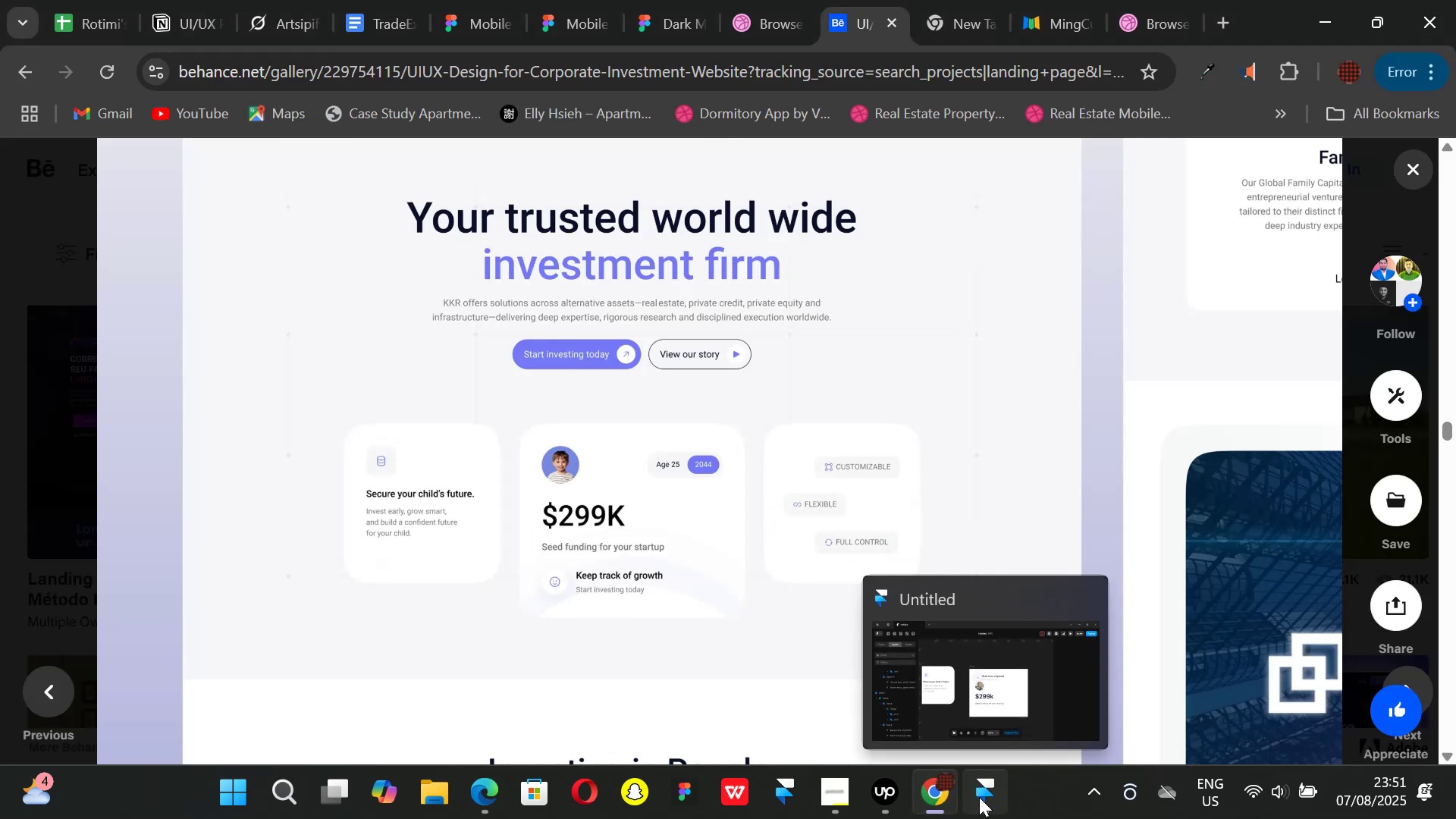 
left_click([979, 797])
 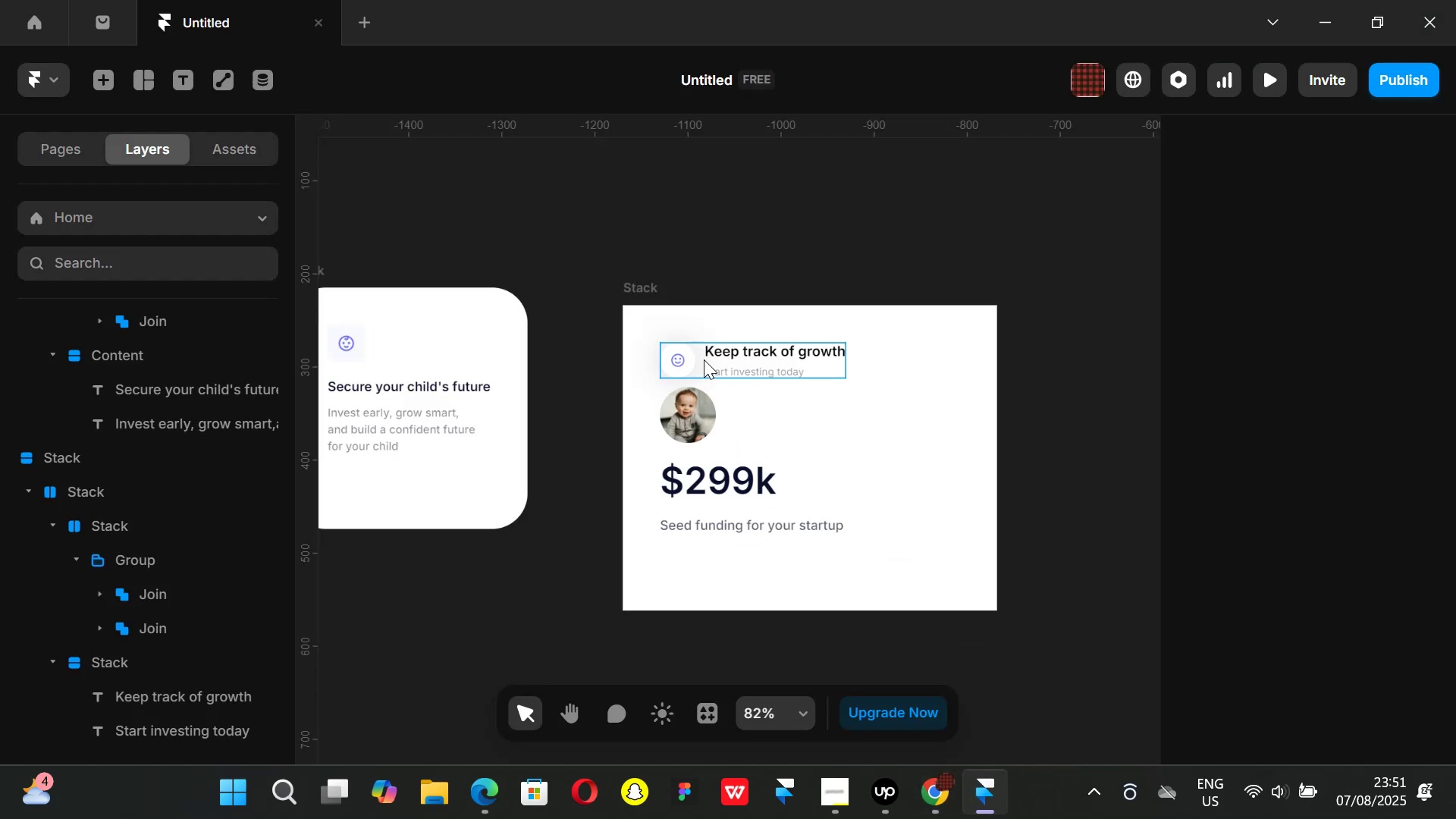 
left_click([647, 287])
 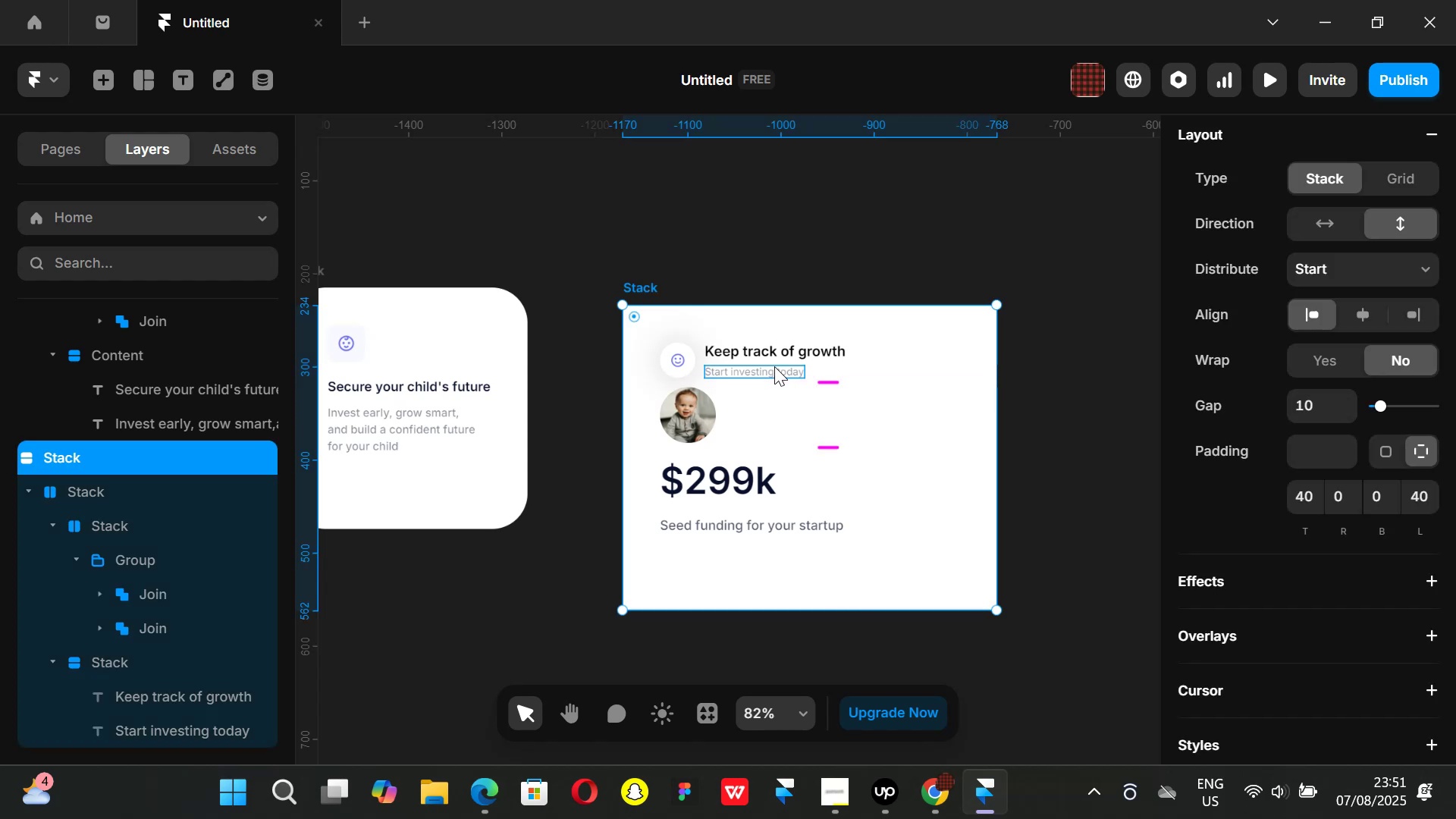 
left_click([776, 426])
 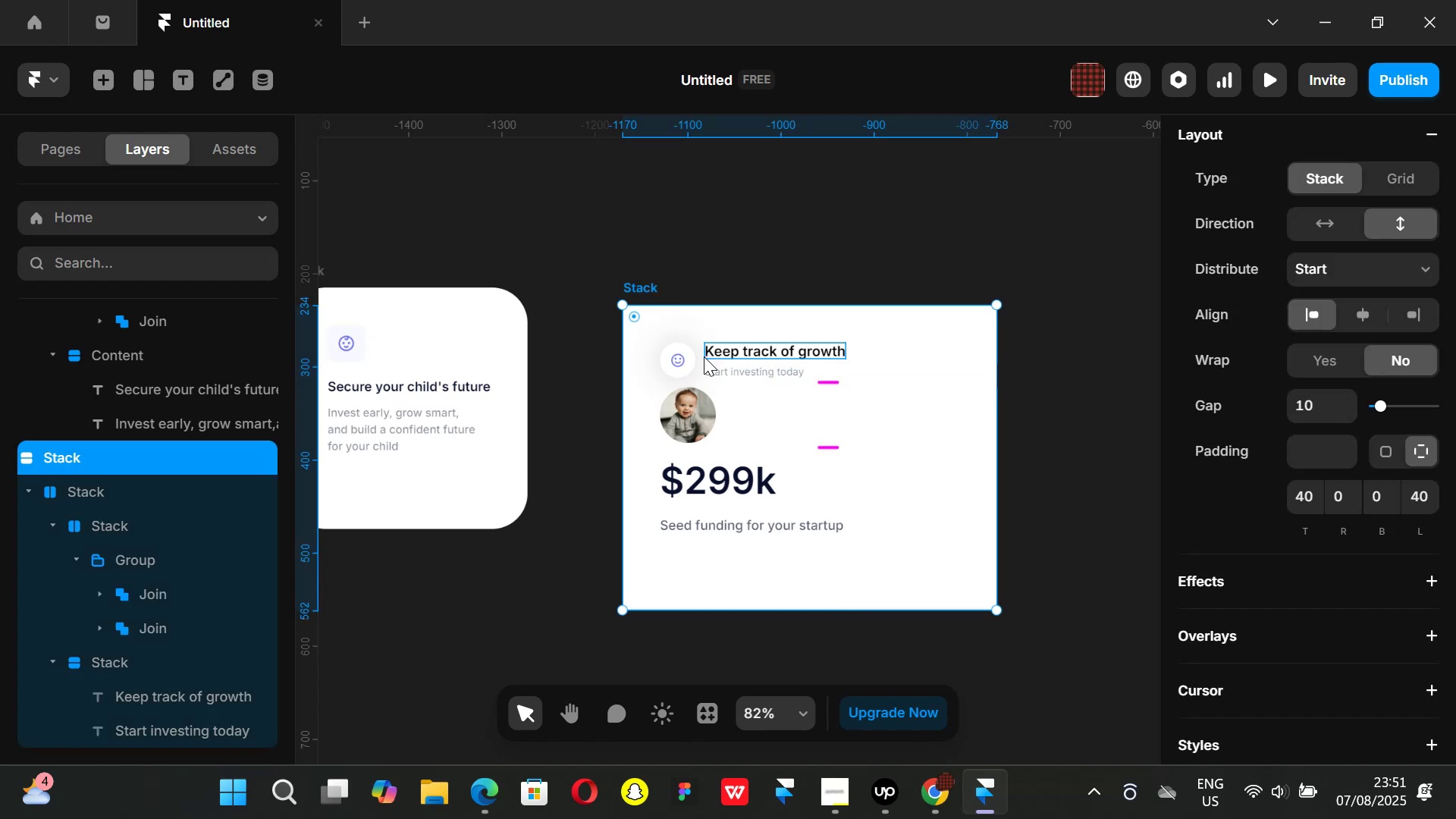 
left_click([701, 357])
 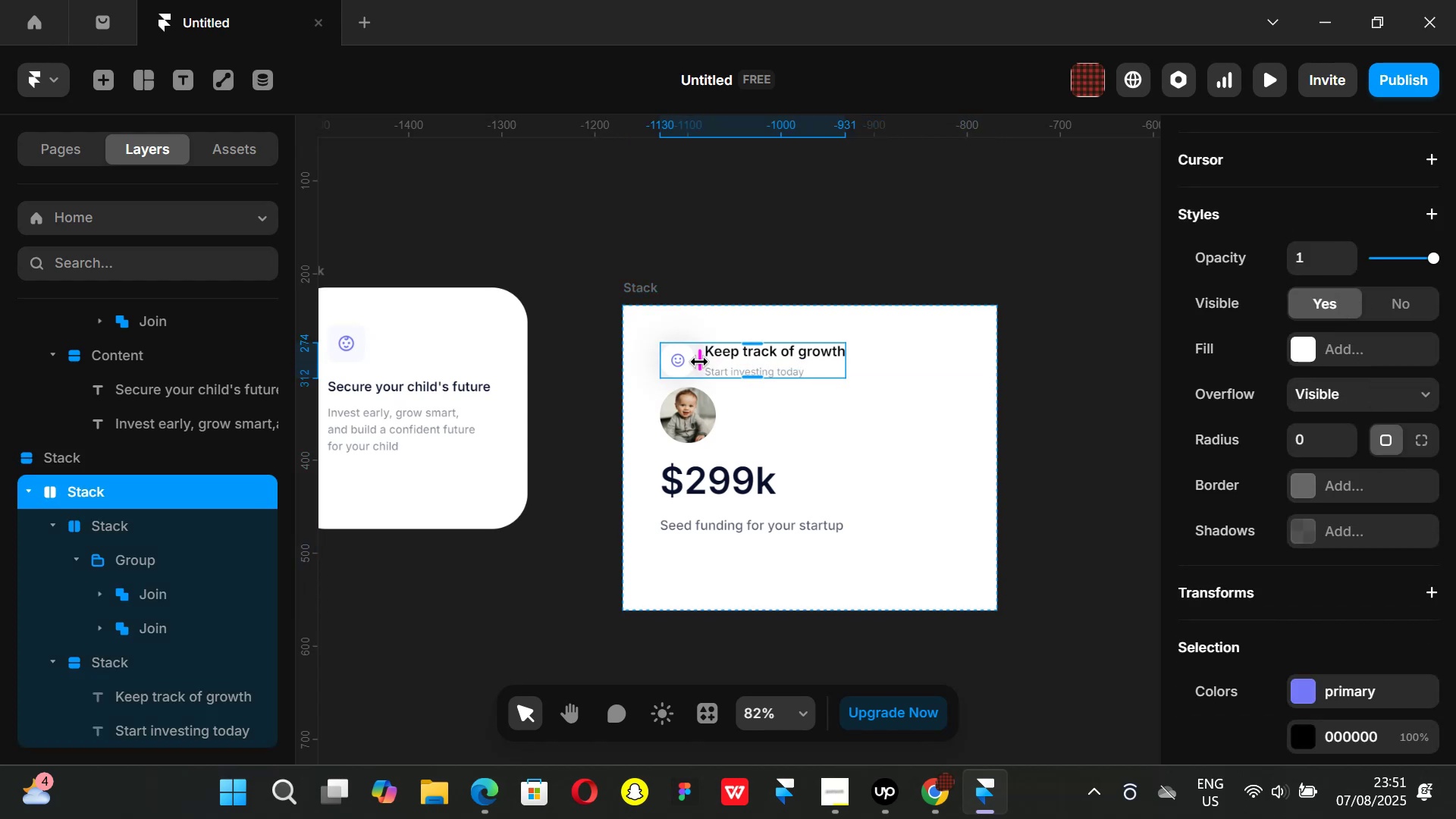 
key(ArrowDown)
 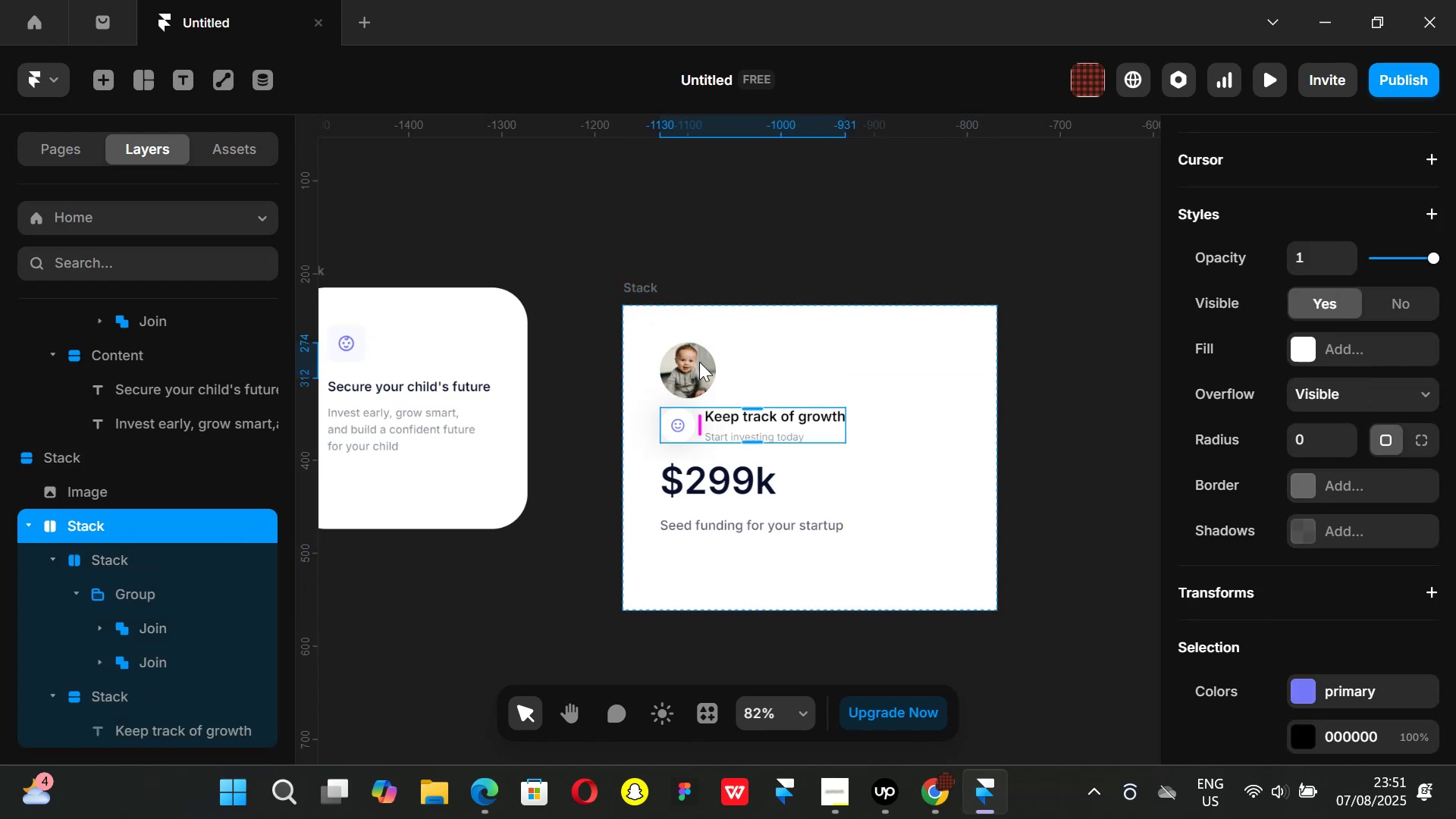 
key(ArrowDown)
 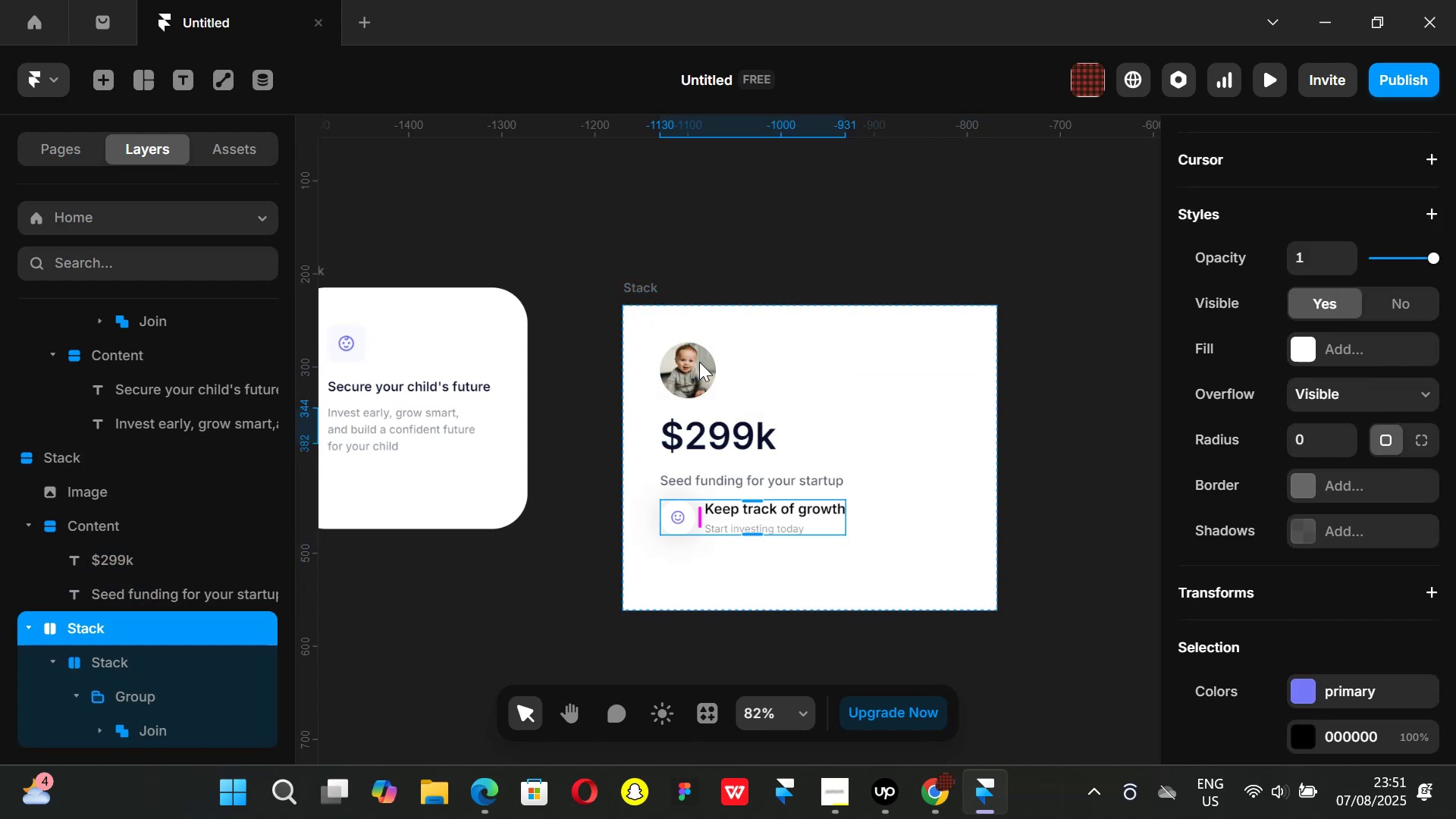 
key(ArrowDown)
 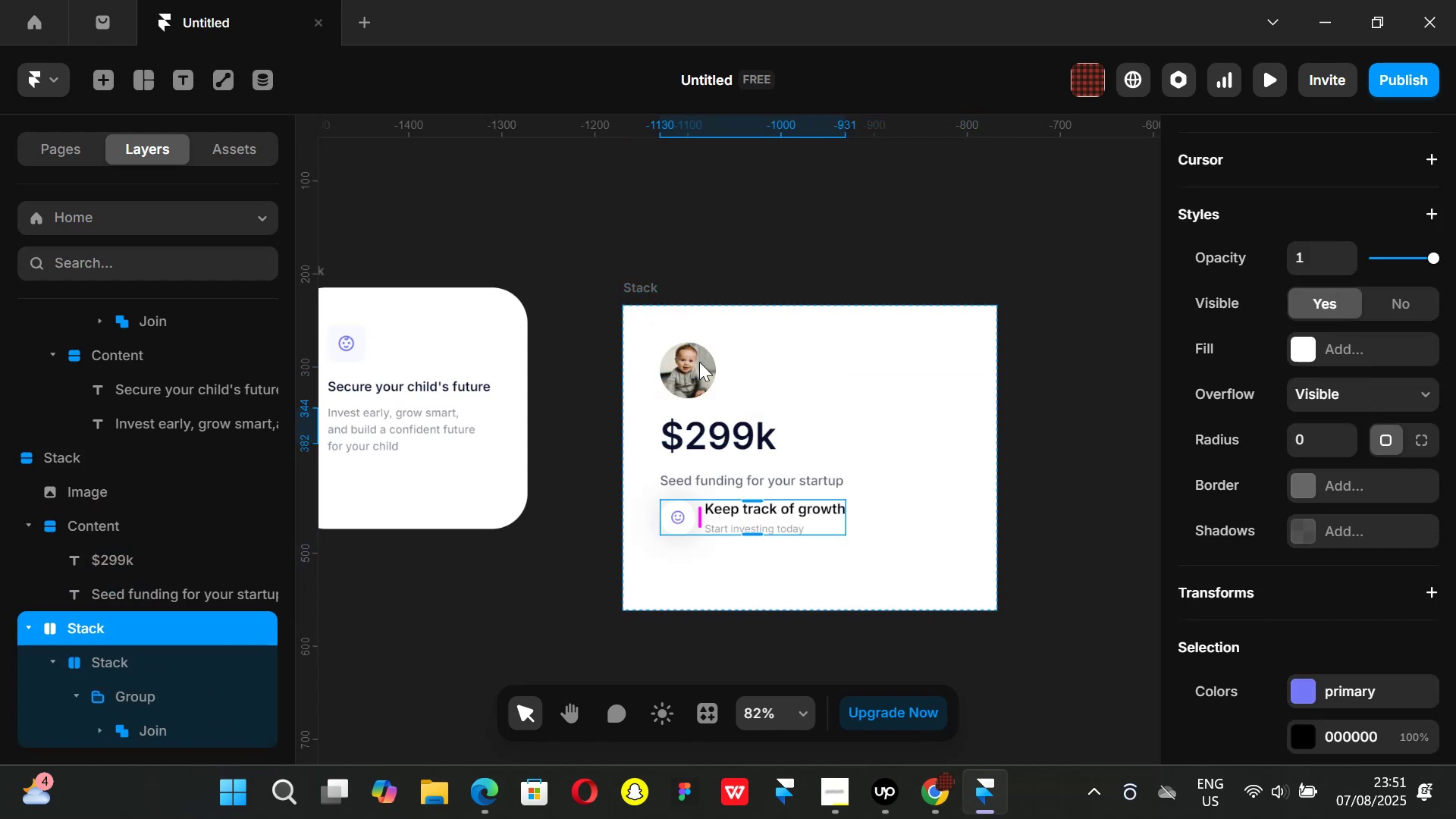 
left_click([727, 225])
 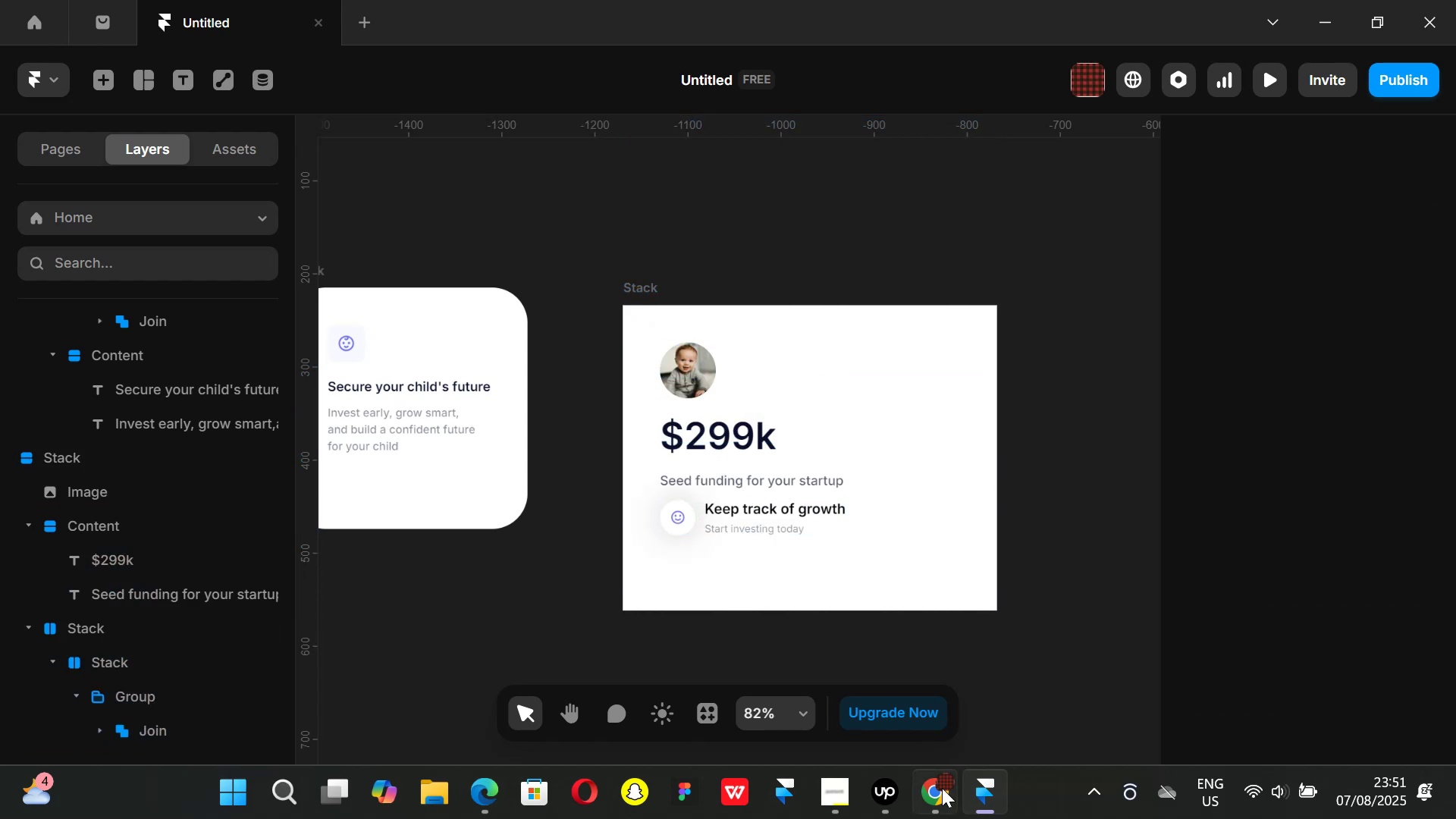 
left_click([938, 794])
 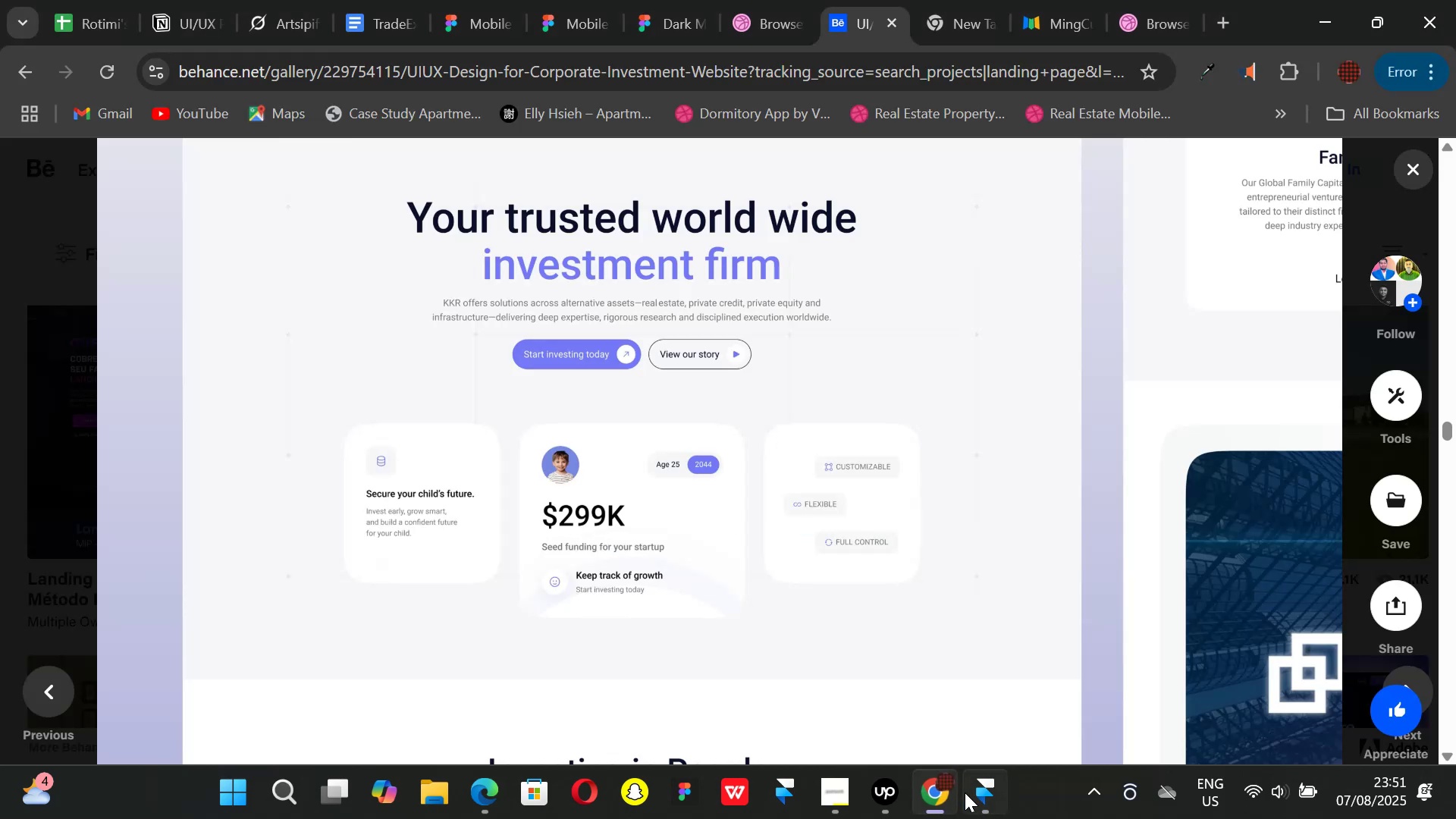 
mouse_move([952, 780])
 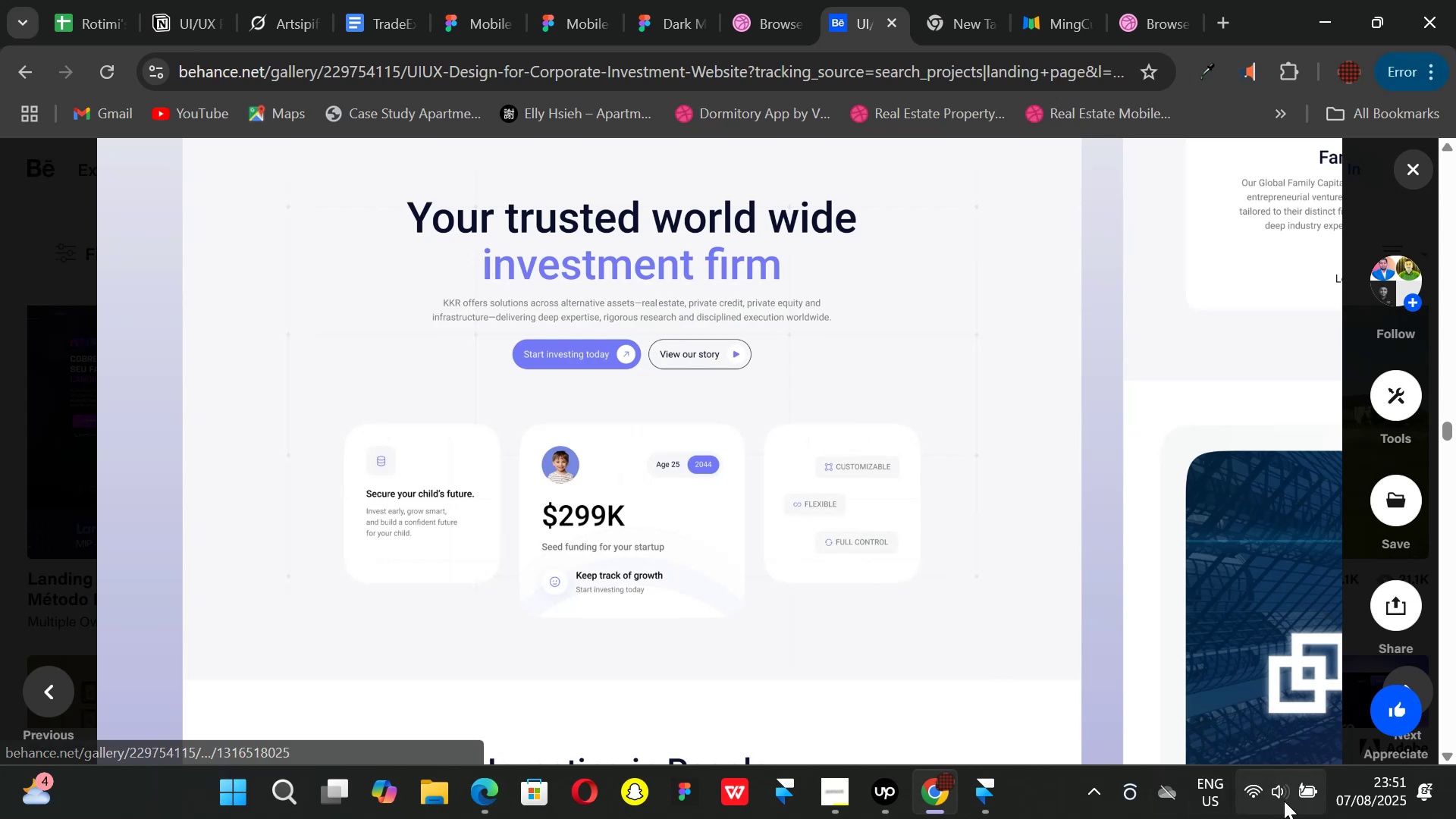 
left_click([1307, 792])
 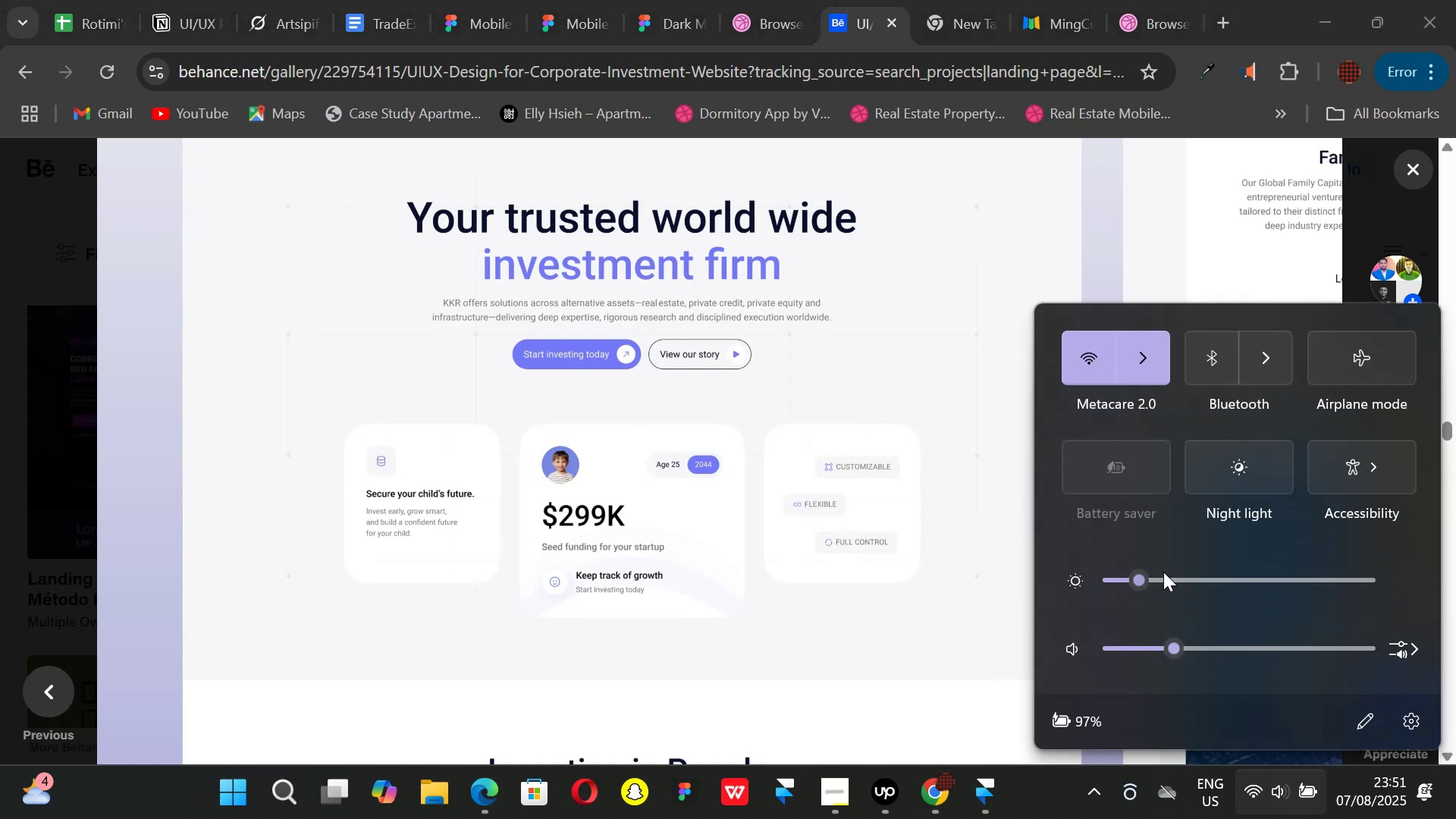 
left_click([1167, 580])
 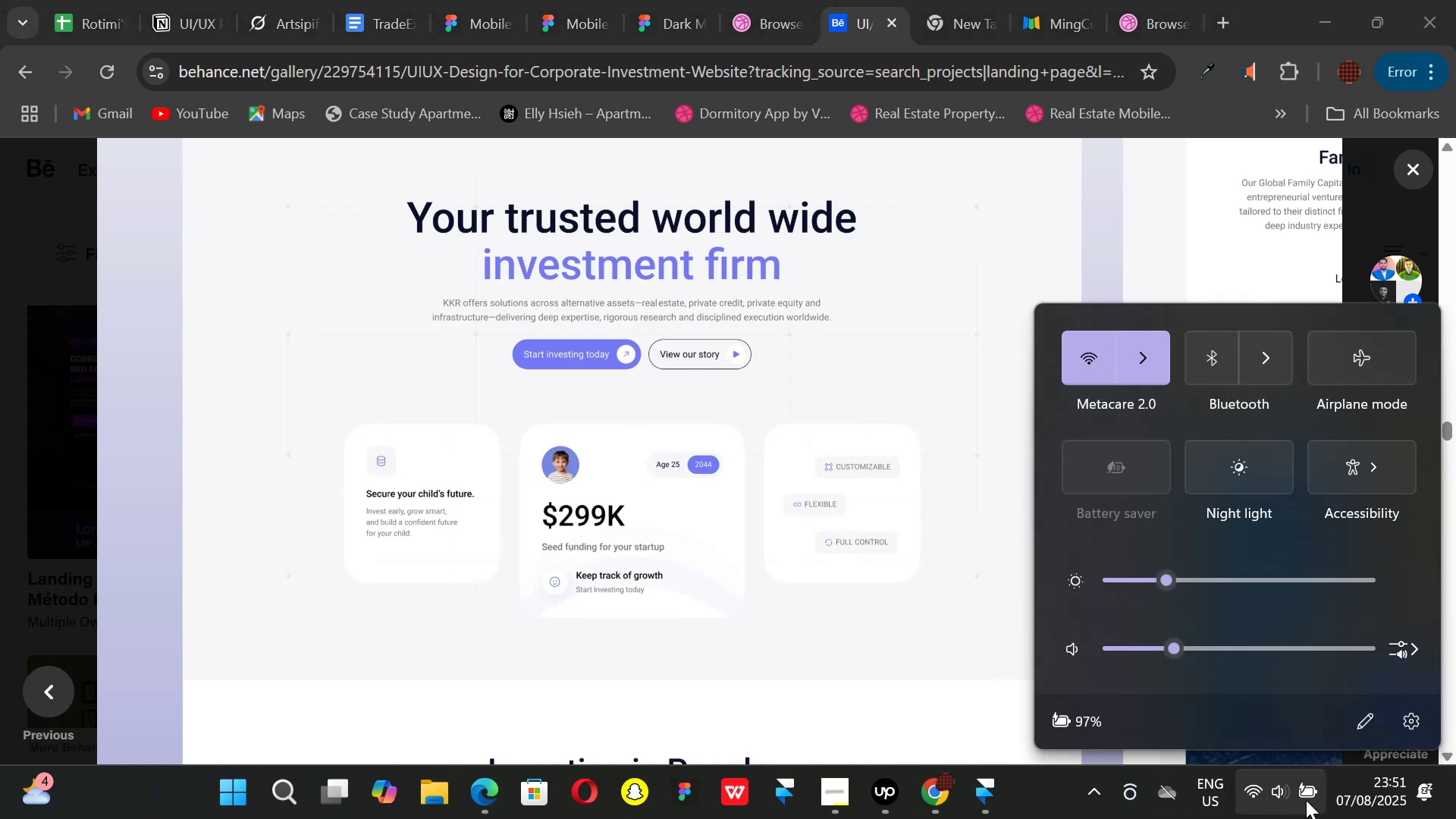 
left_click([1299, 781])
 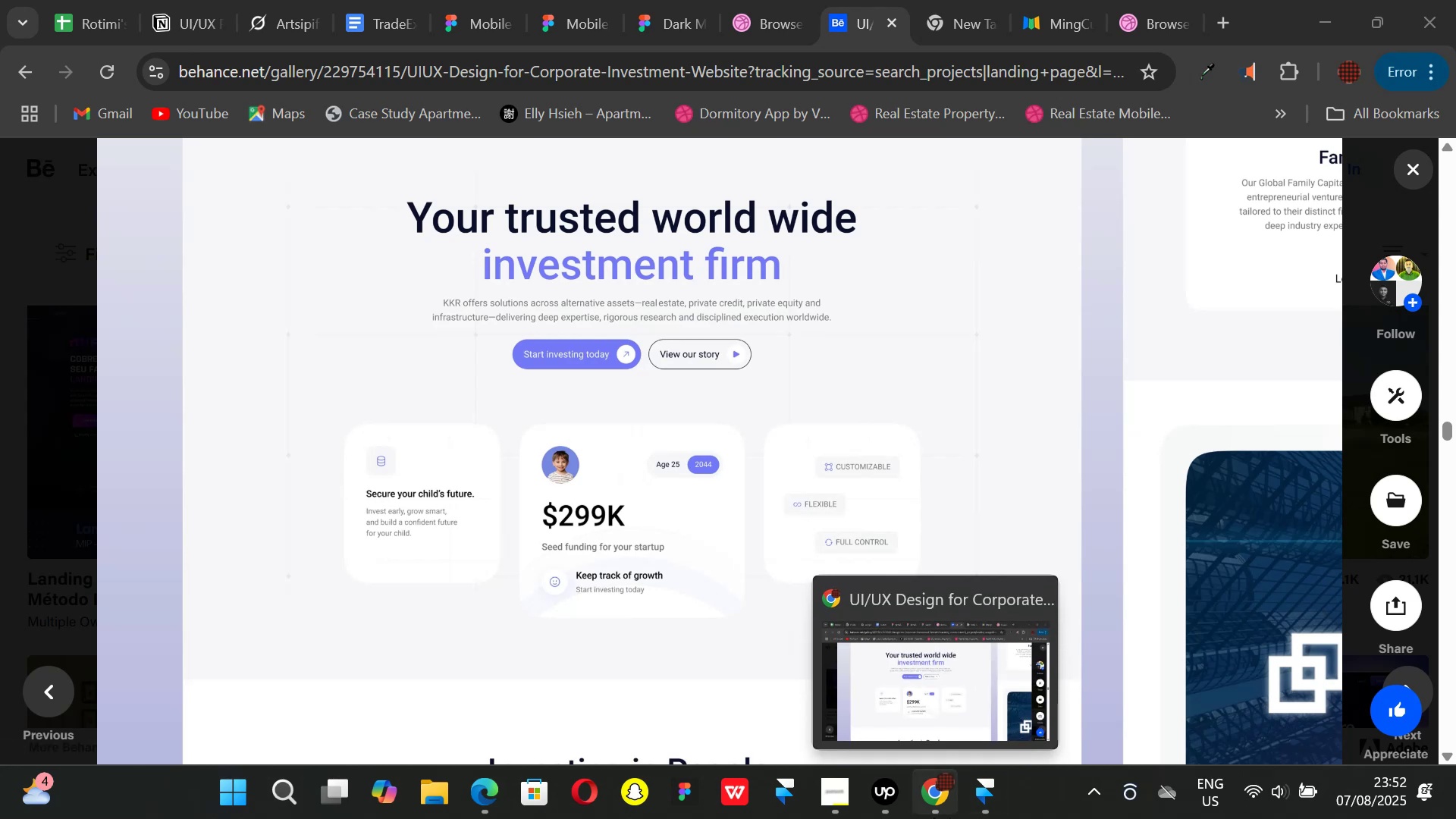 
wait(50.91)
 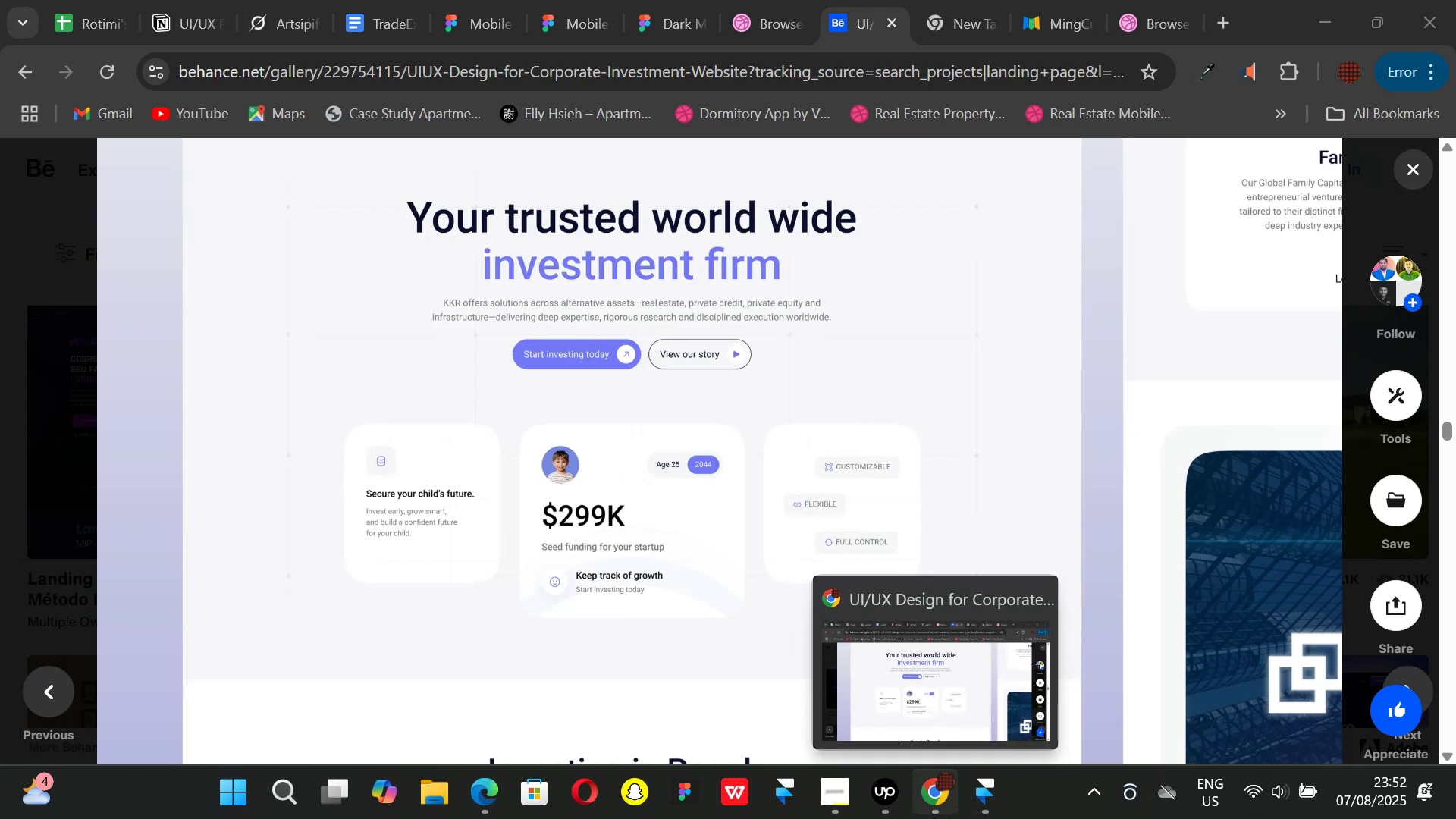 
mouse_move([988, 795])
 